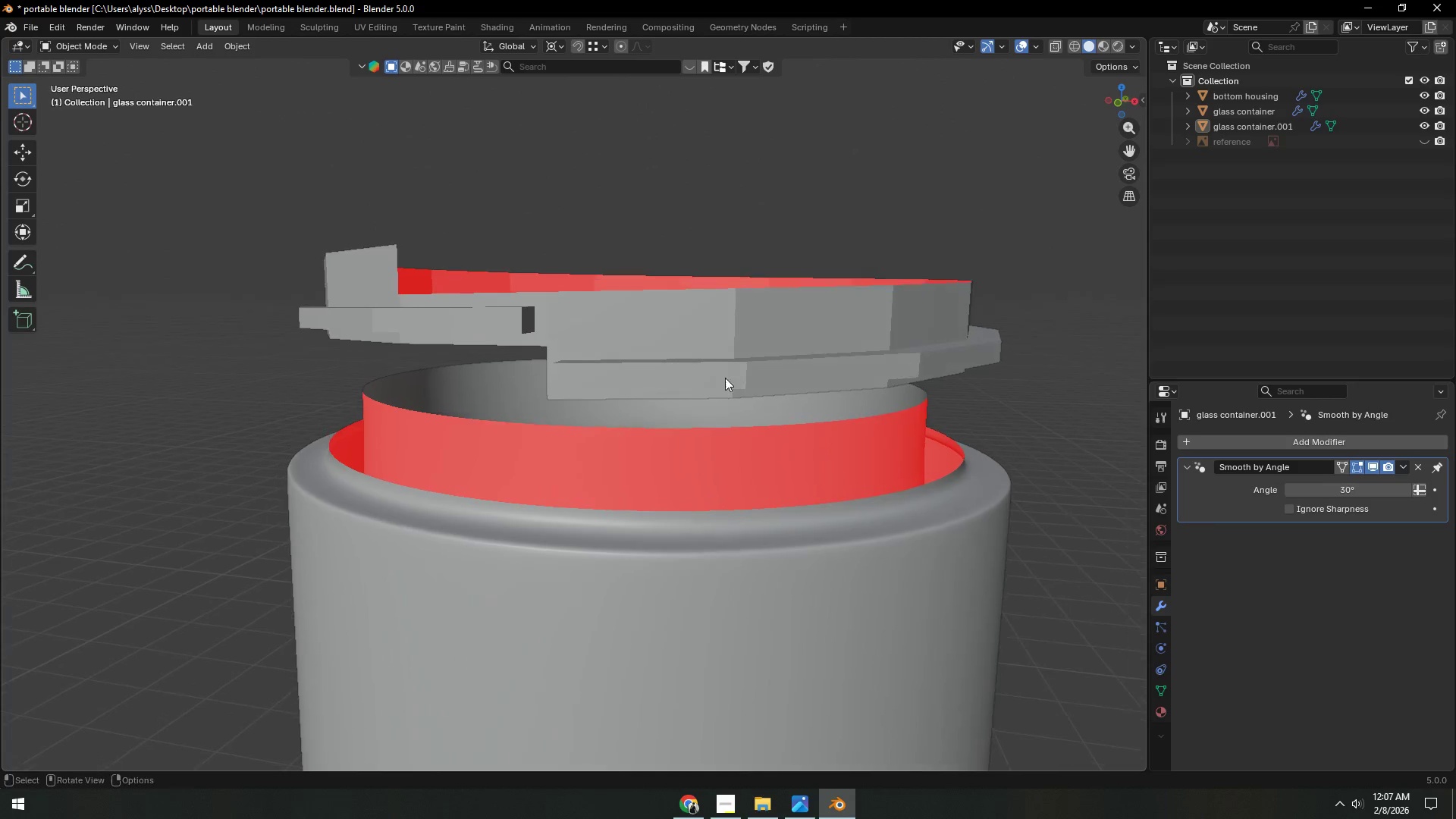 
key(1)
 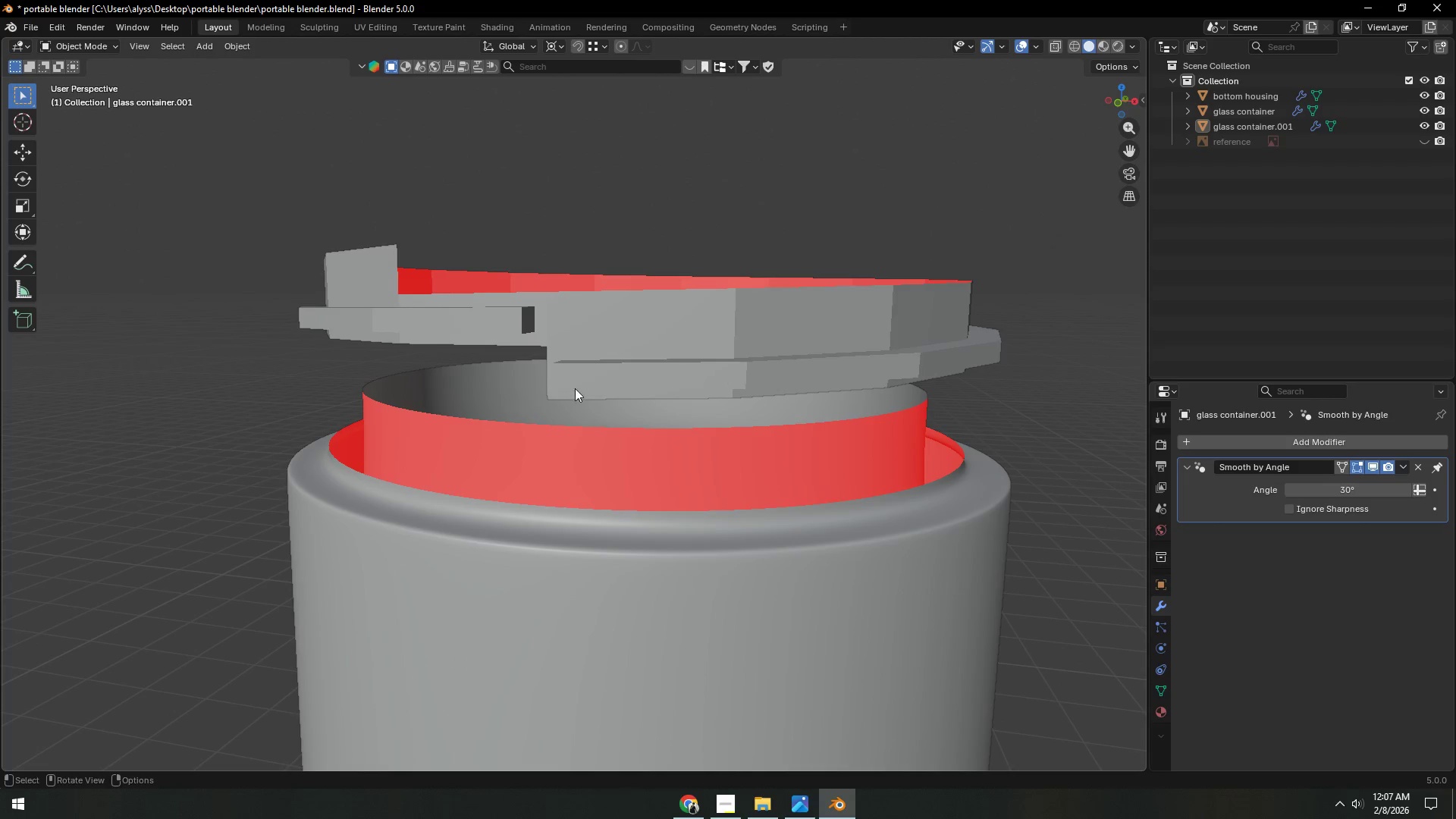 
left_click([629, 372])
 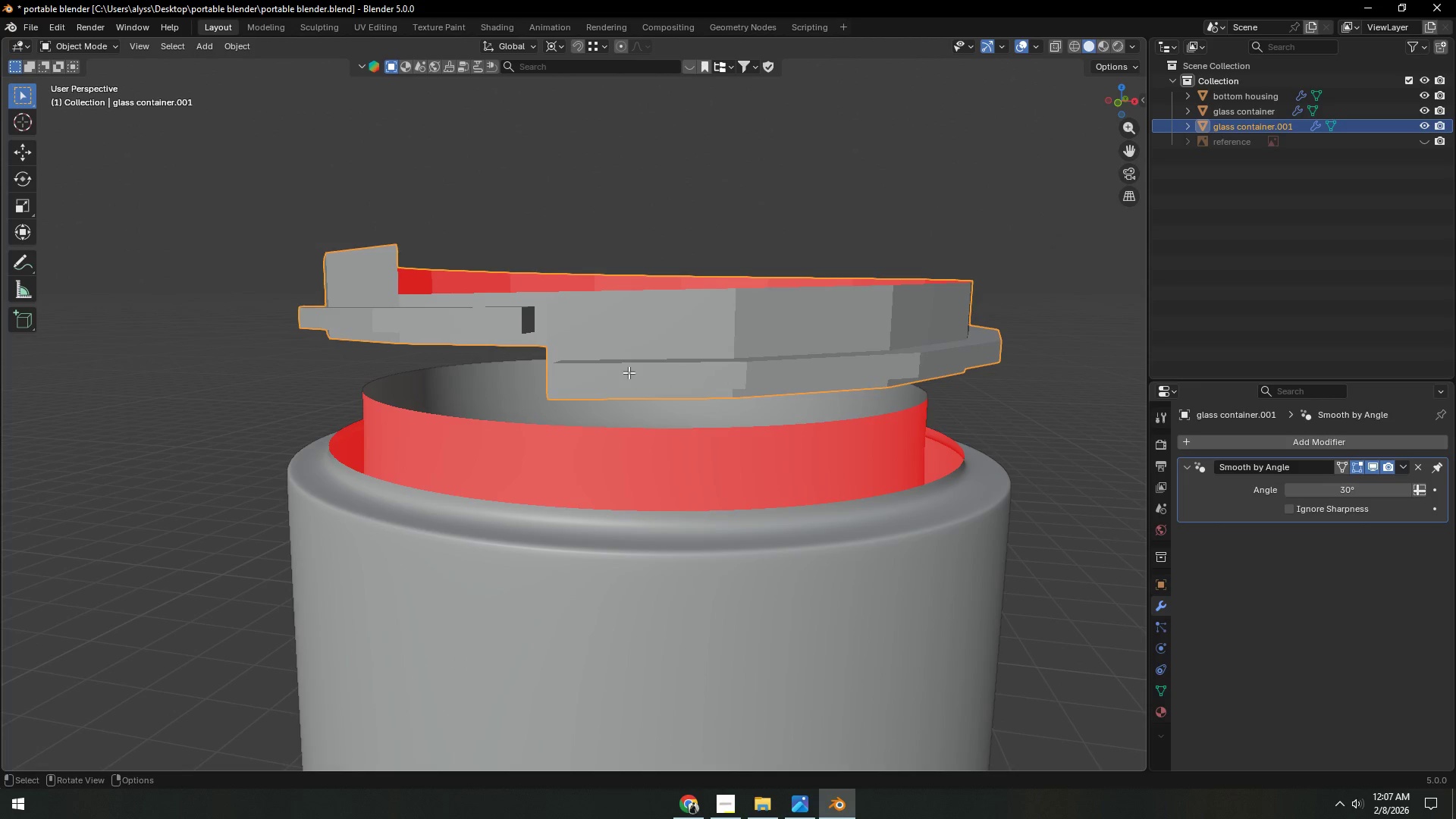 
key(Tab)
 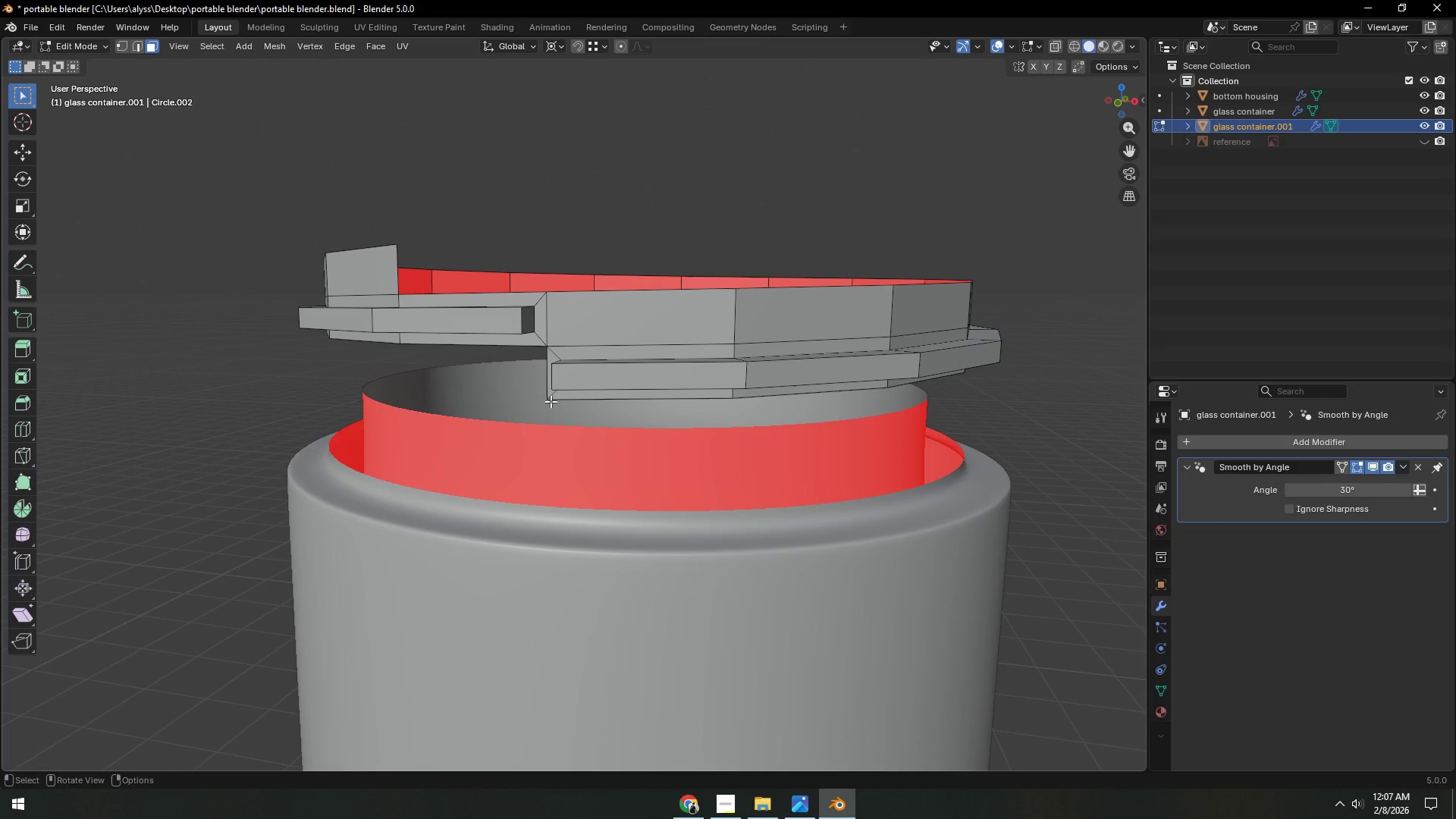 
key(1)
 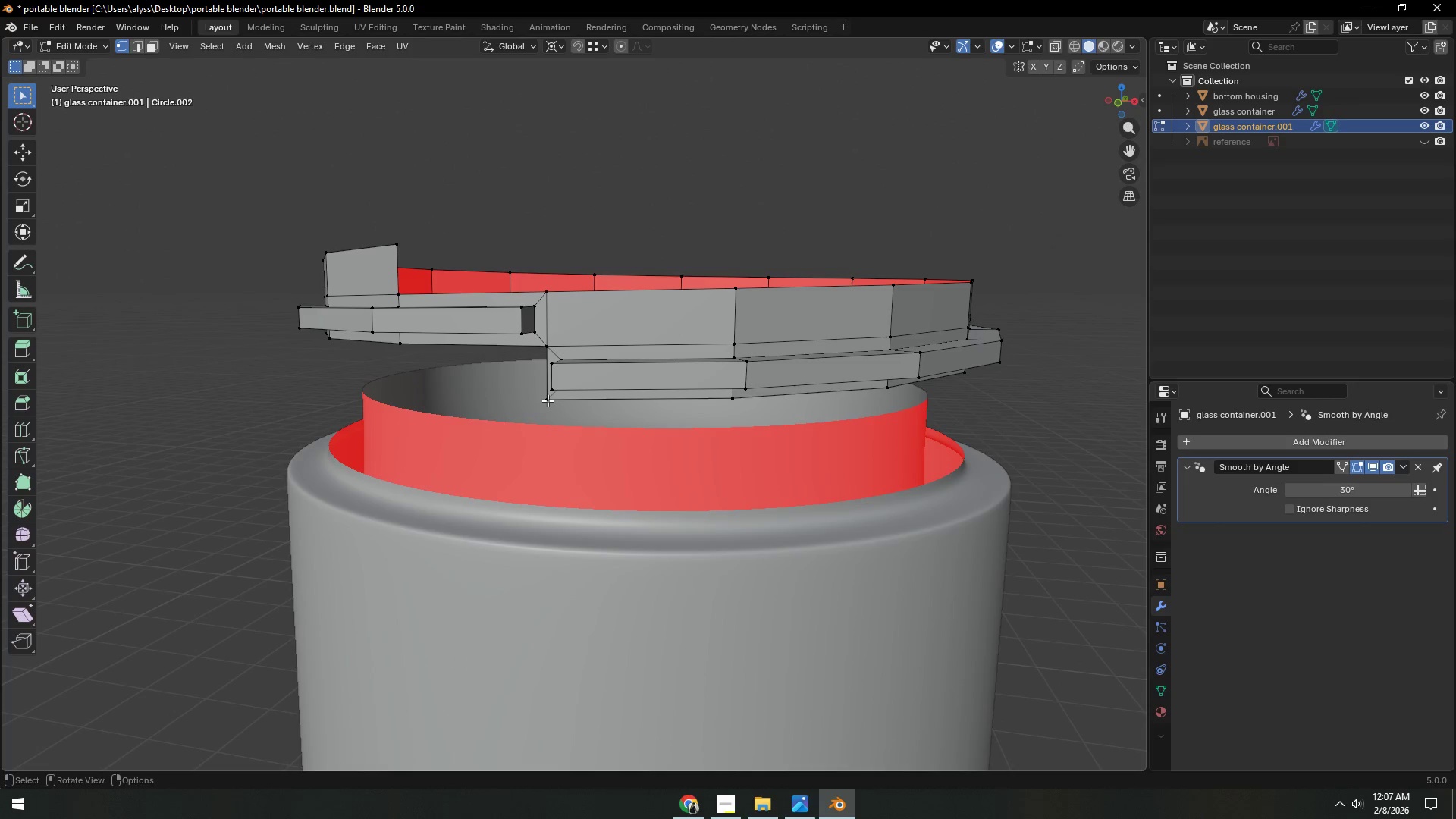 
left_click([548, 400])
 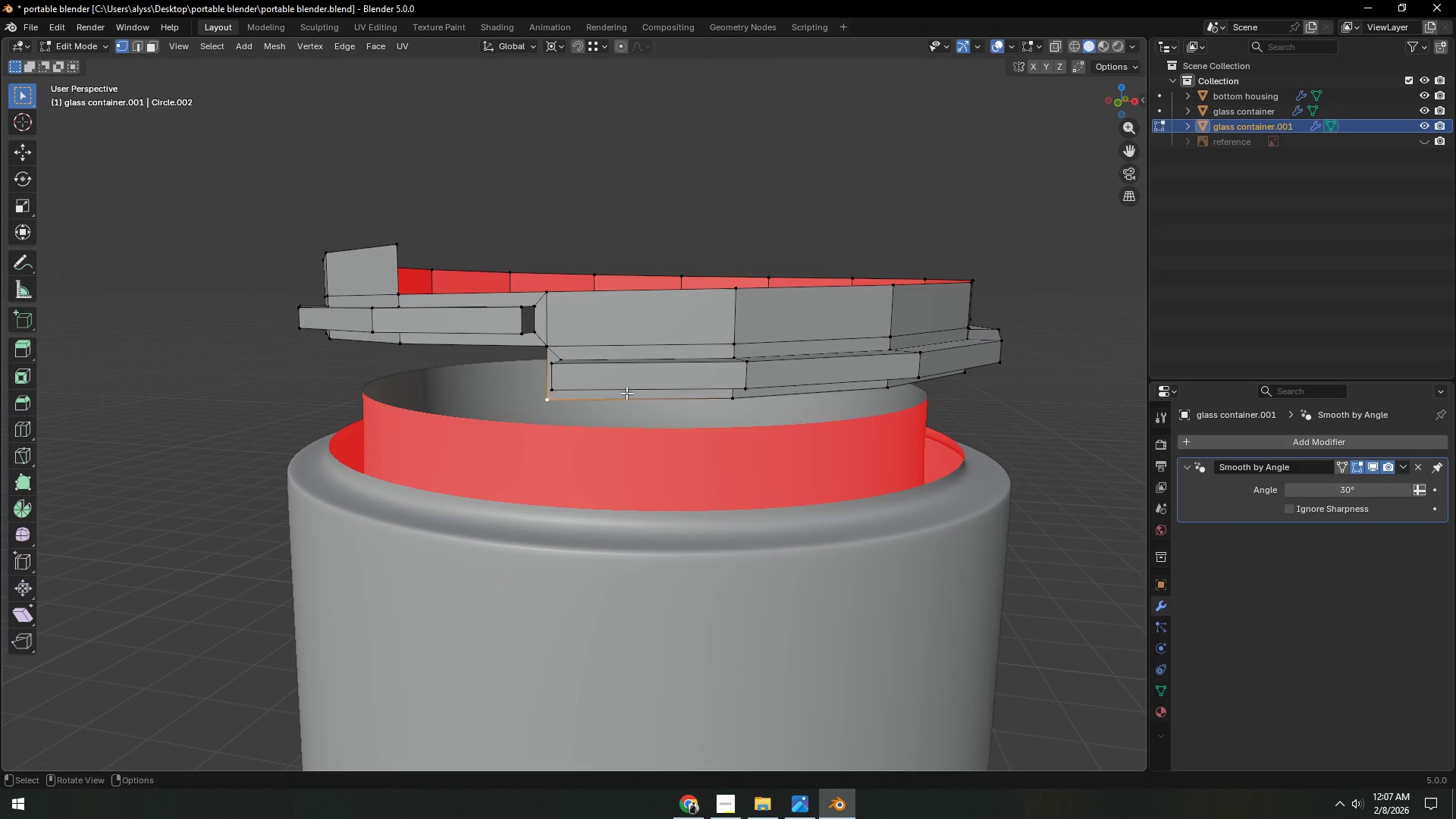 
key(Control+I)
 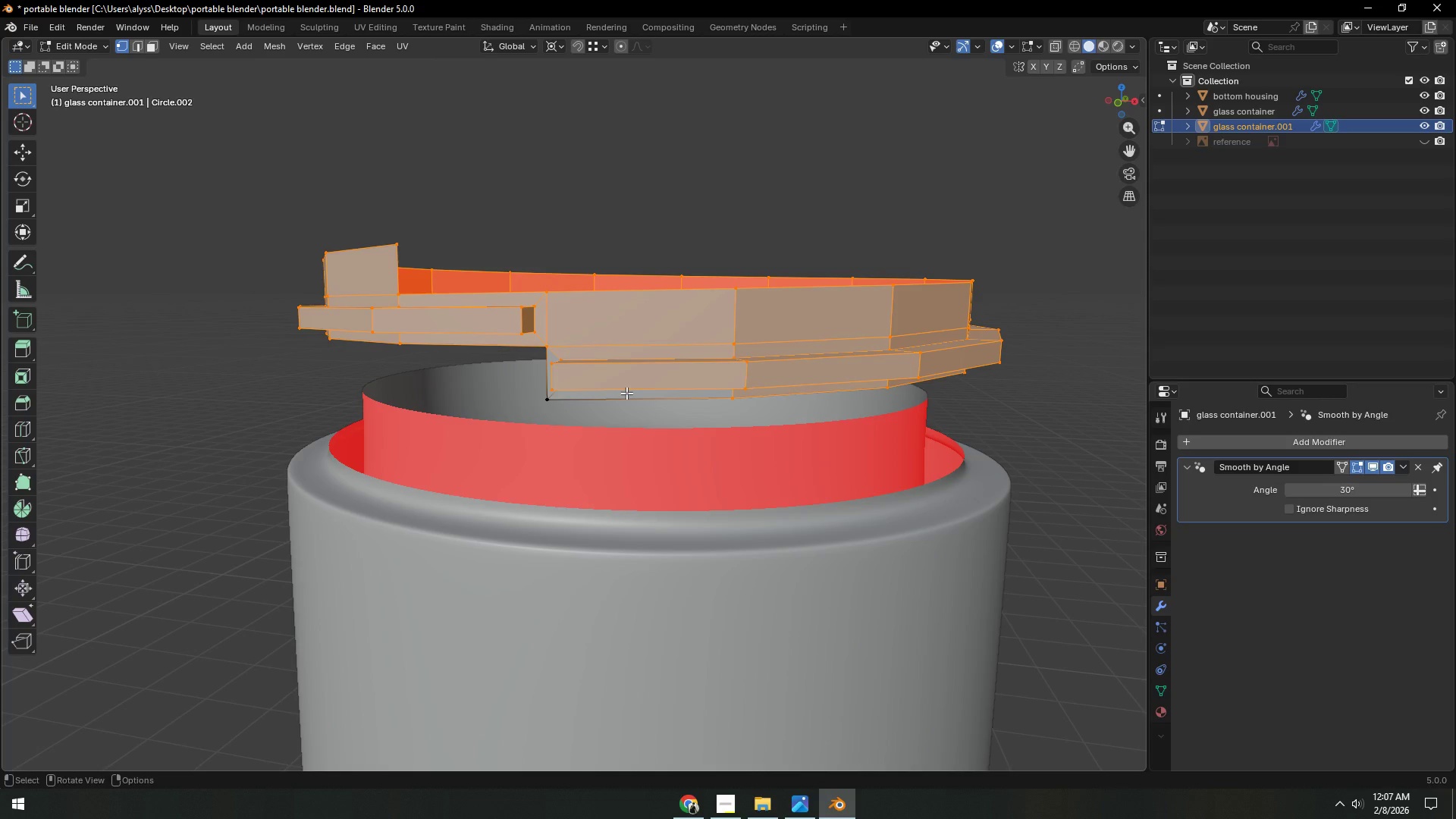 
key(X)
 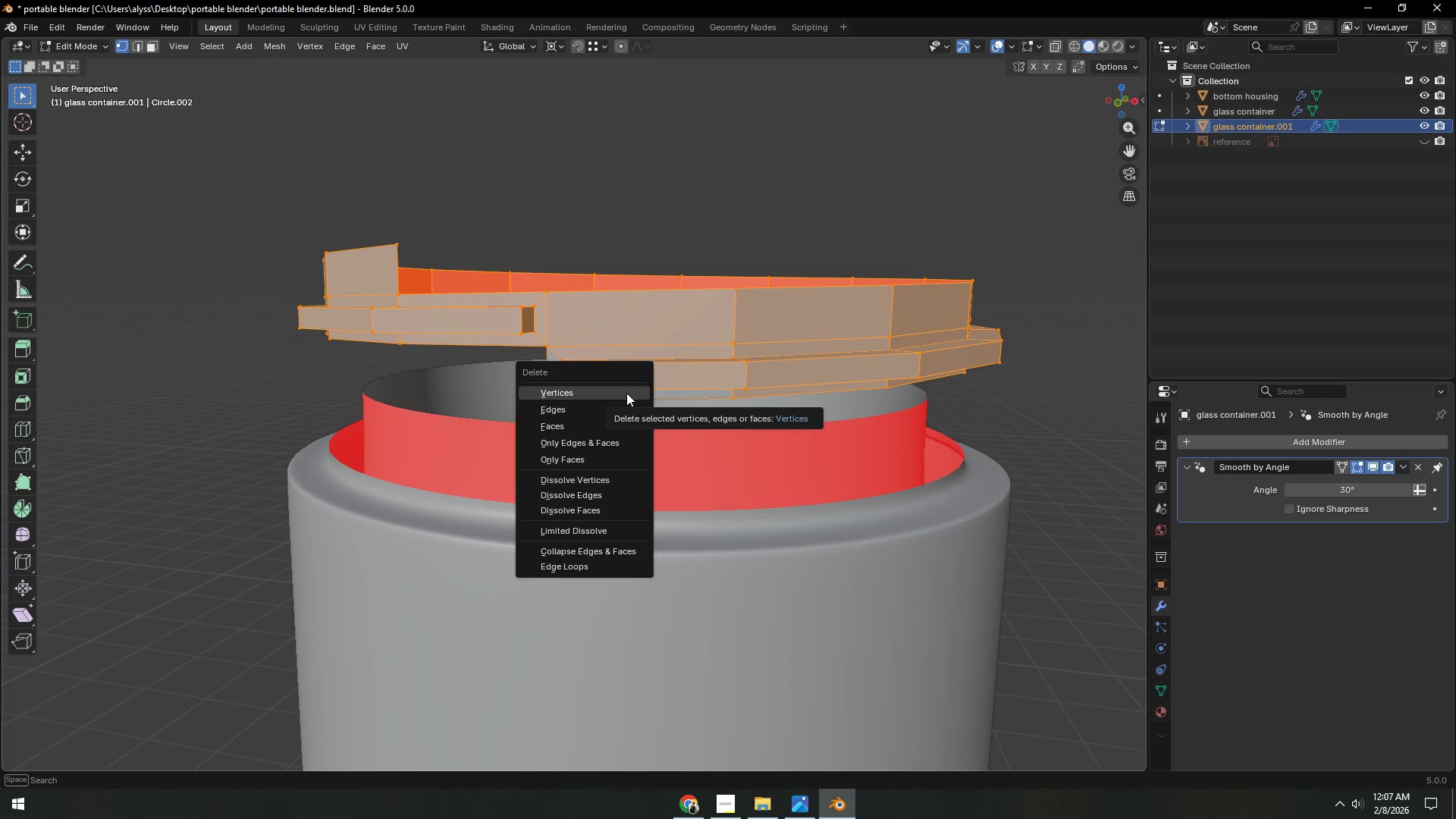 
left_click([626, 393])
 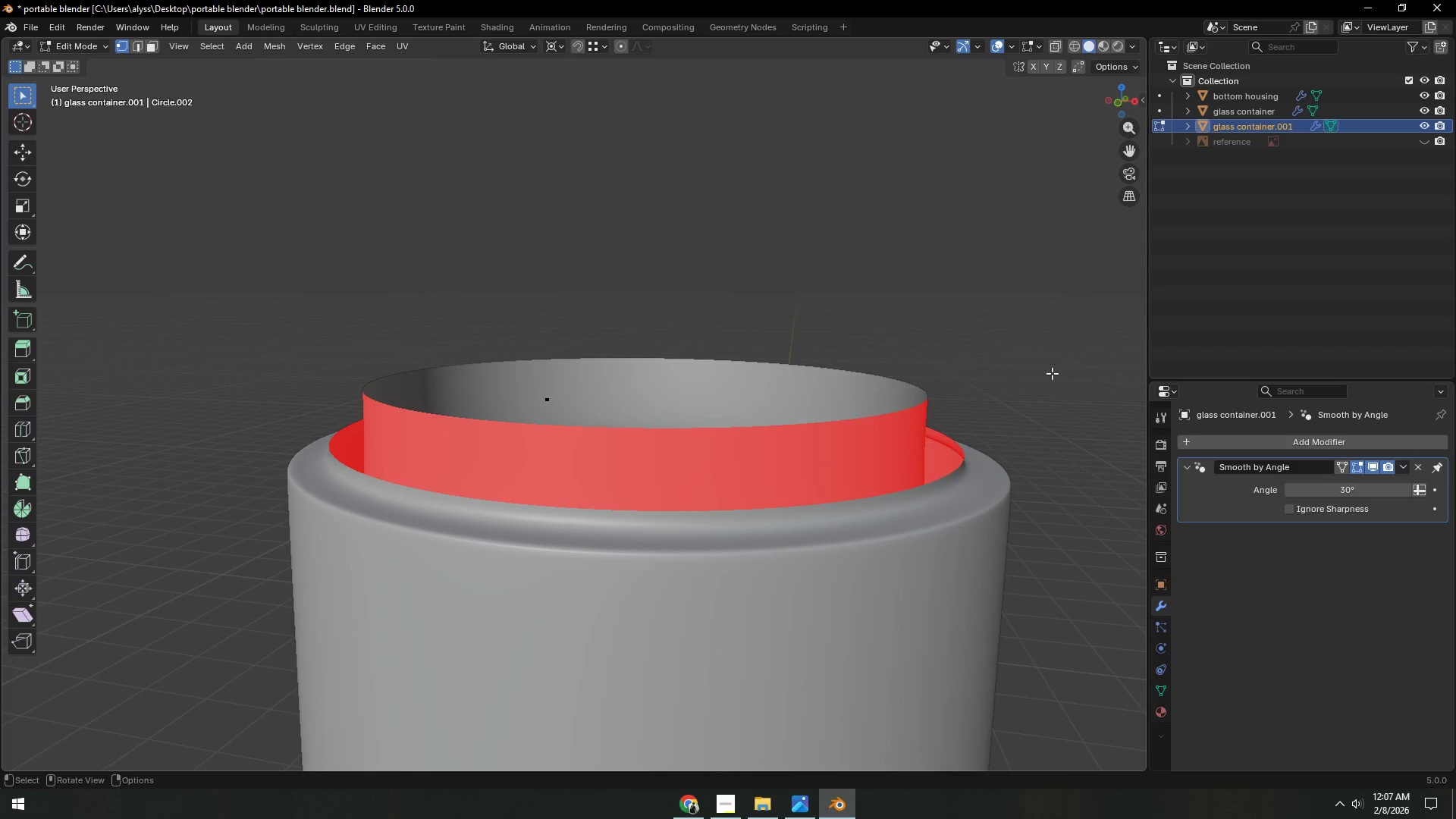 
key(Tab)
 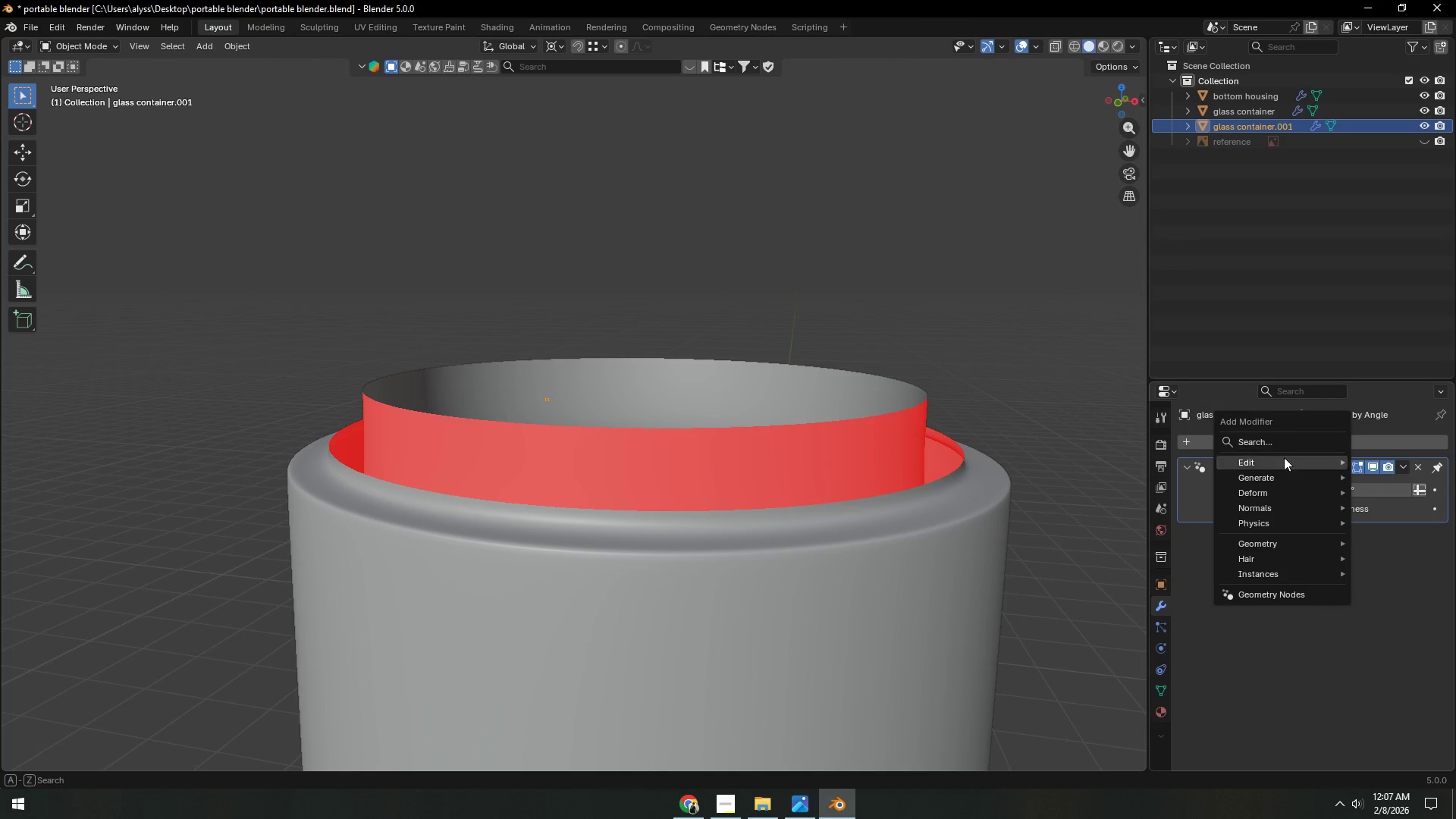 
left_click([1280, 446])
 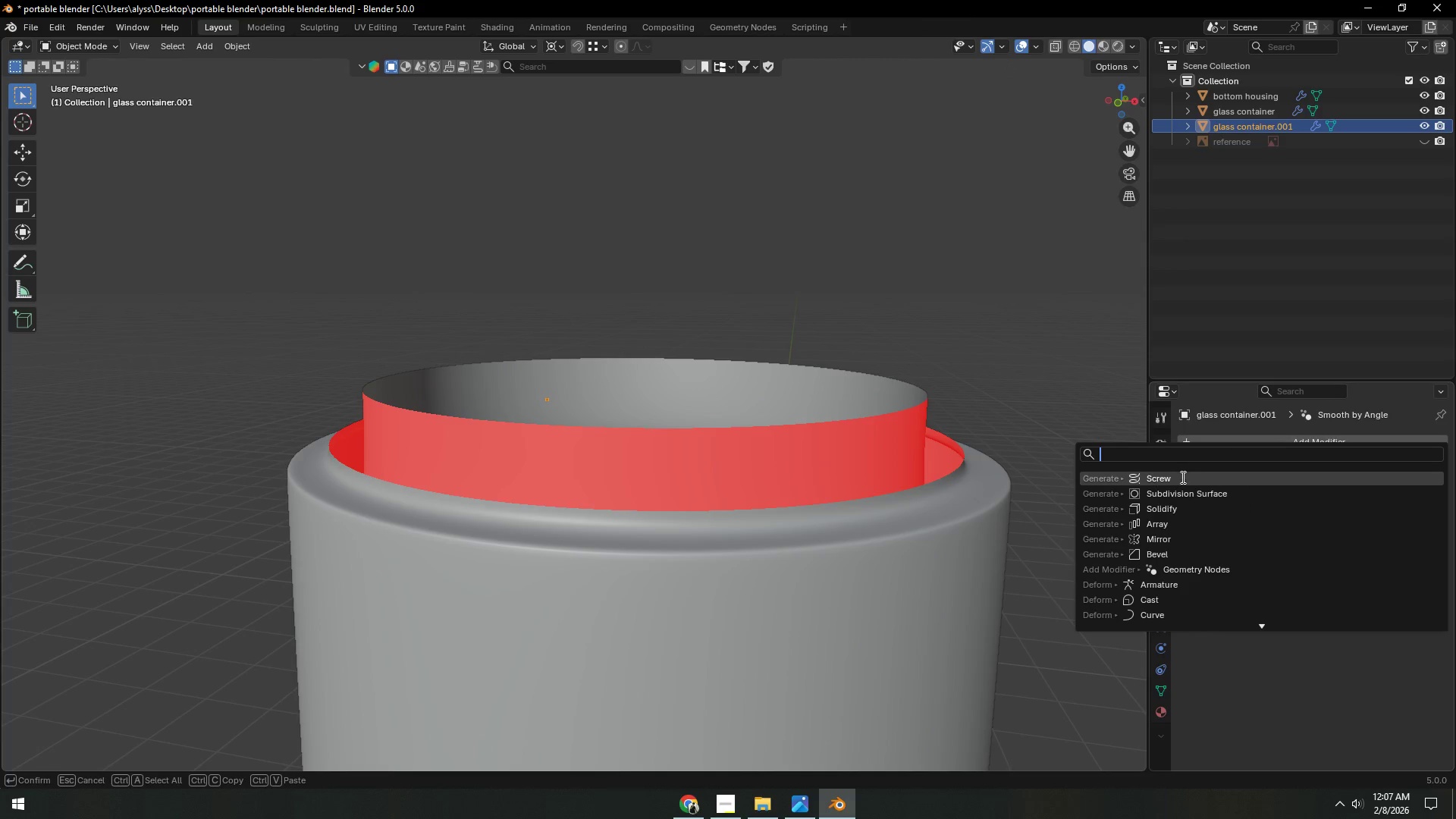 
left_click([1181, 478])
 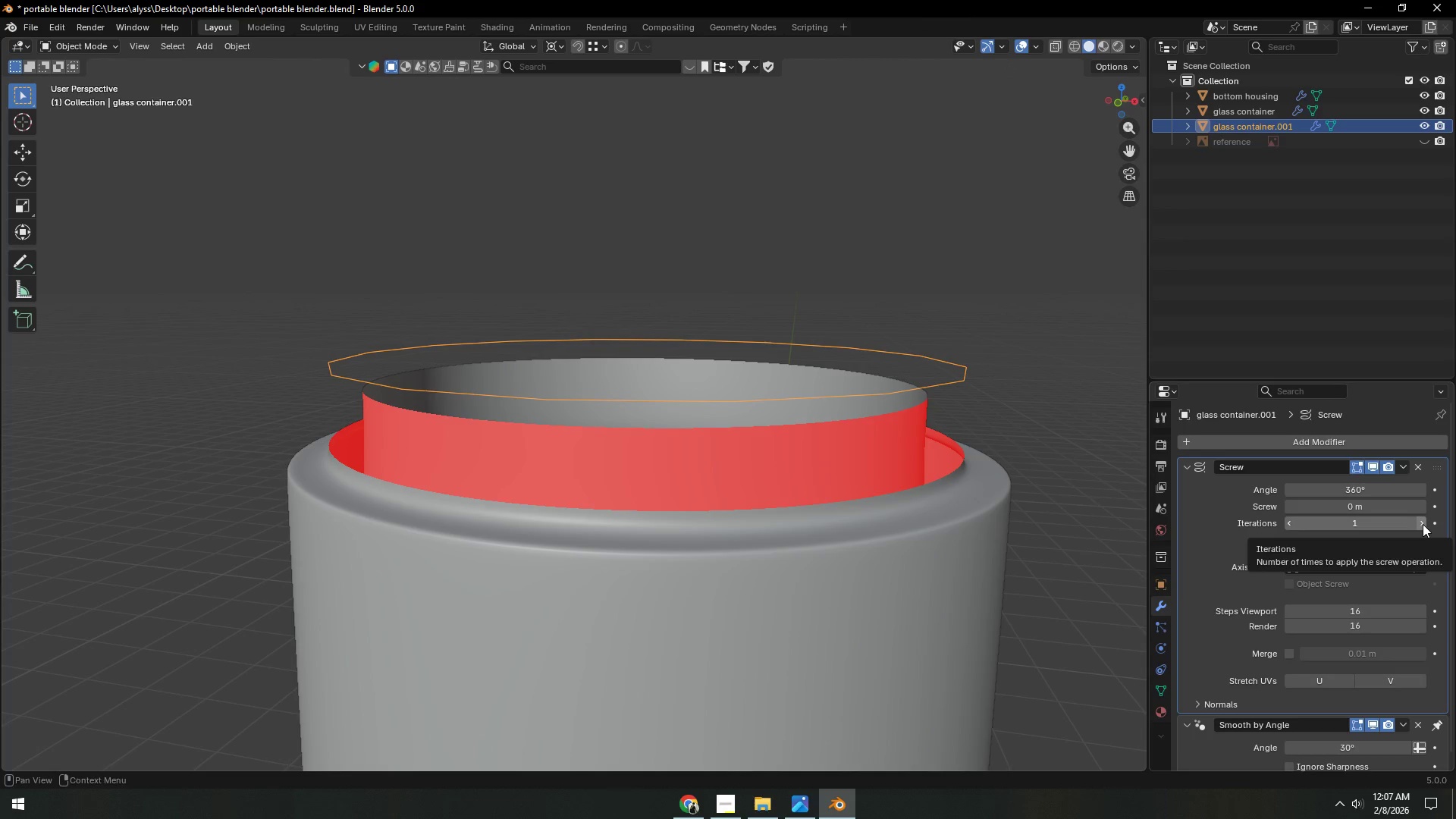 
double_click([1423, 524])
 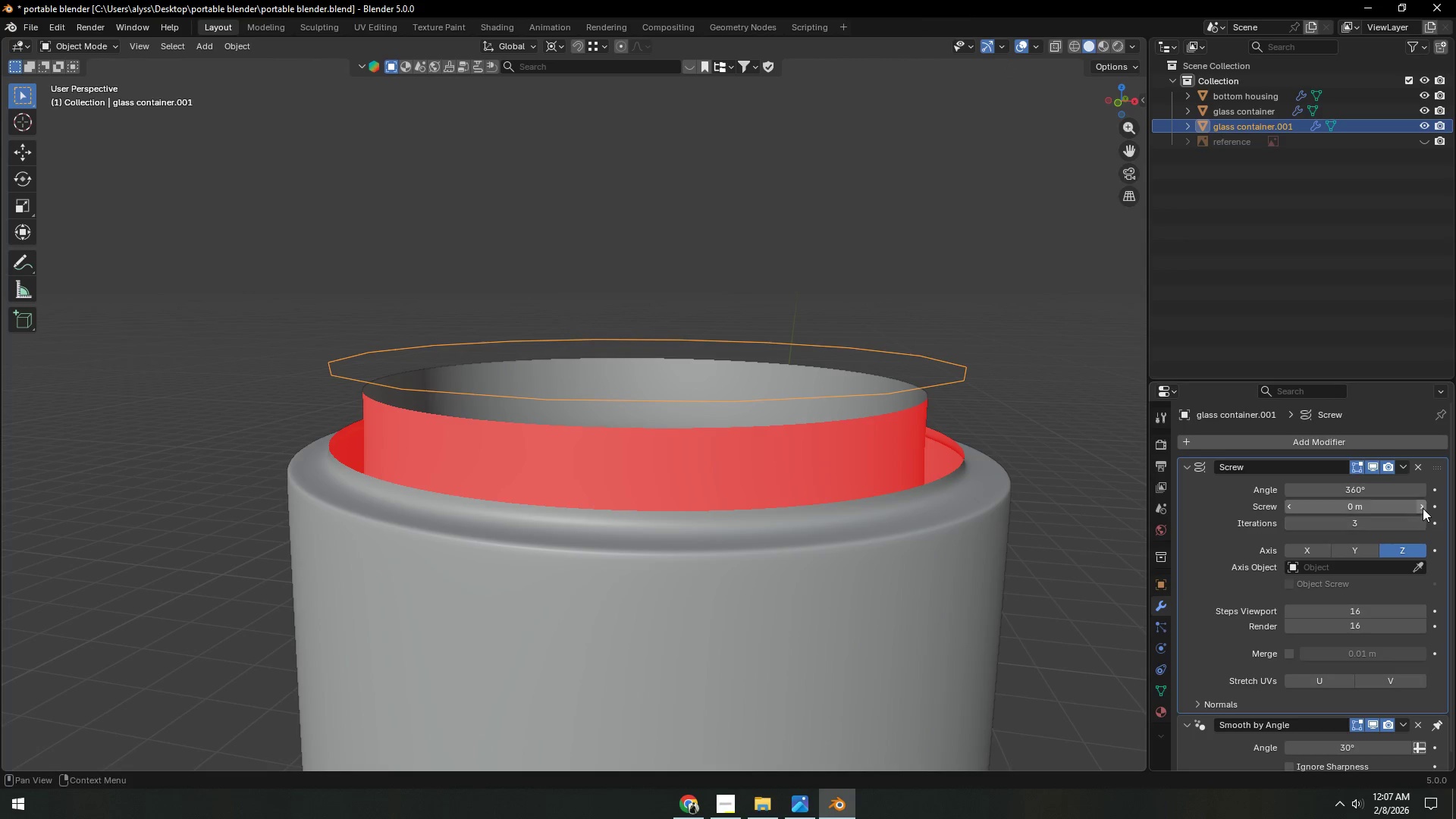 
left_click([1423, 507])
 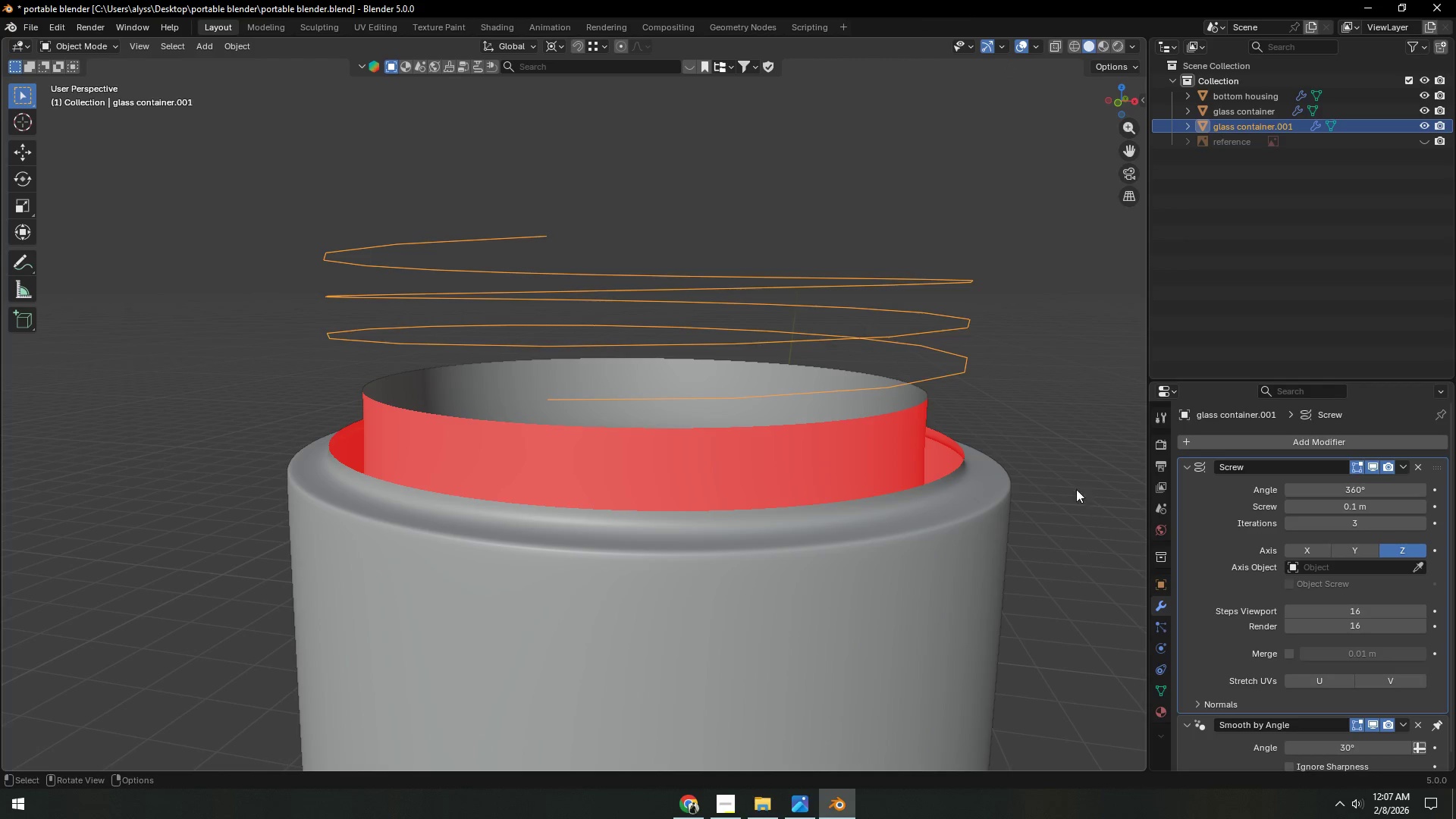 
left_click([1072, 425])
 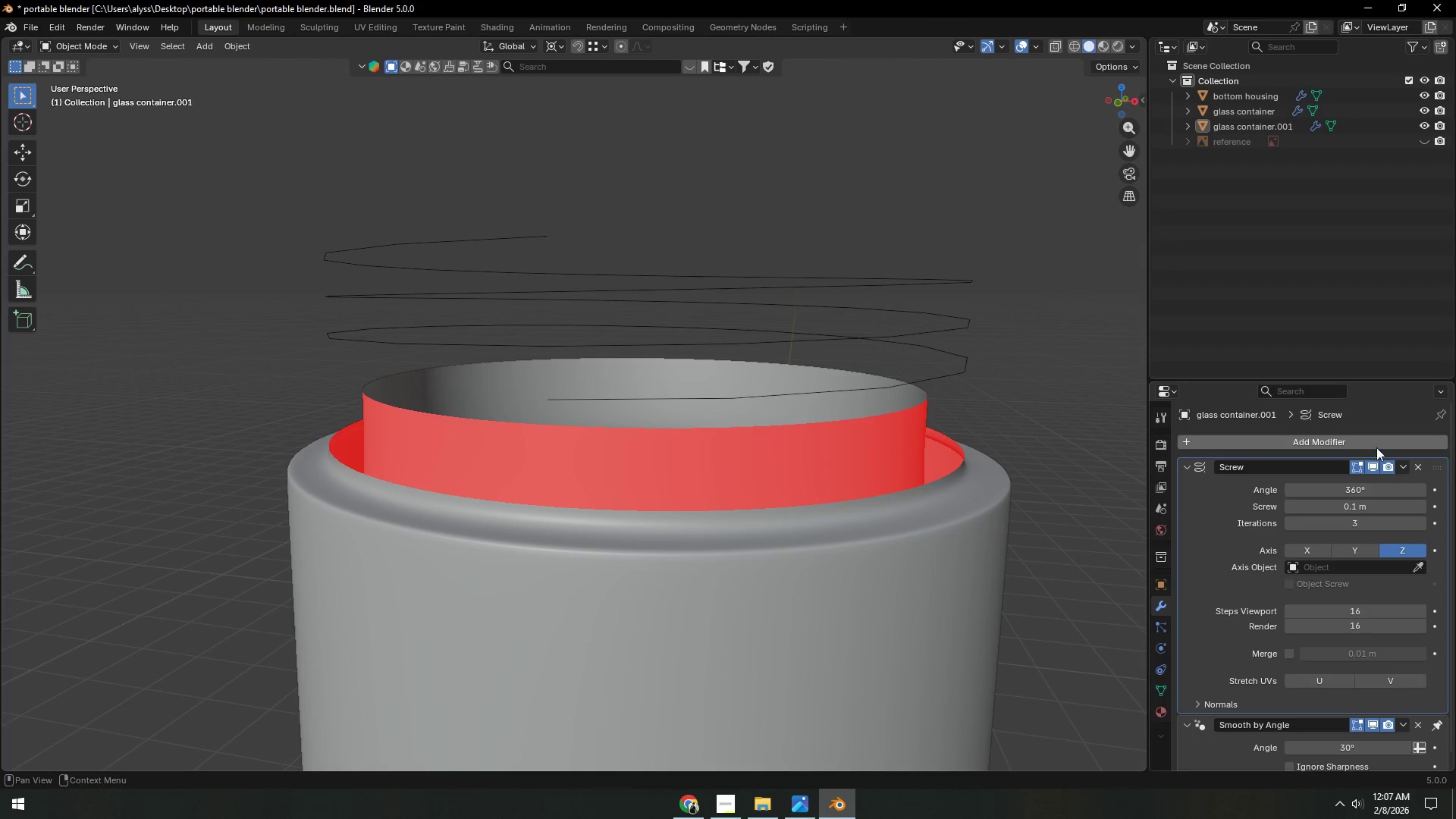 
left_click([1397, 465])
 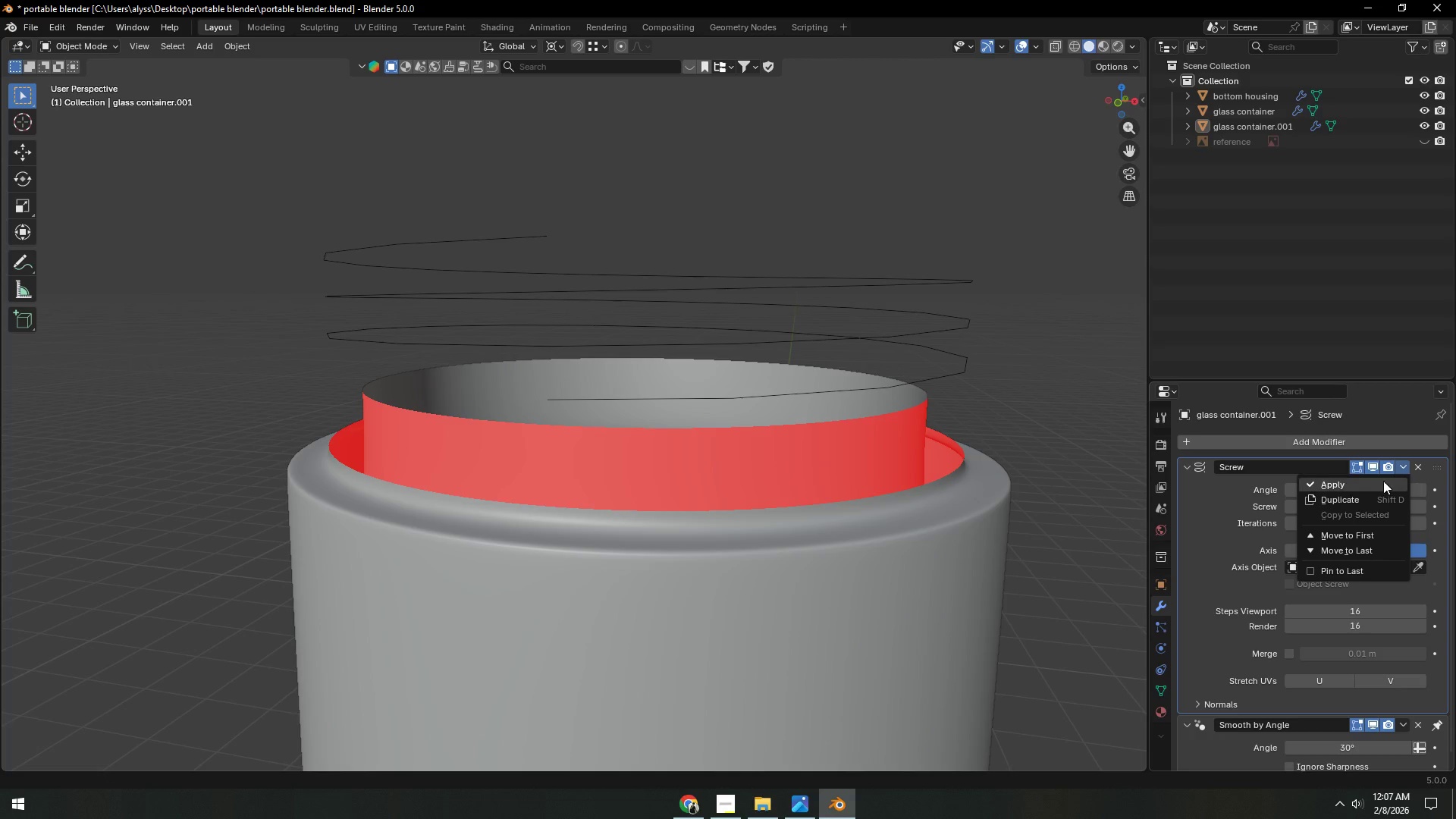 
left_click([1382, 482])
 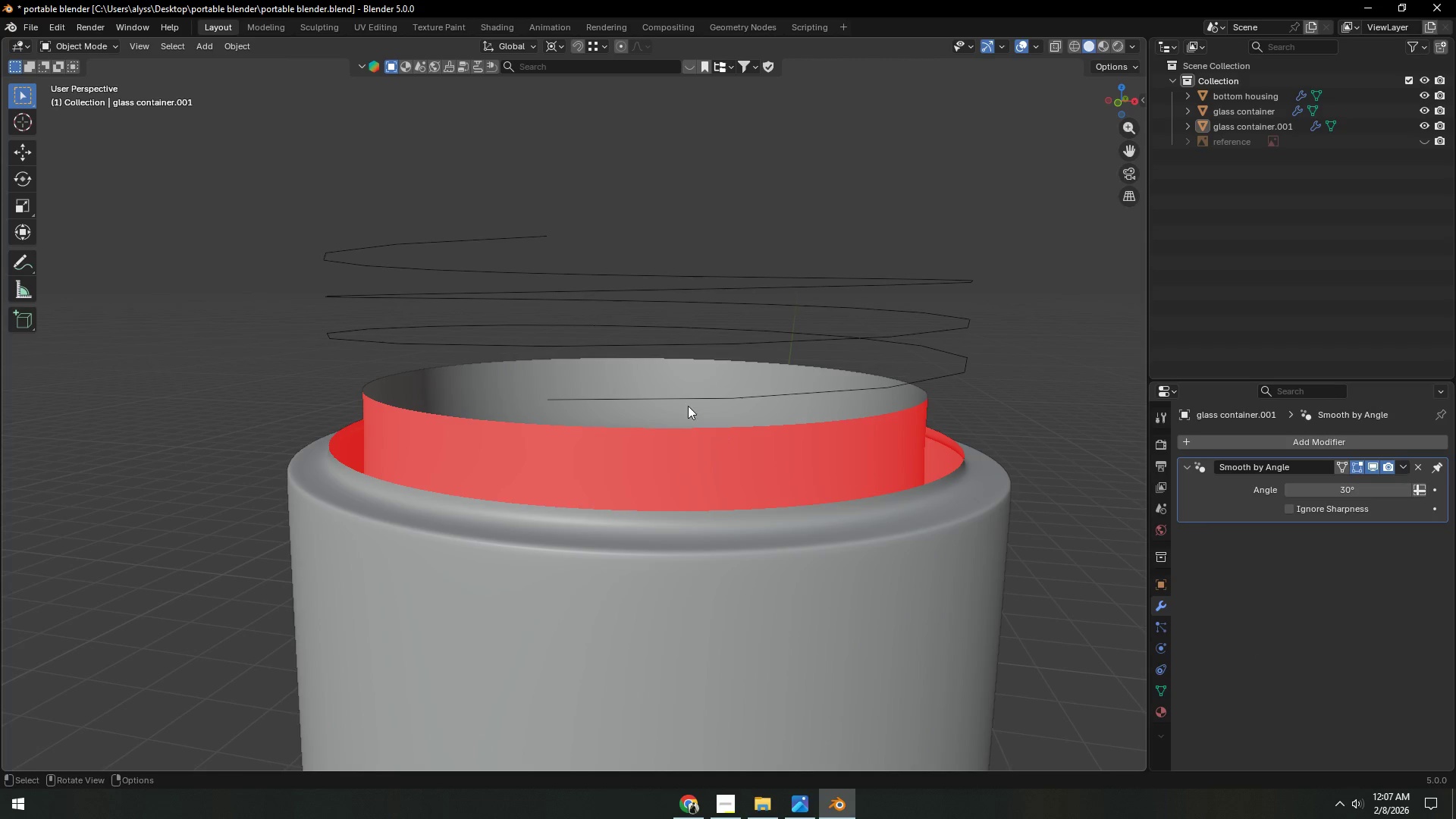 
left_click([690, 396])
 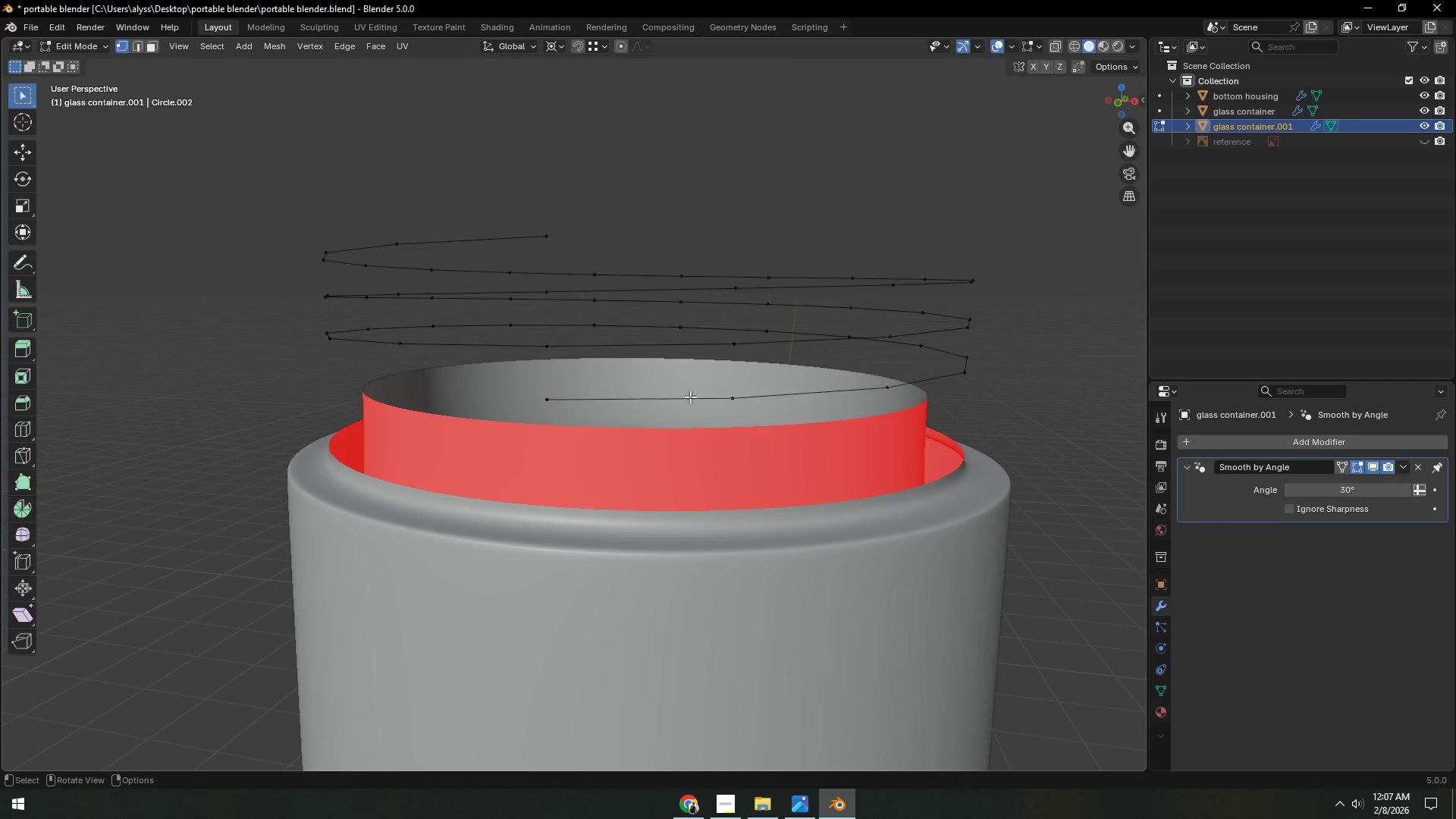 
key(Tab)
 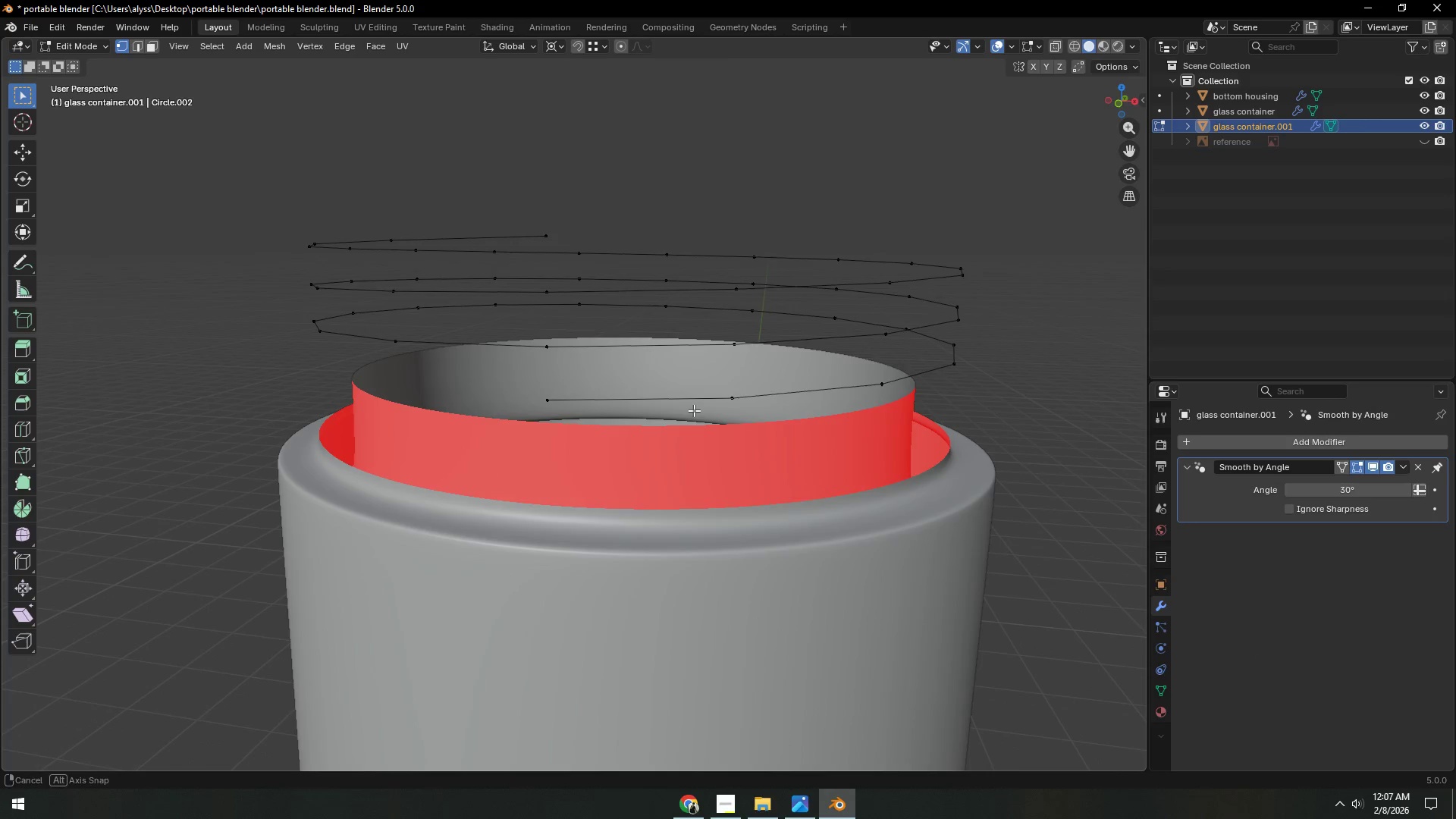 
scroll: coordinate [681, 415], scroll_direction: up, amount: 2.0
 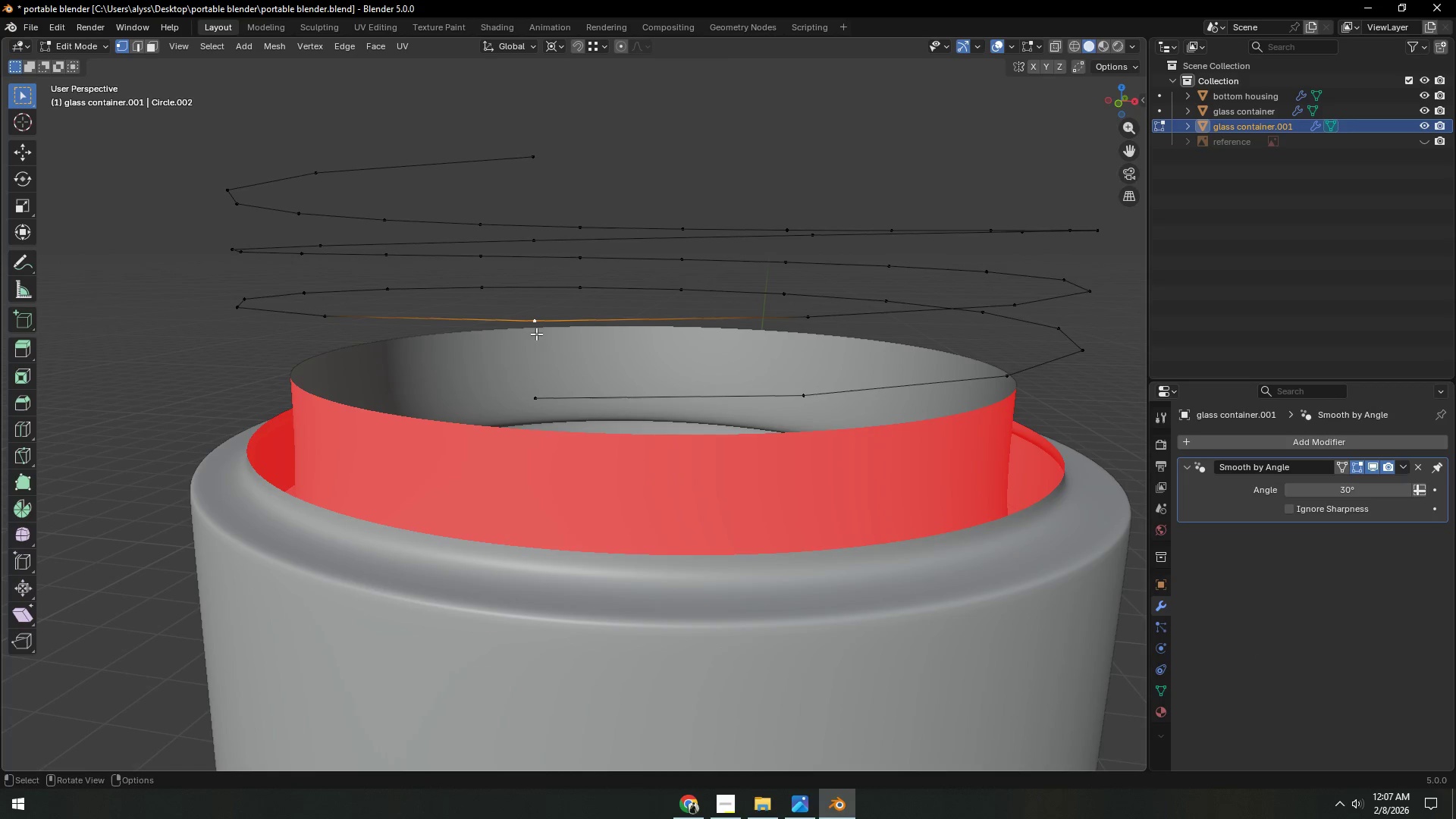 
hold_key(key=ShiftLeft, duration=1.33)
double_click([543, 397])
 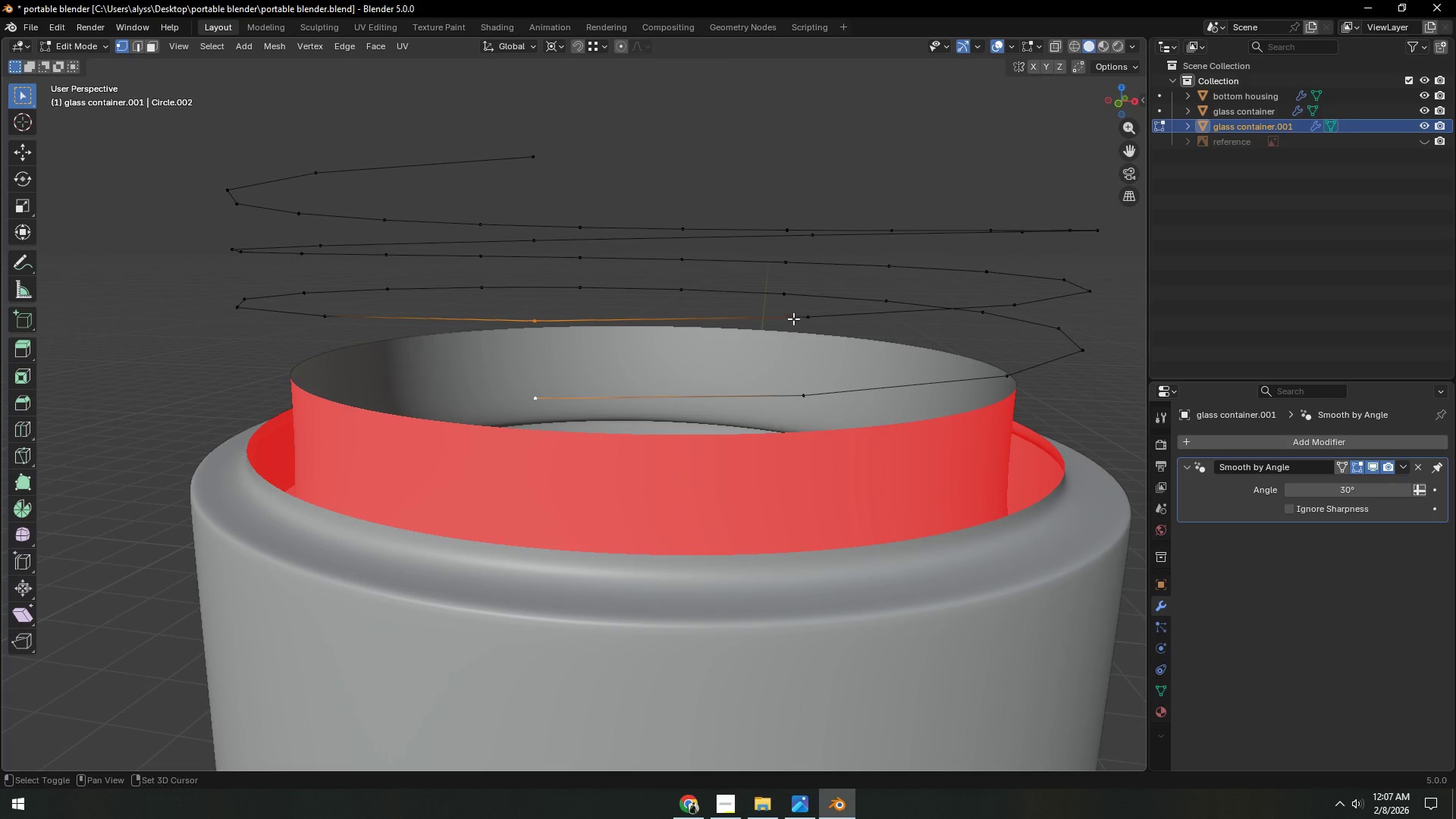 
left_click([793, 318])
 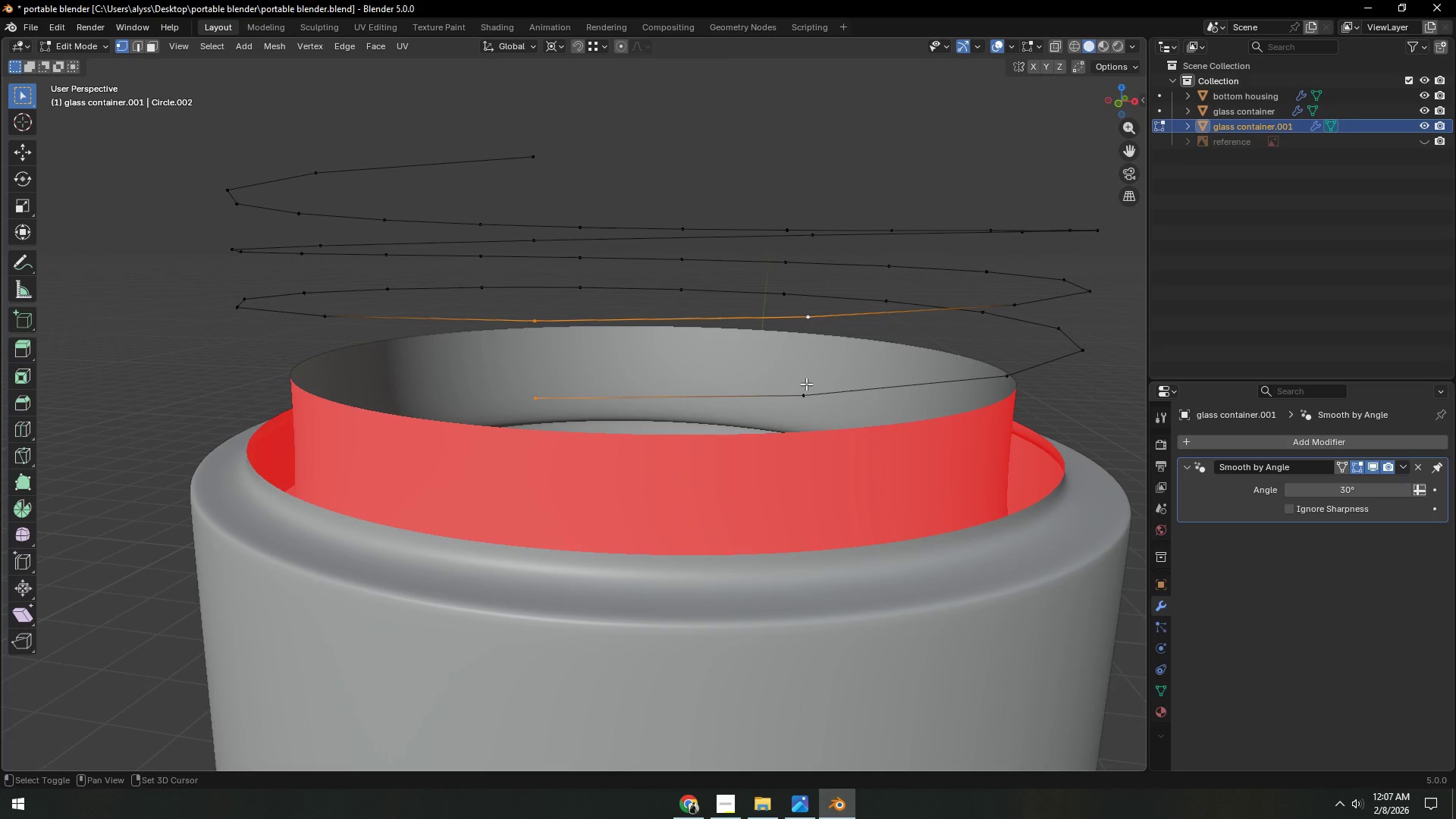 
double_click([802, 388])
 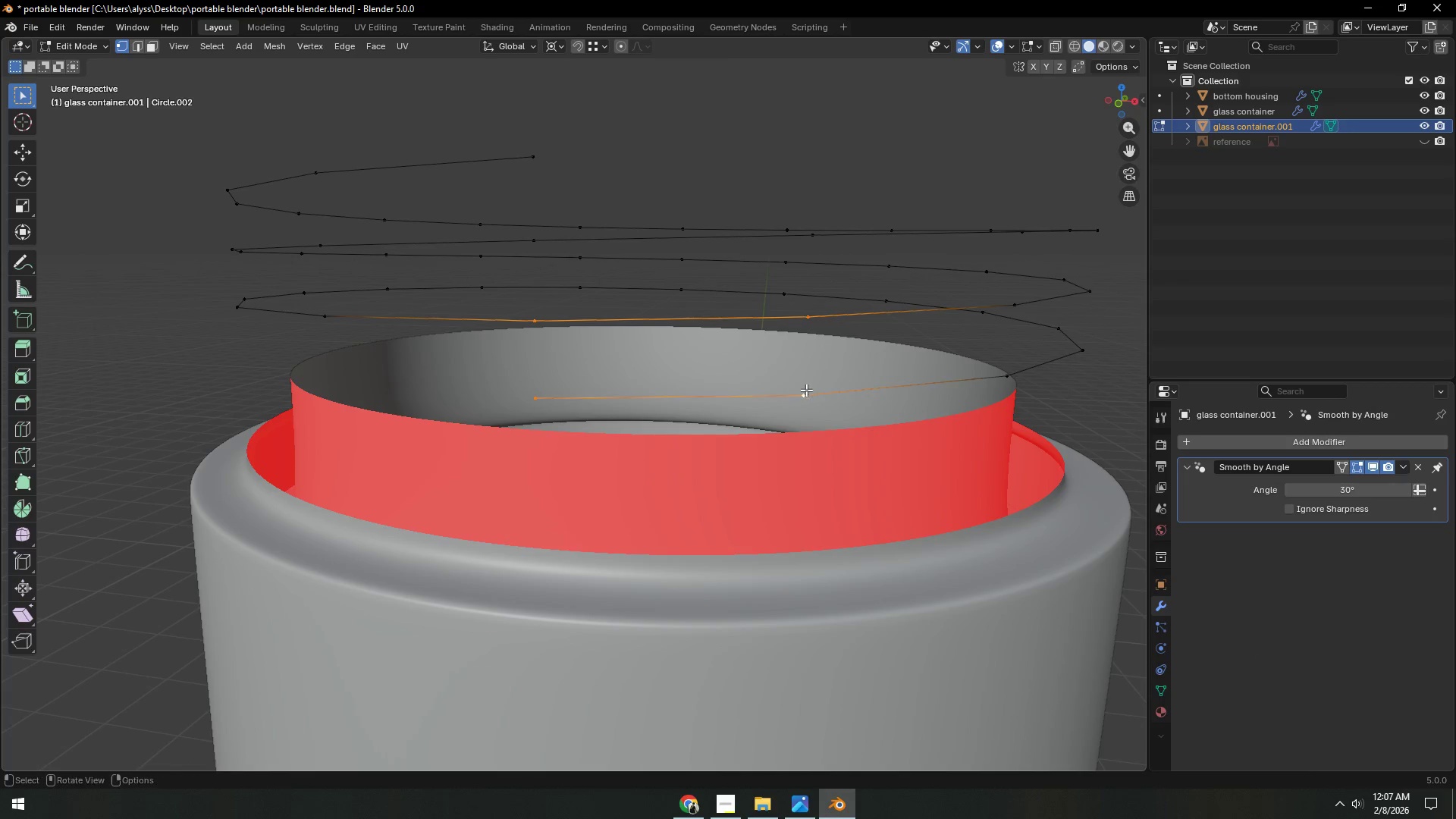 
type(f2)
 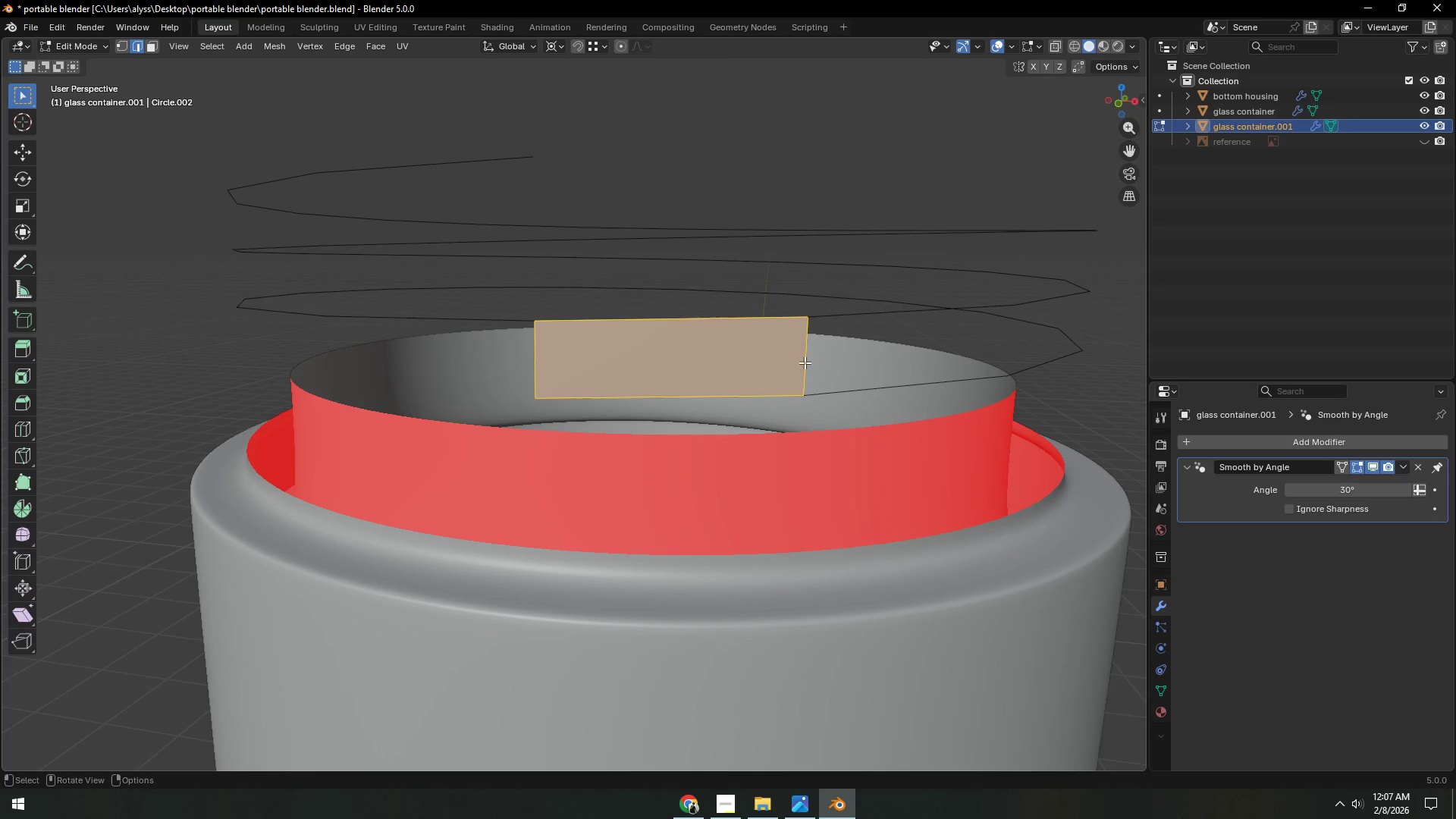 
left_click([804, 362])
 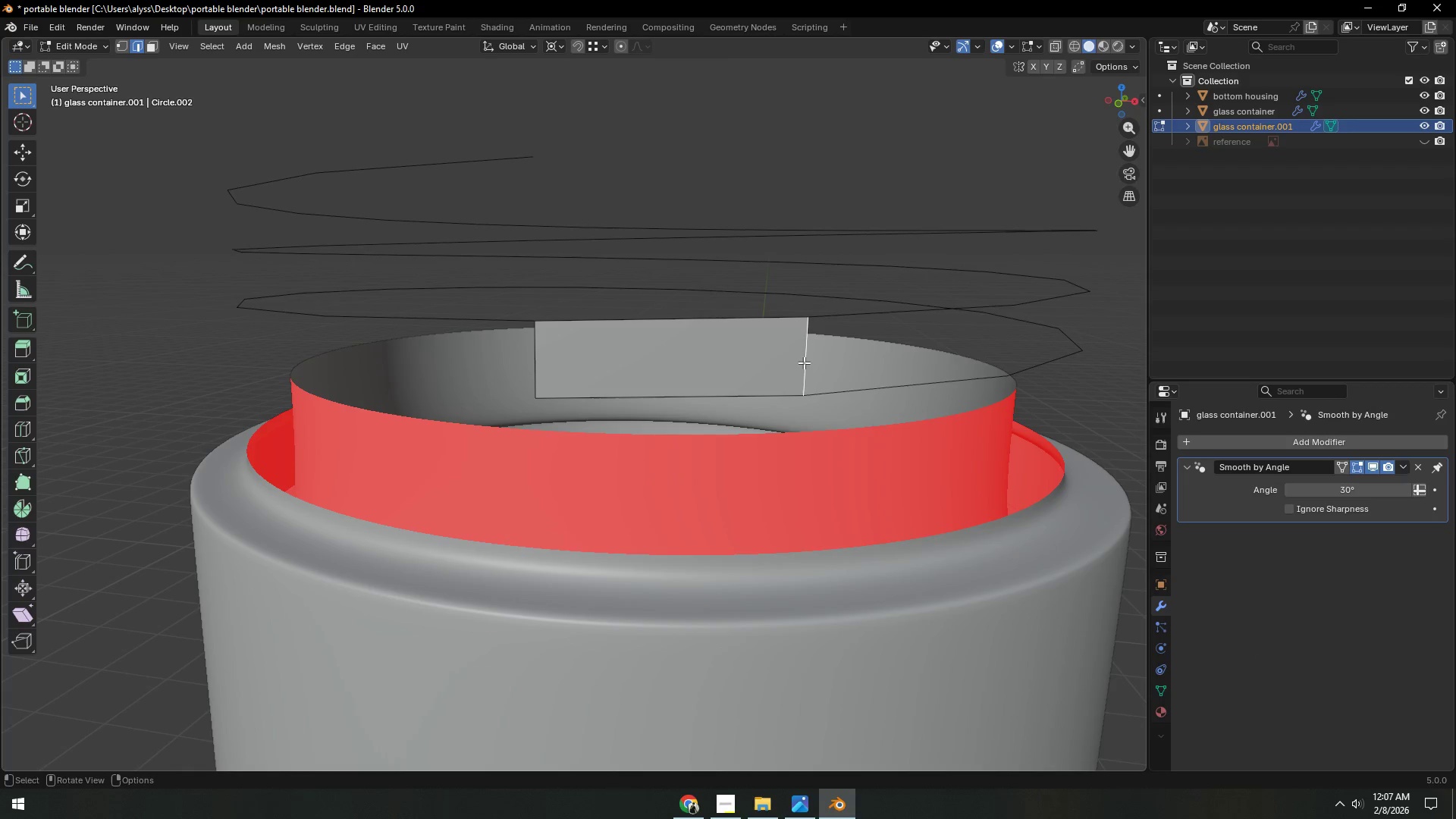 
hold_key(key=F, duration=1.5)
 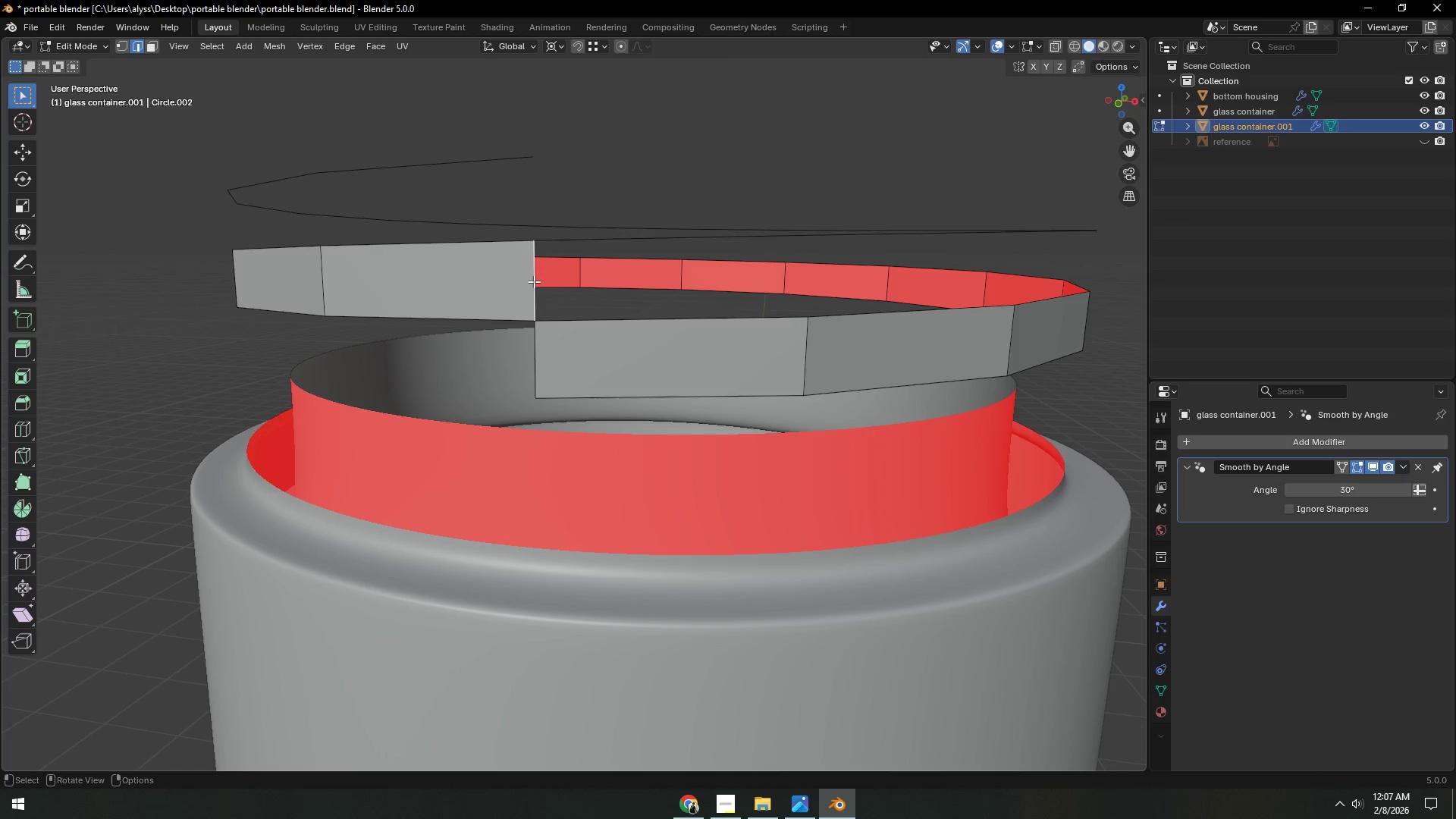 
double_click([681, 231])
 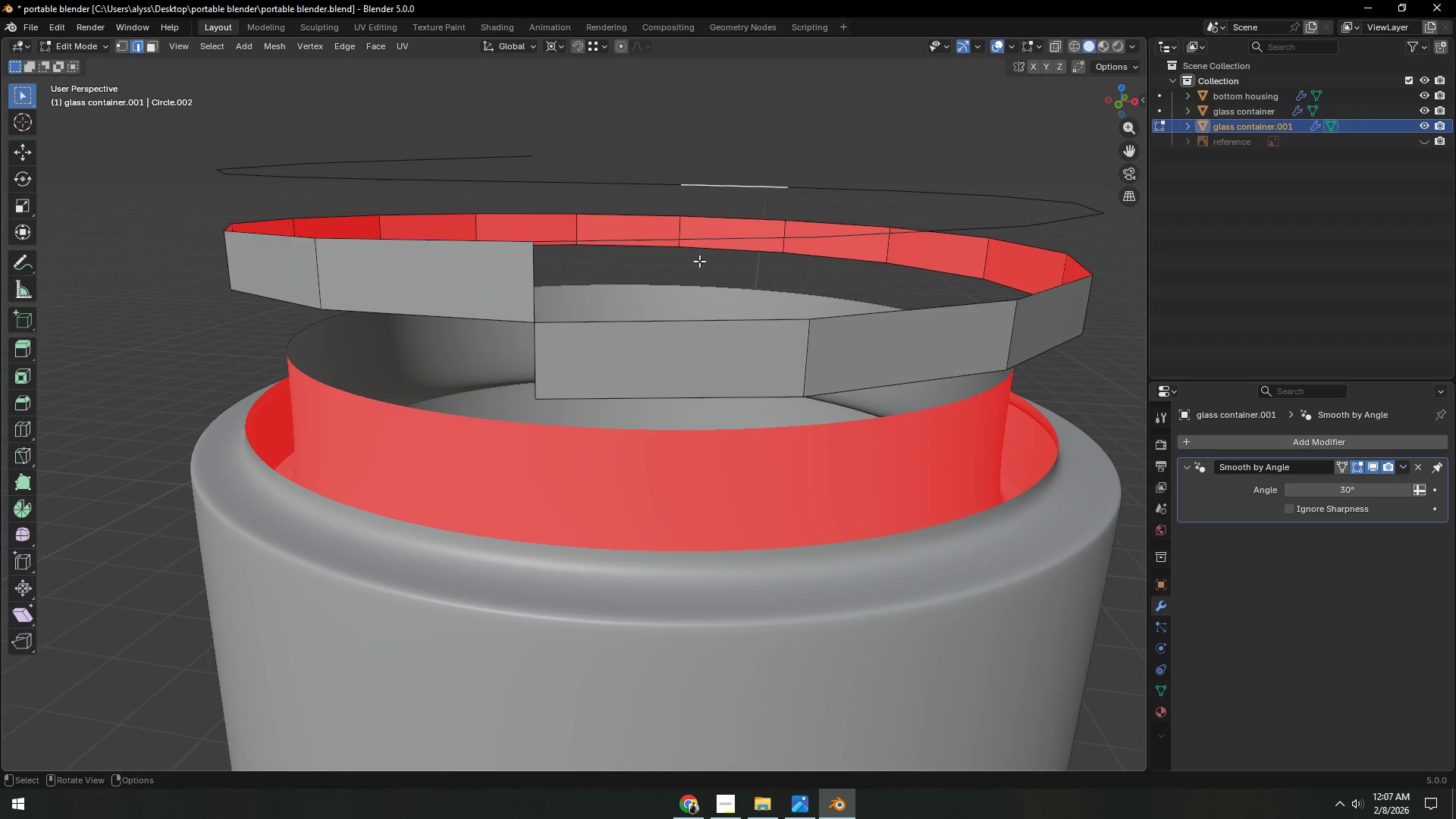 
left_click([679, 248])
 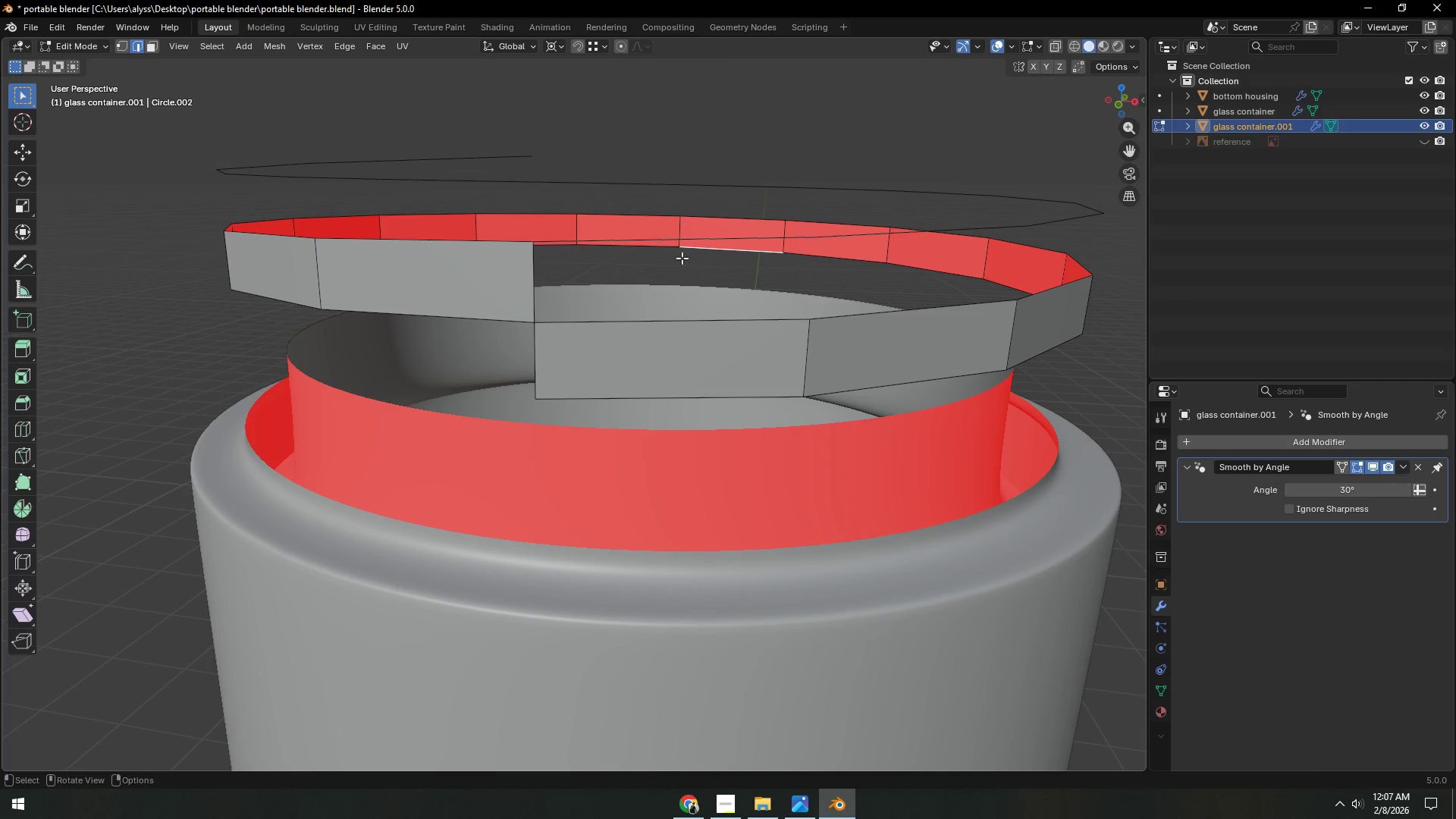 
left_click([642, 239])
 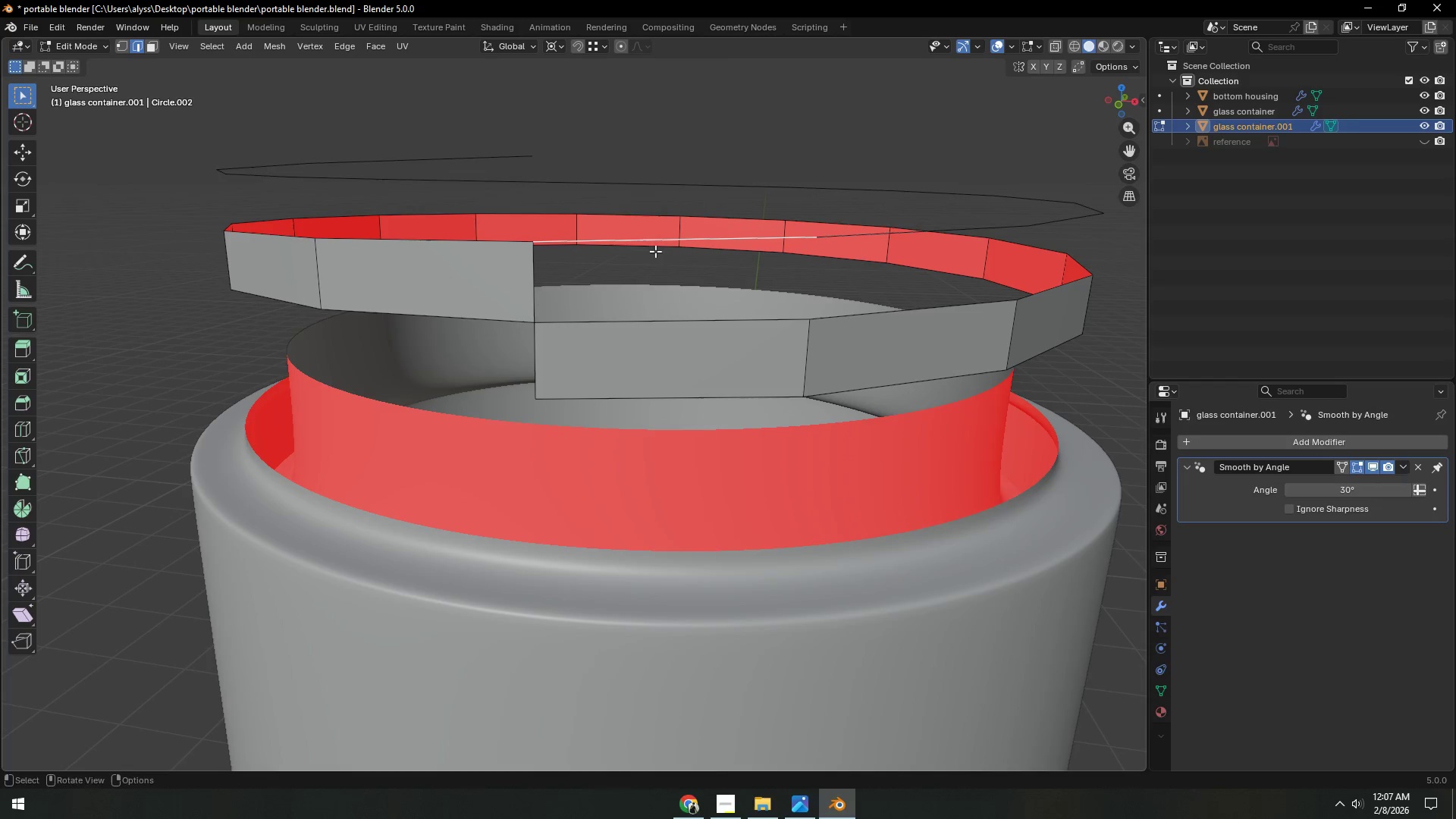 
hold_key(key=ShiftLeft, duration=0.44)
left_click([670, 325])
 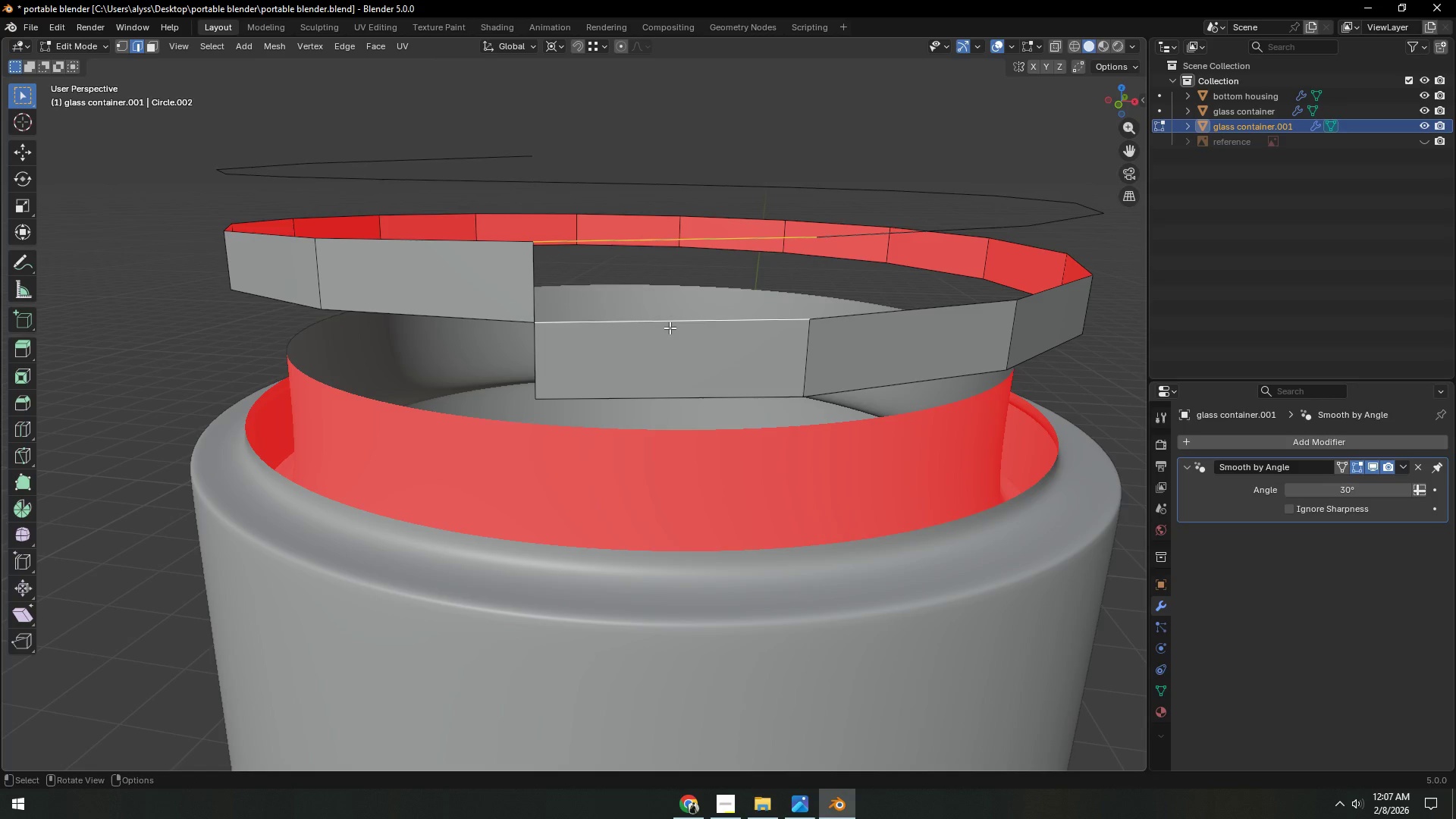 
key(F)
 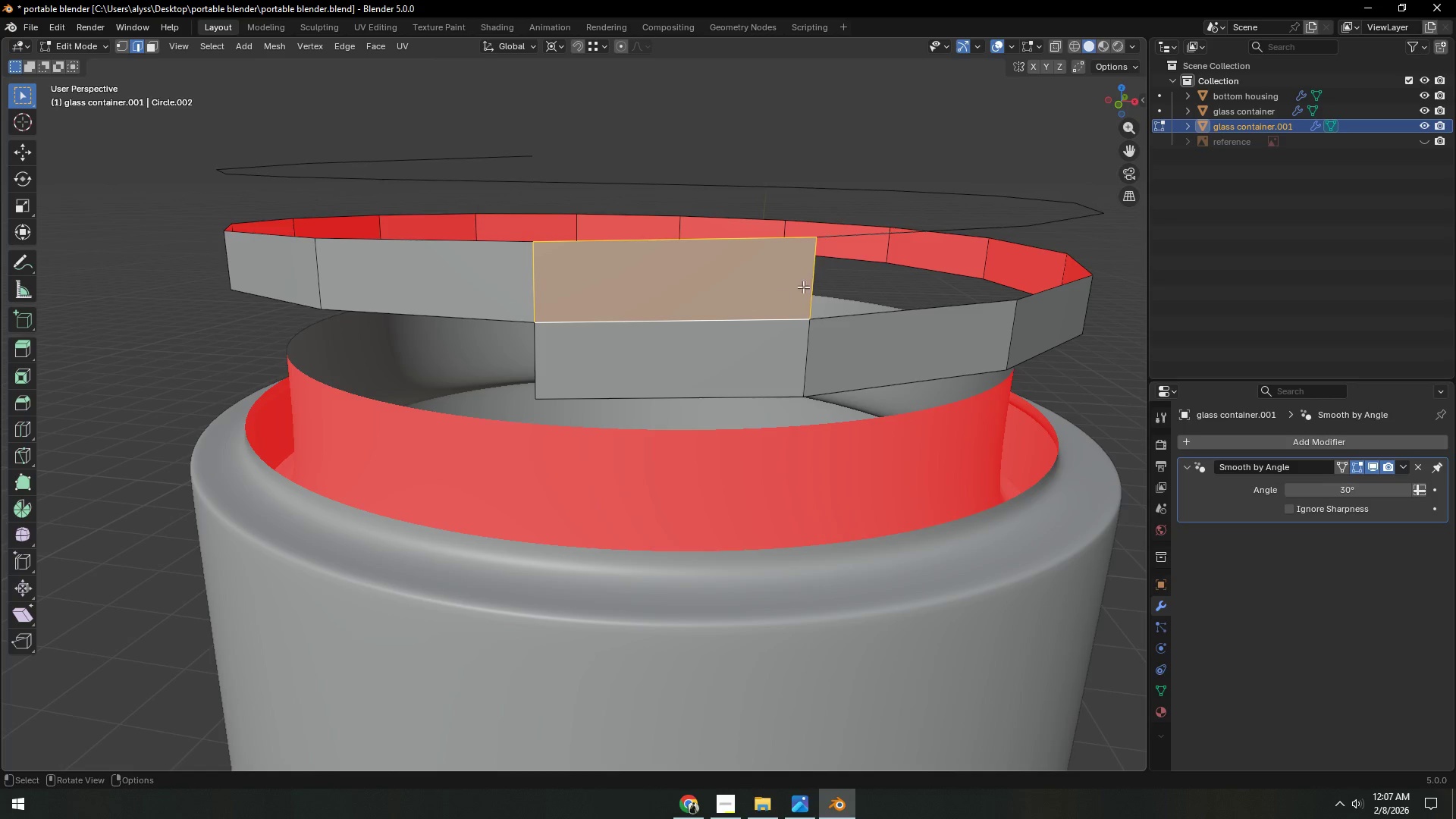 
left_click([809, 275])
 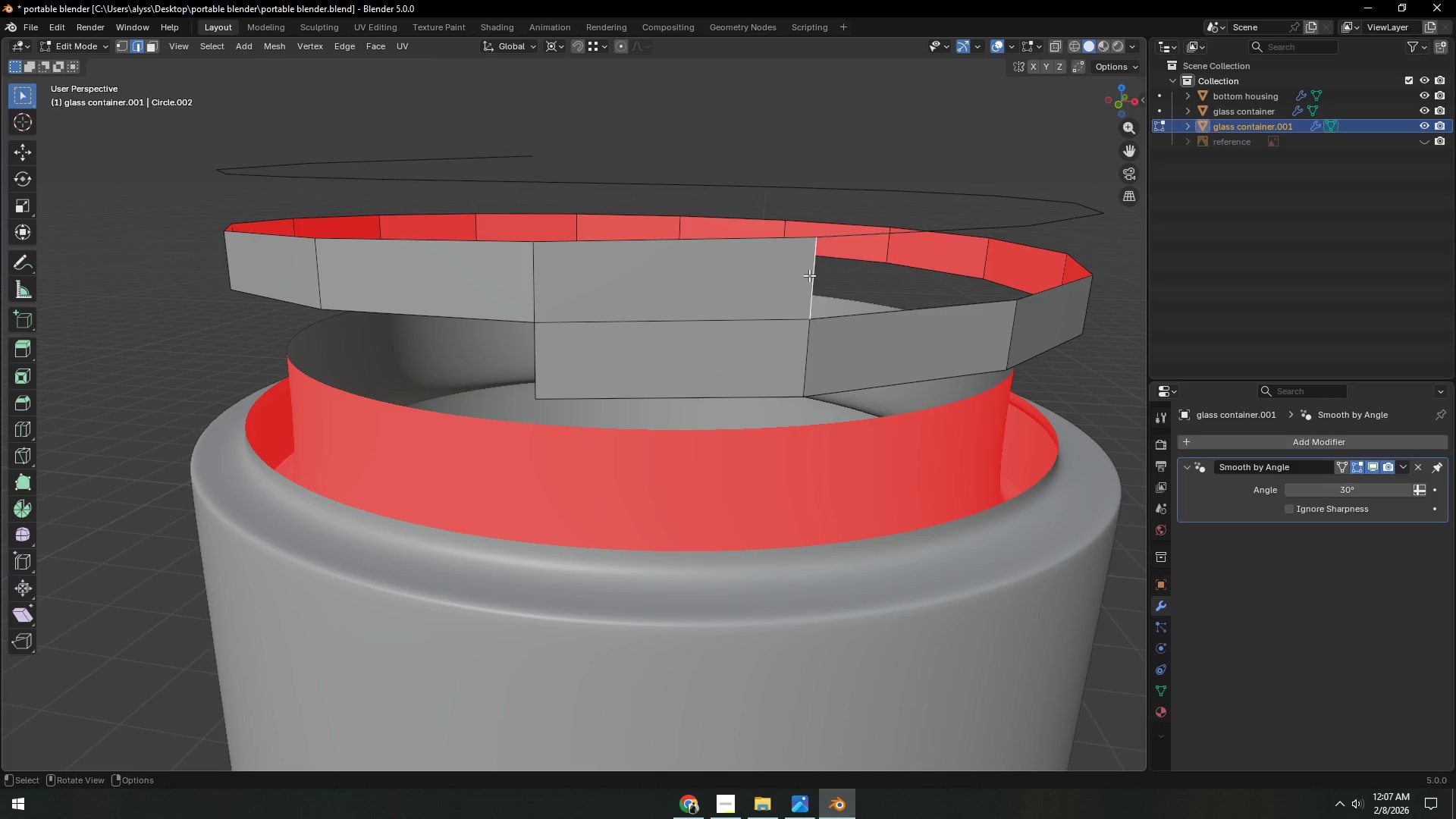 
hold_key(key=F, duration=1.25)
 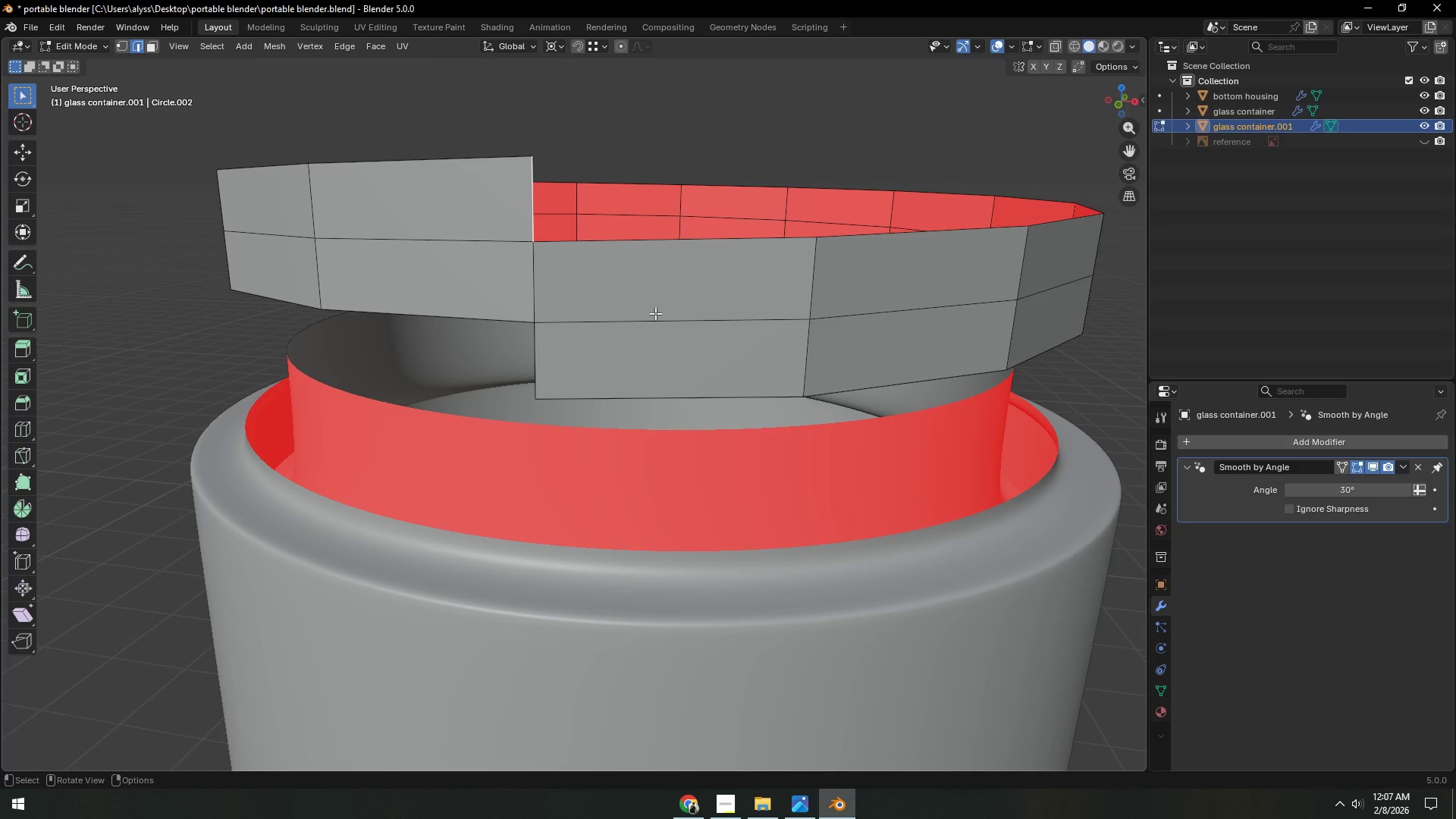 
key(Shift+ShiftLeft)
 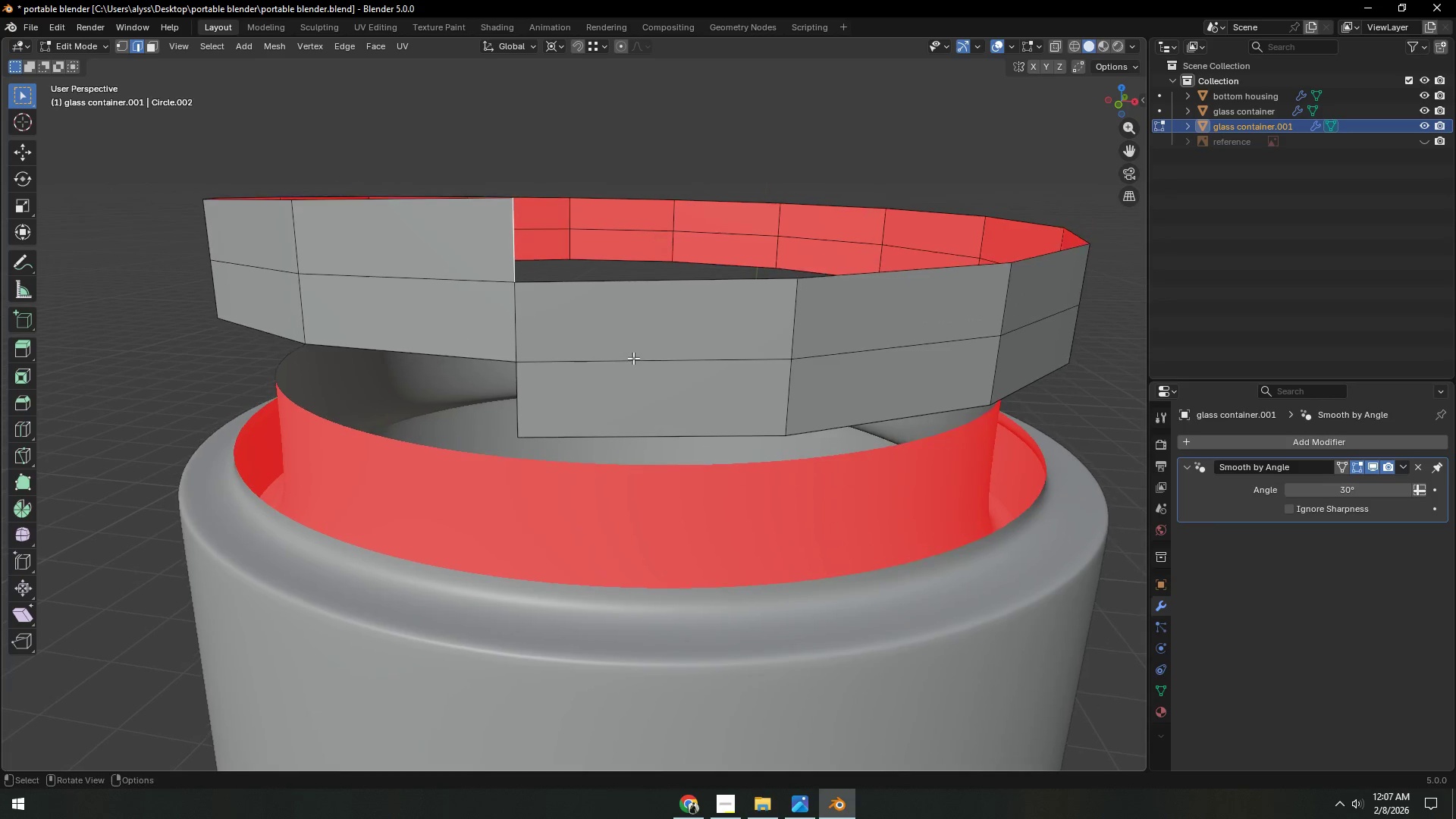 
scroll: coordinate [633, 358], scroll_direction: up, amount: 1.0
 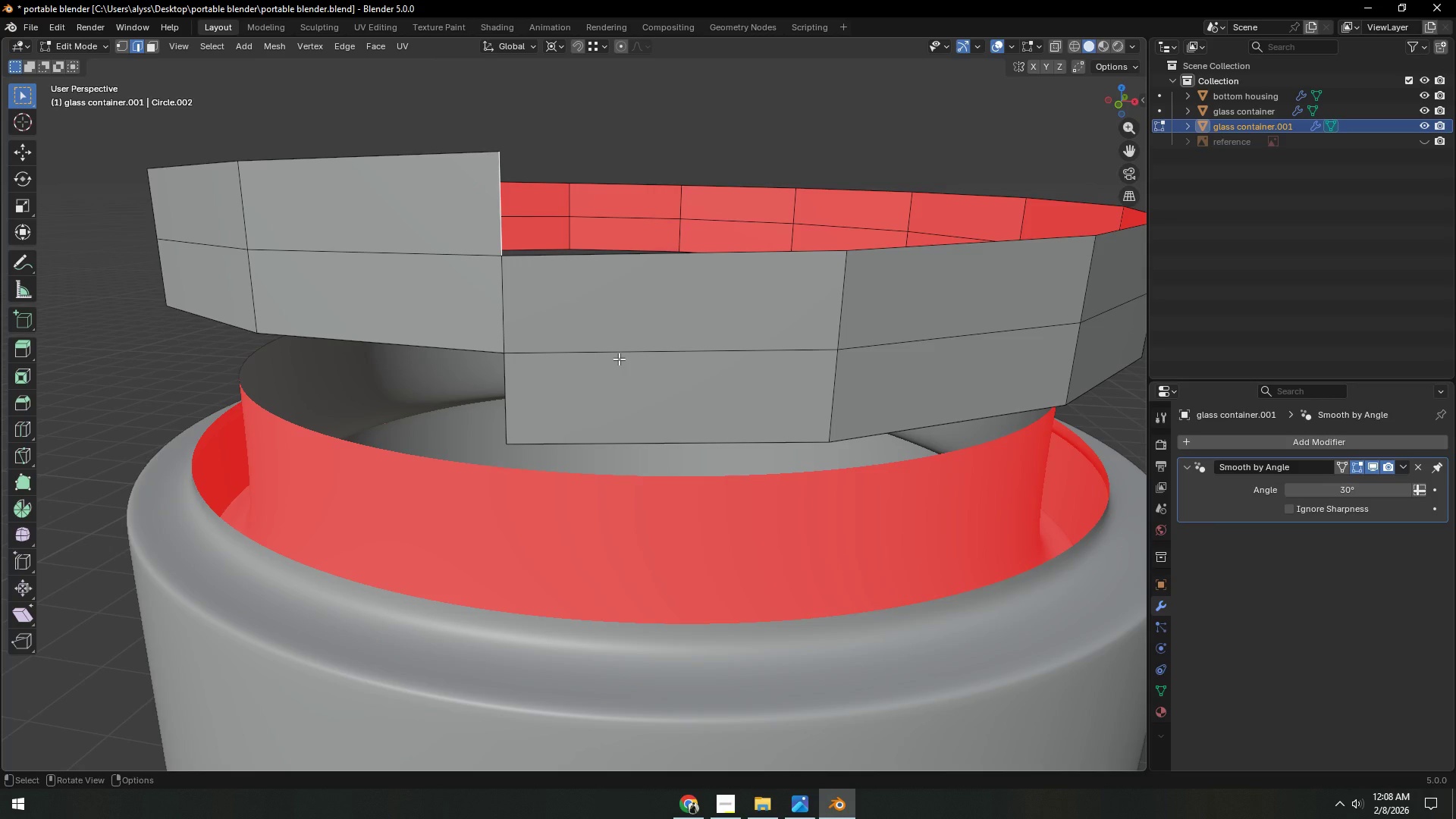 
wait(21.74)
 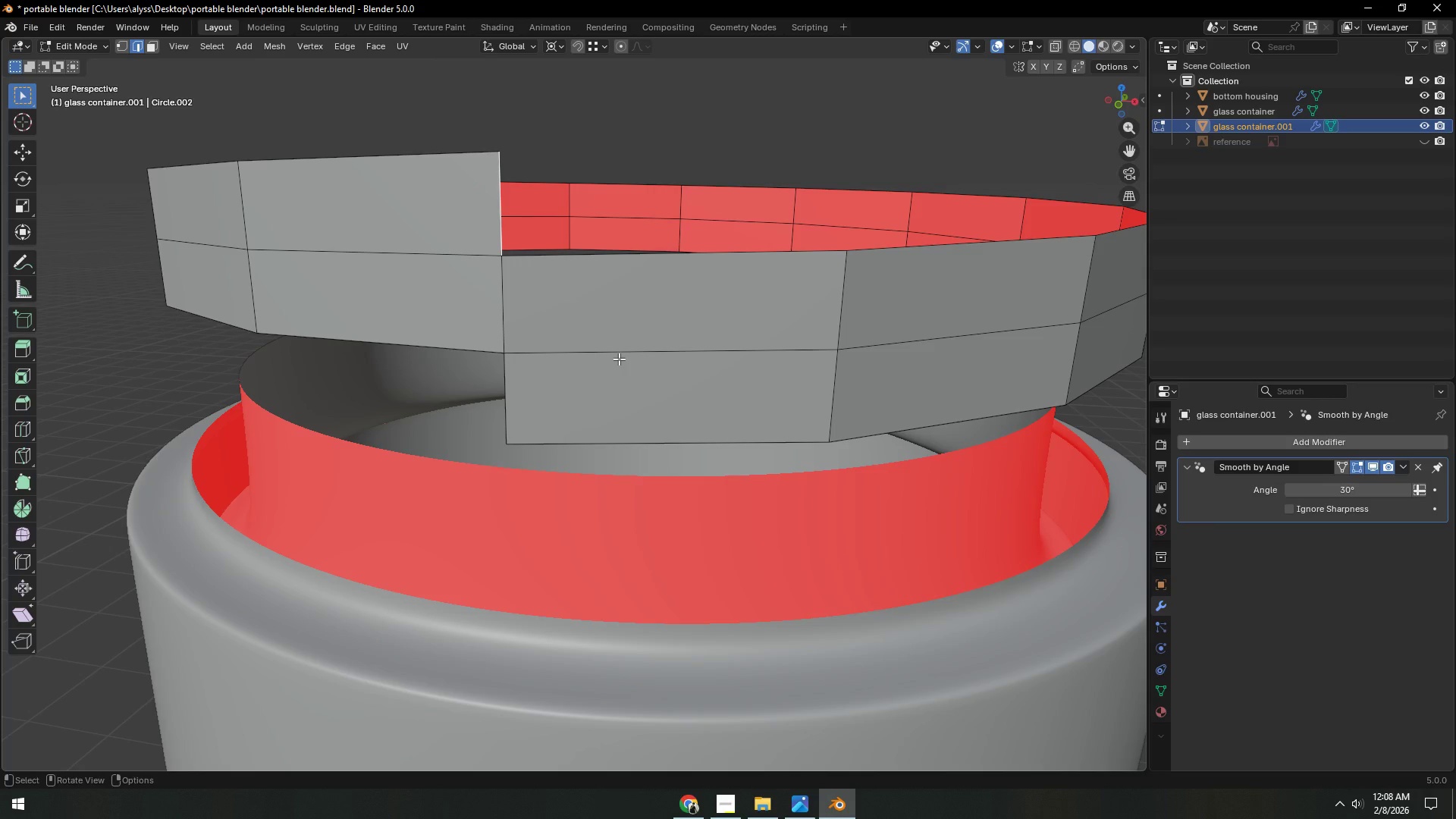 
key(Shift+ShiftLeft)
 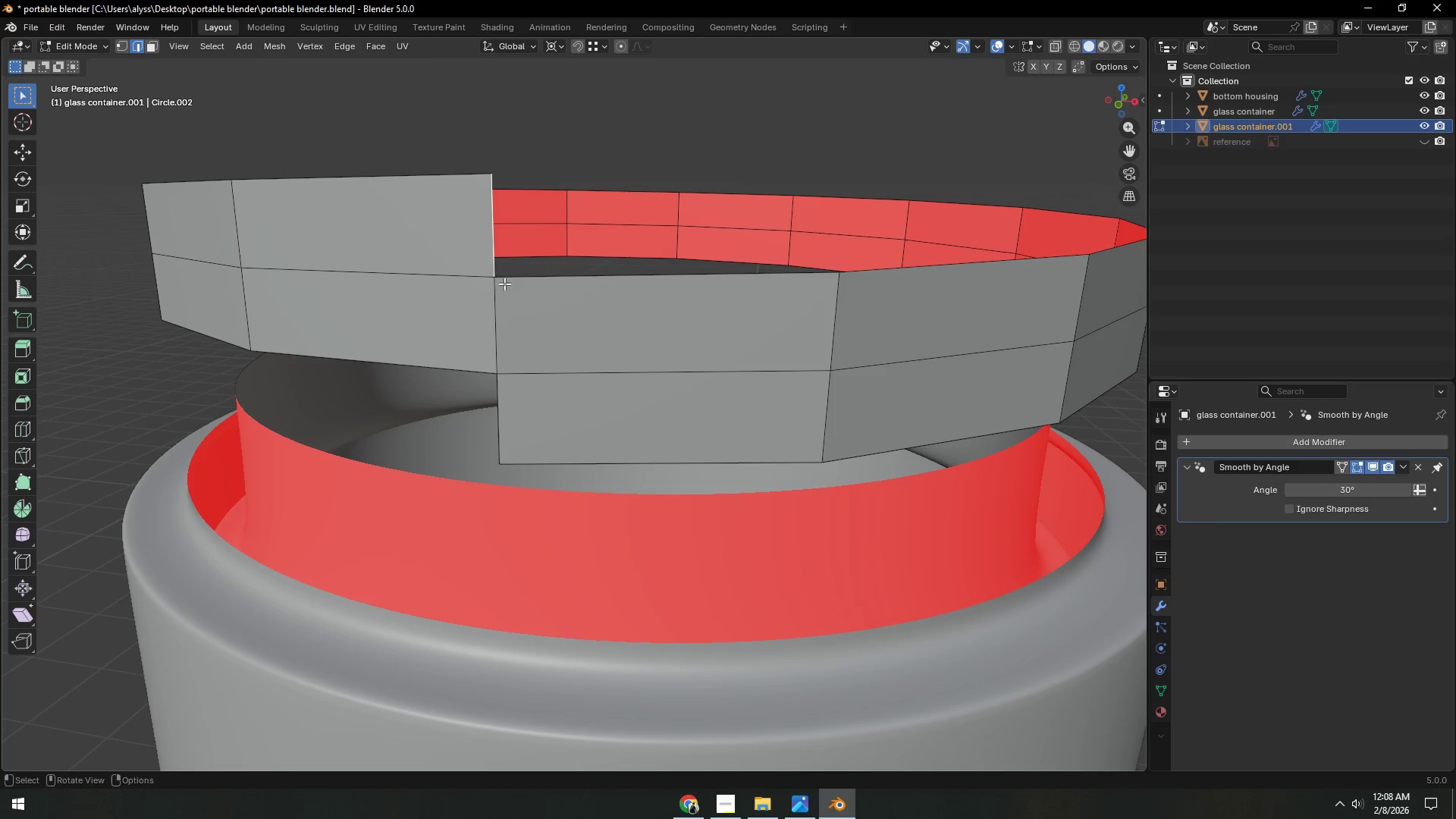 
hold_key(key=AltLeft, duration=0.56)
left_click([436, 173])
 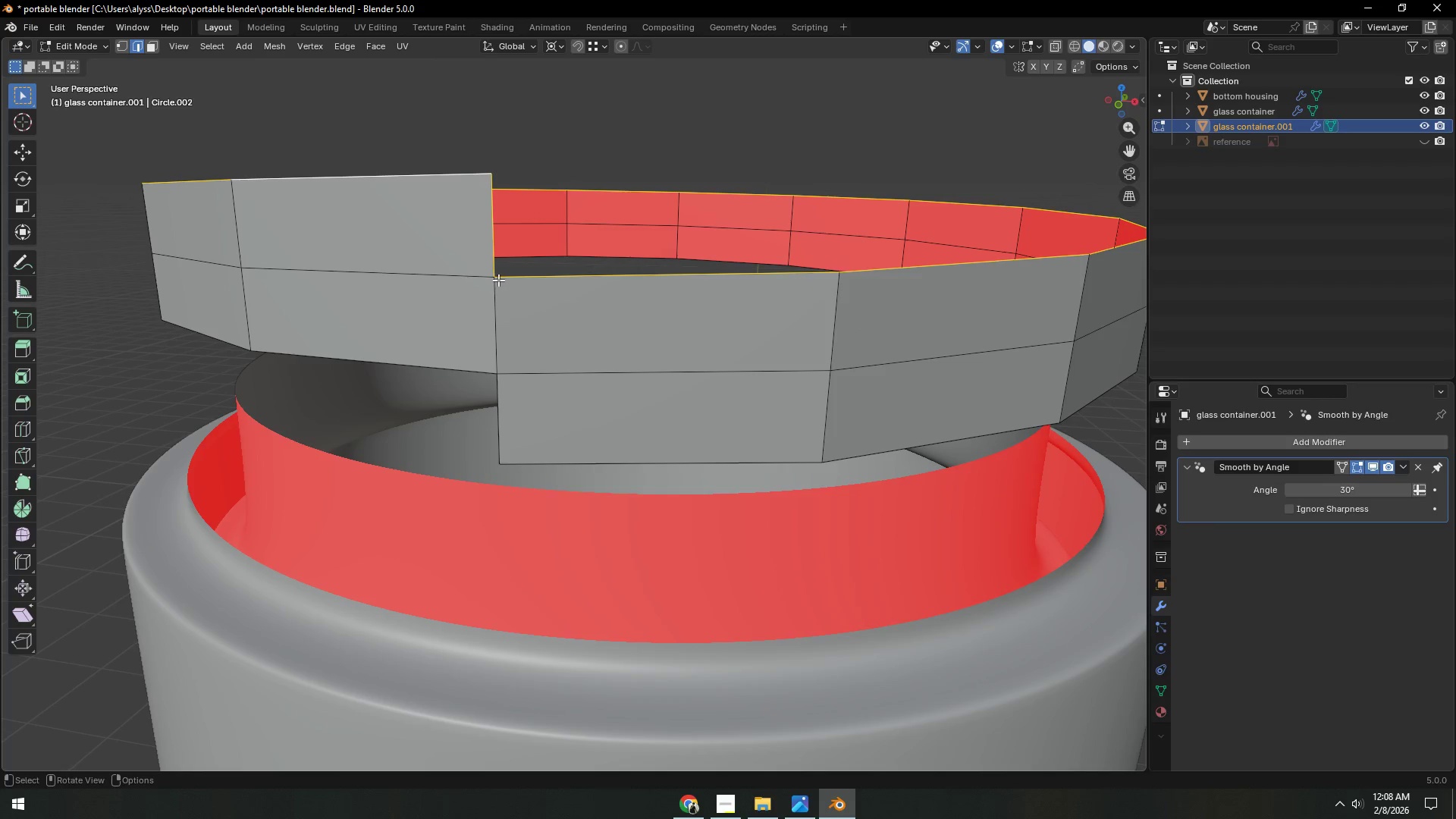 
key(1)
 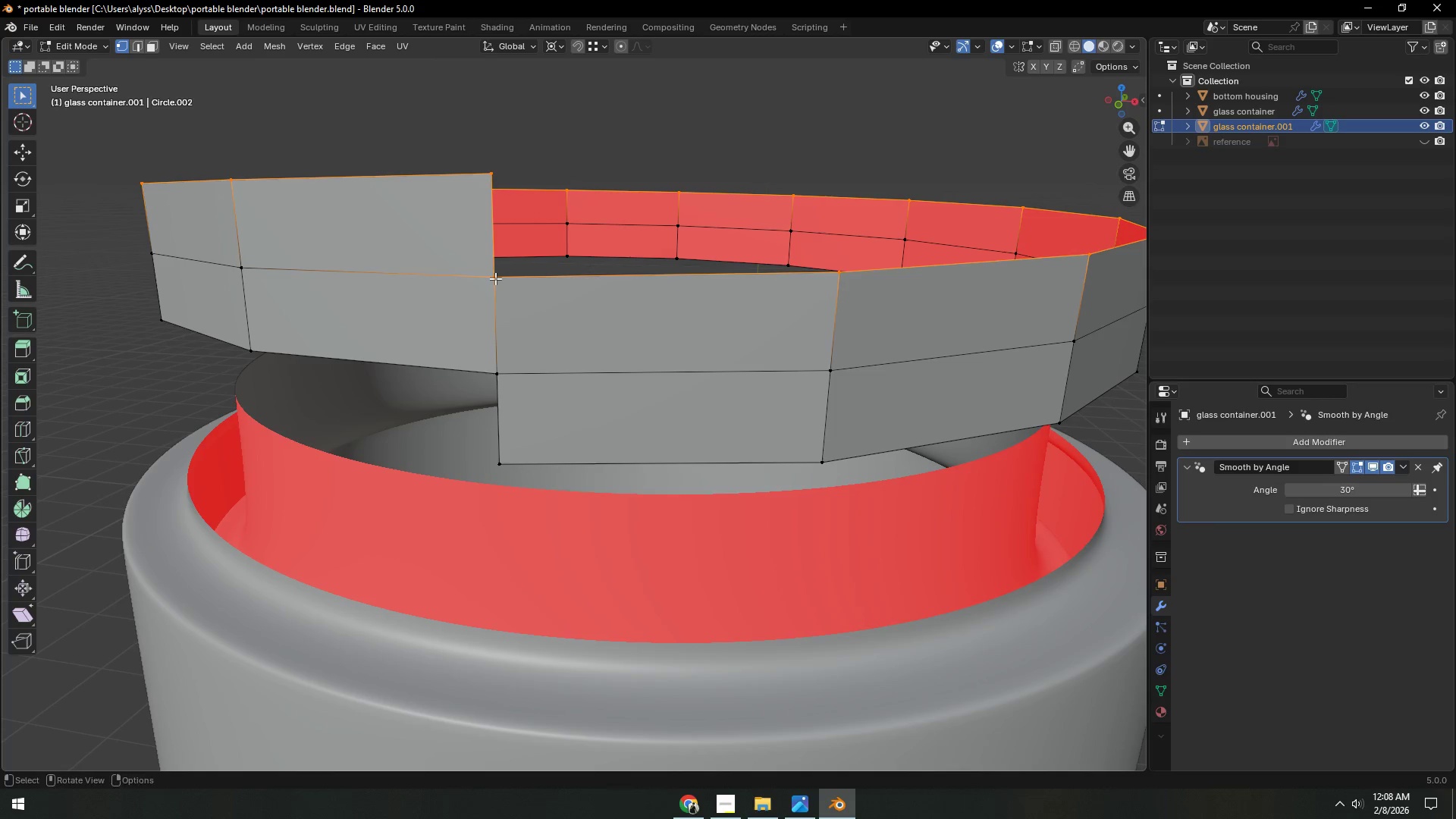 
hold_key(key=ShiftLeft, duration=0.44)
left_click([495, 278])
 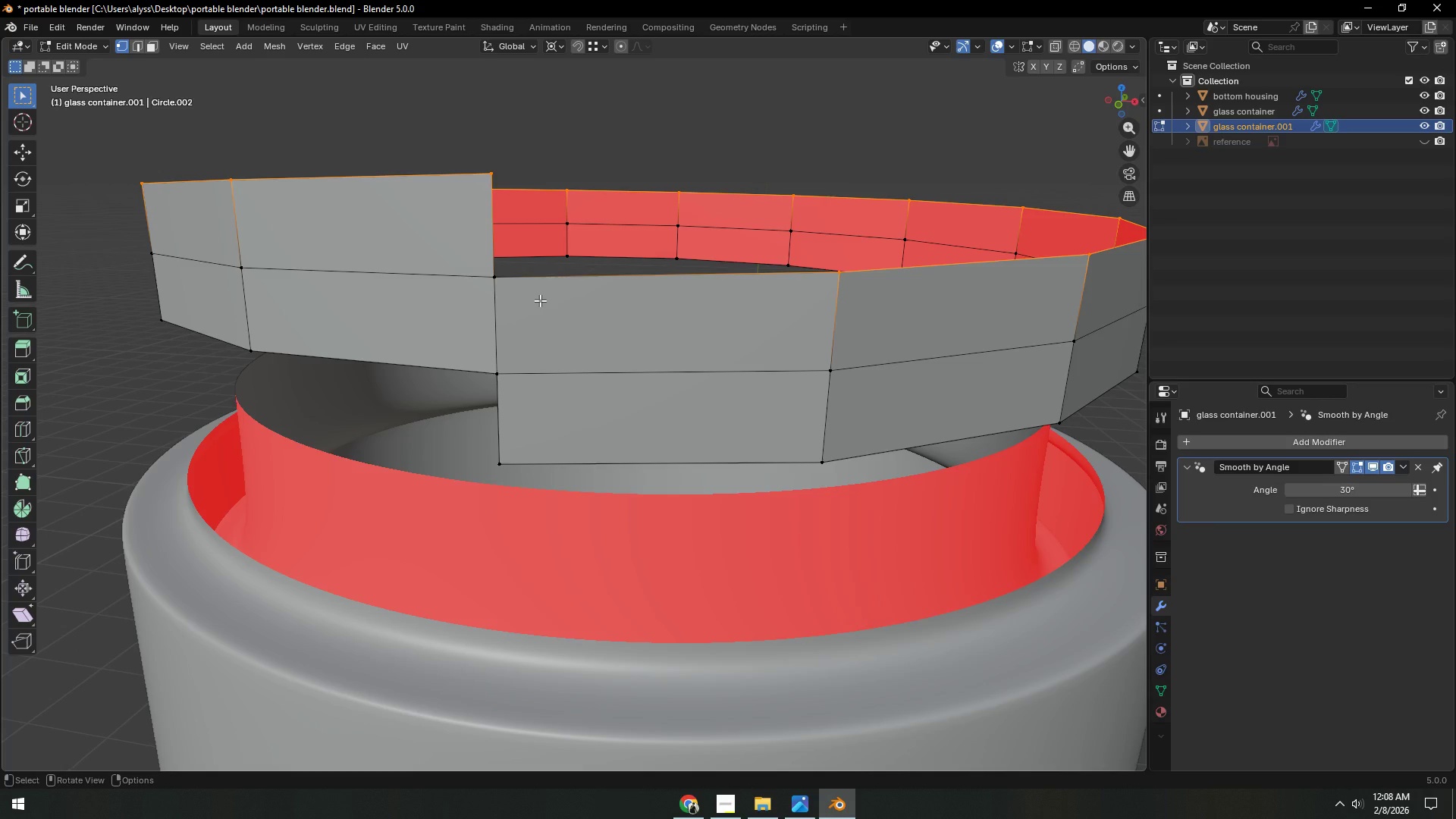 
key(X)
 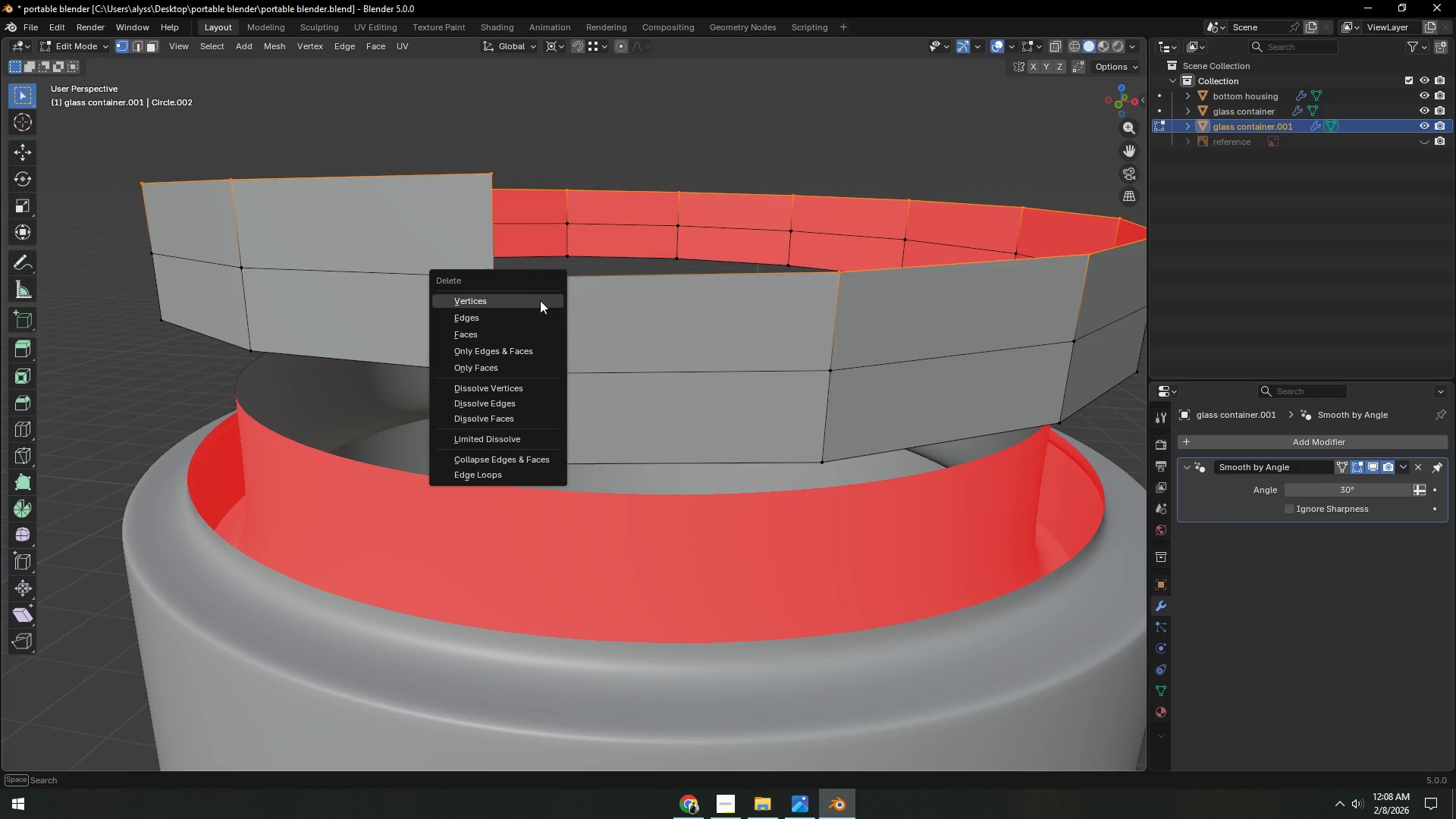 
left_click([540, 300])
 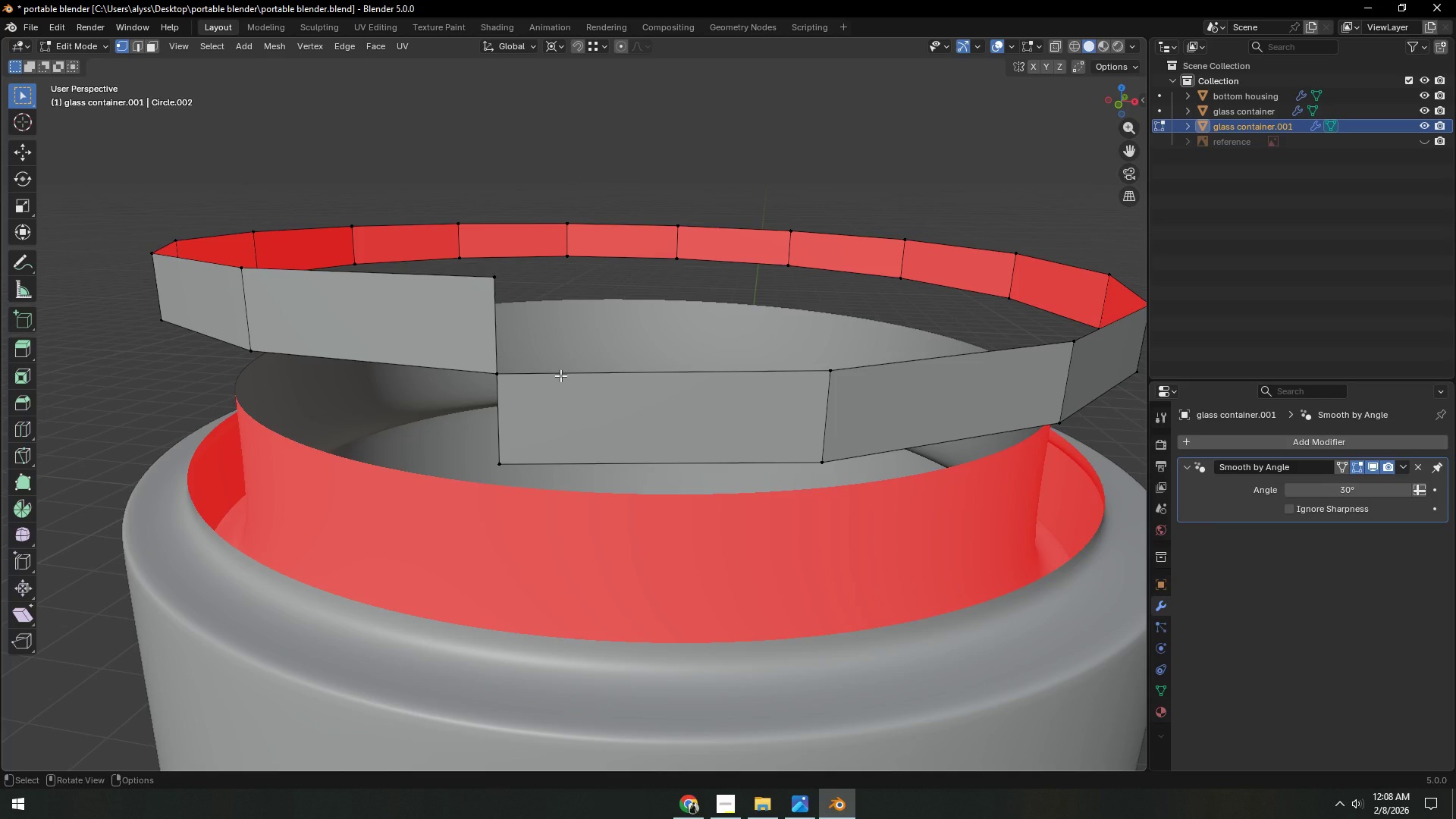 
key(3)
 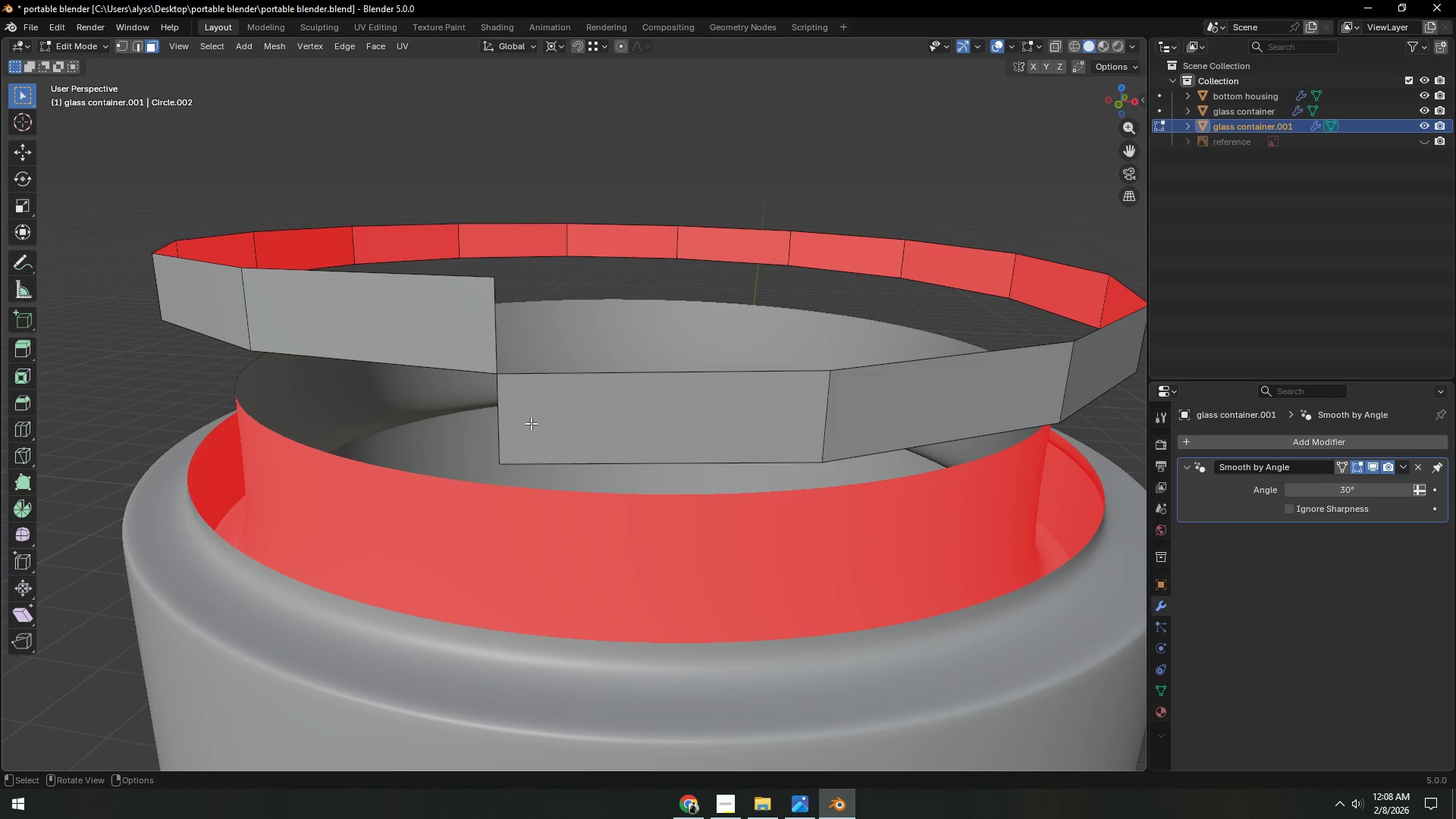 
left_click([530, 423])
 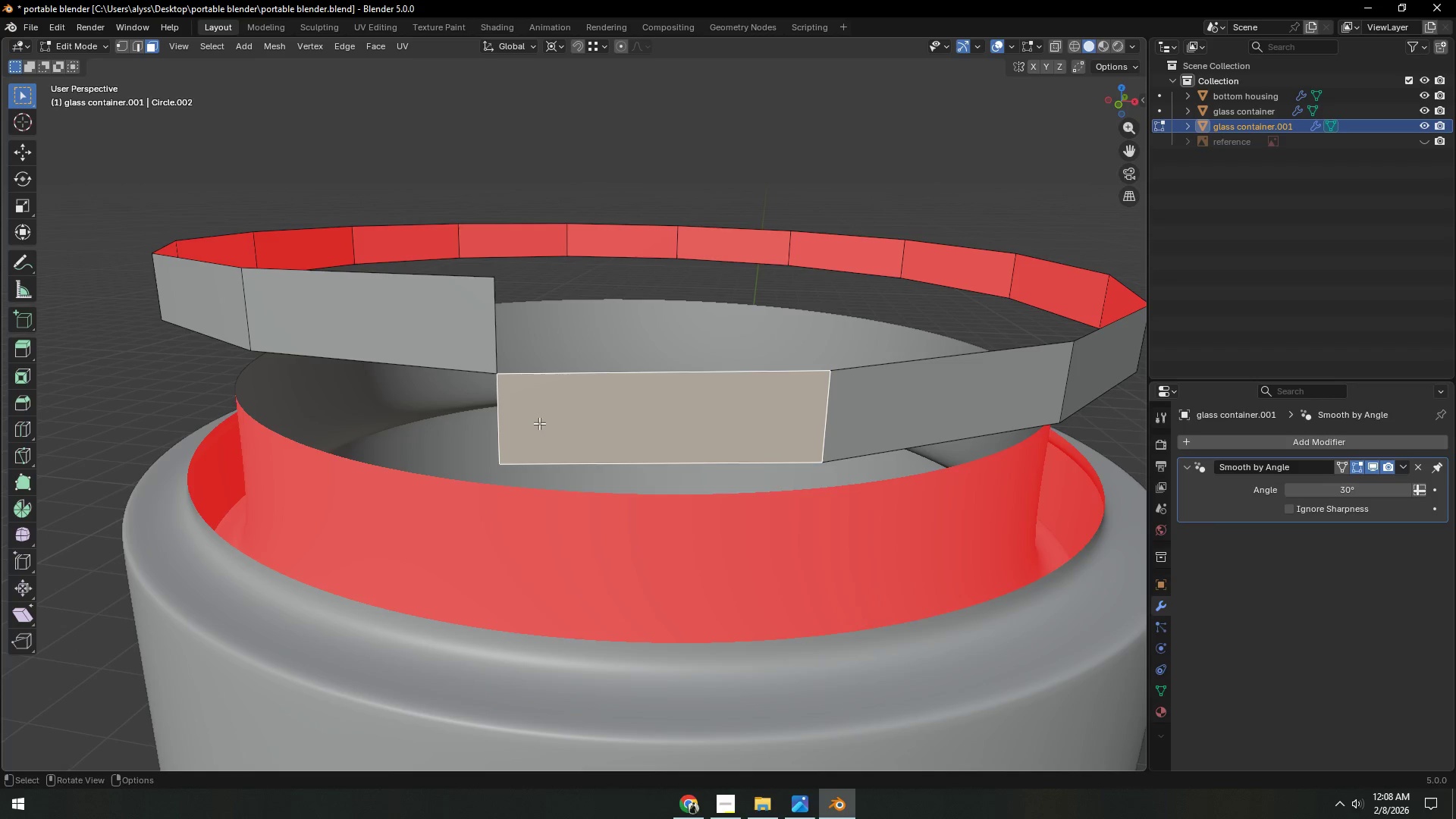 
hold_key(key=AltLeft, duration=0.78)
left_click([804, 414])
 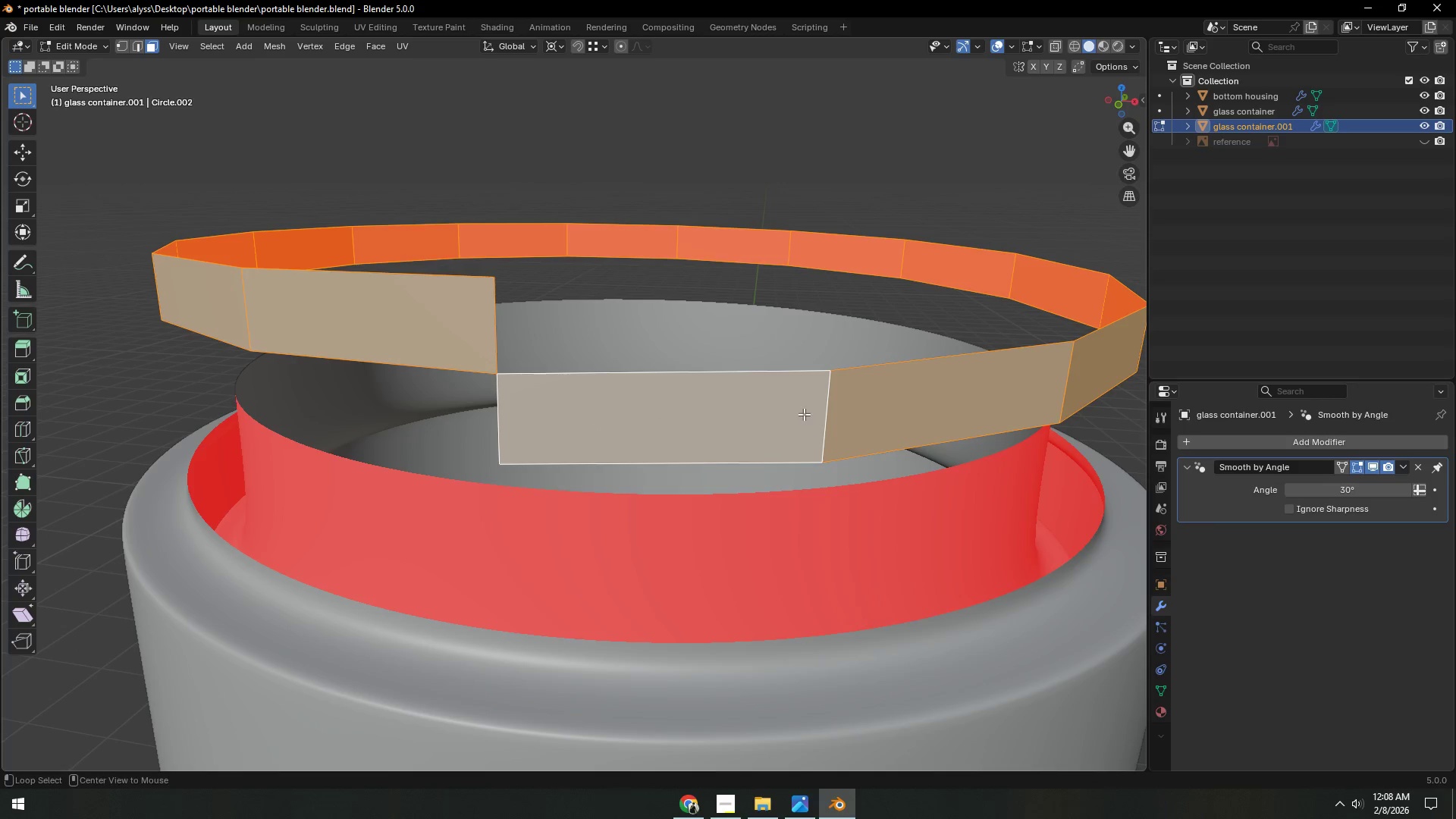 
key(U)
 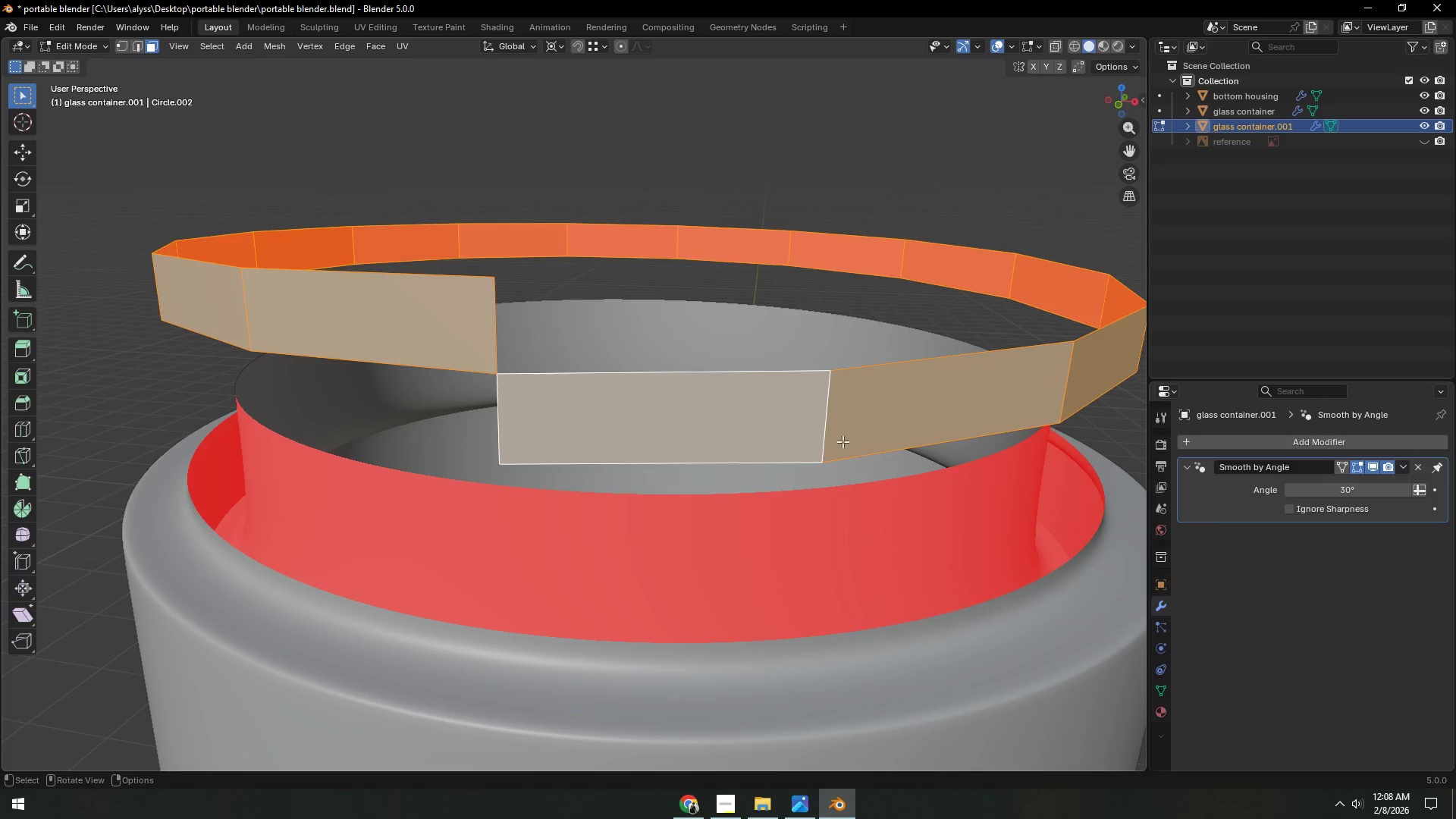 
key(I)
 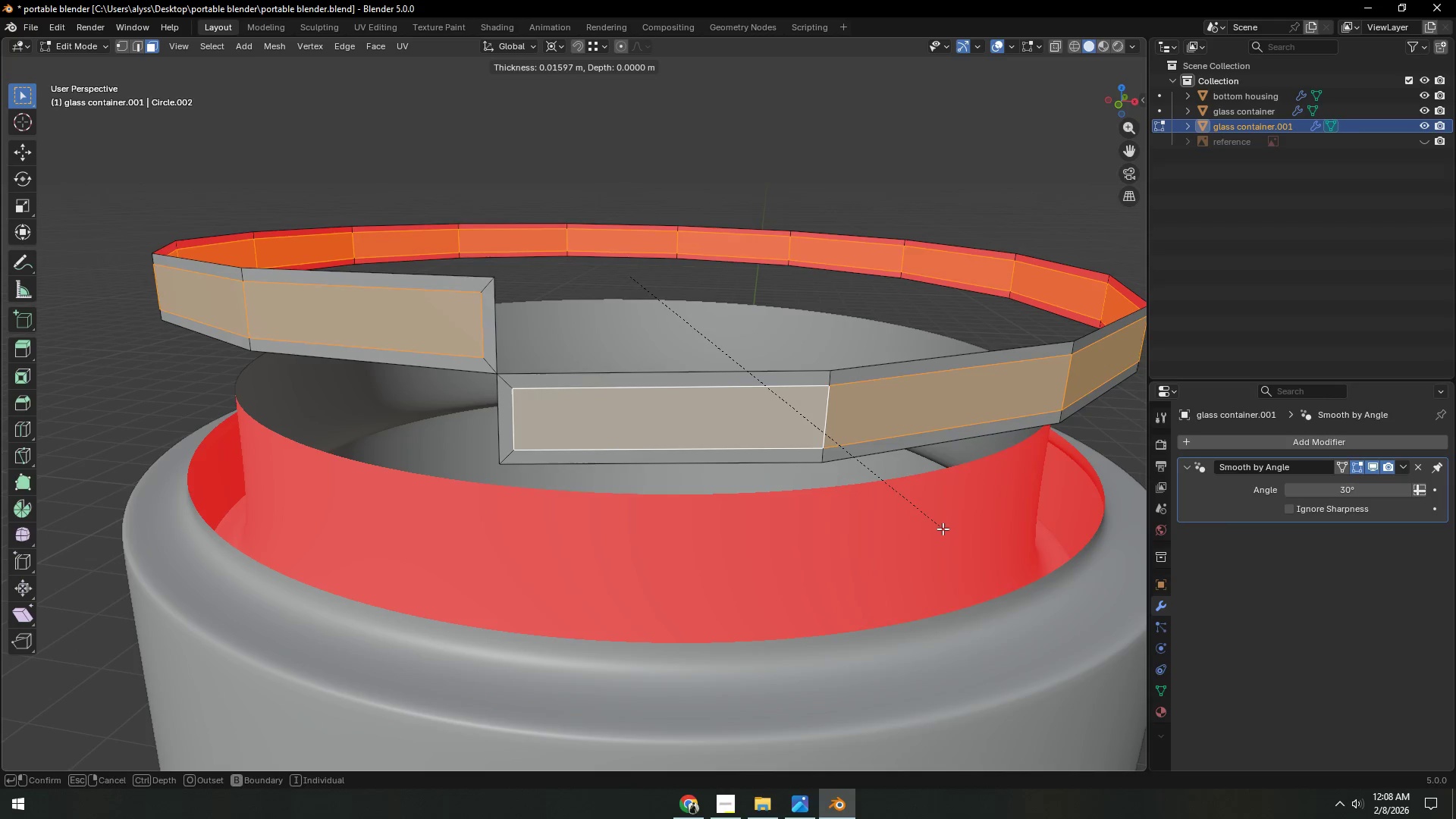 
hold_key(key=ShiftLeft, duration=1.51)
 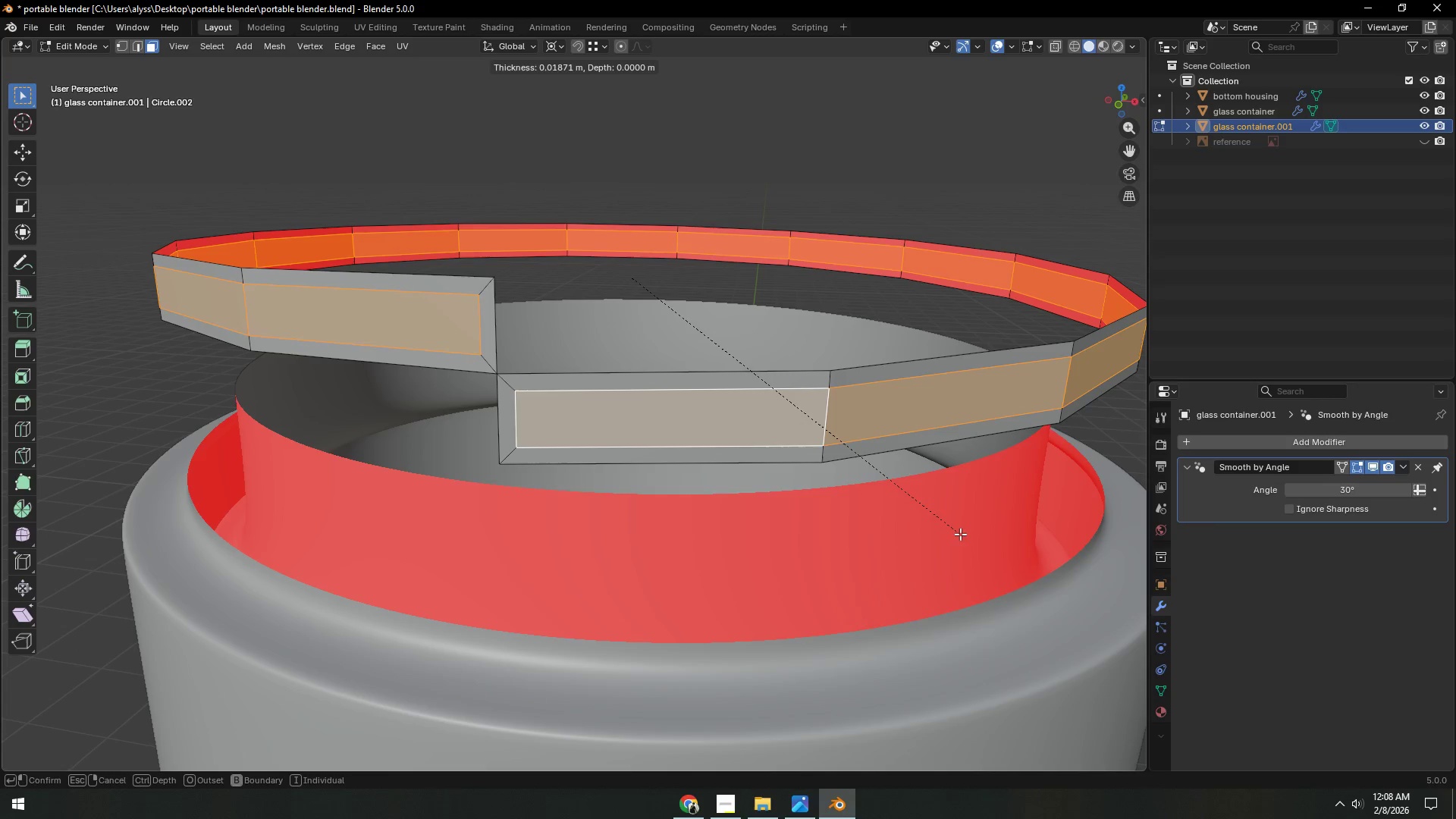 
hold_key(key=ShiftLeft, duration=1.52)
 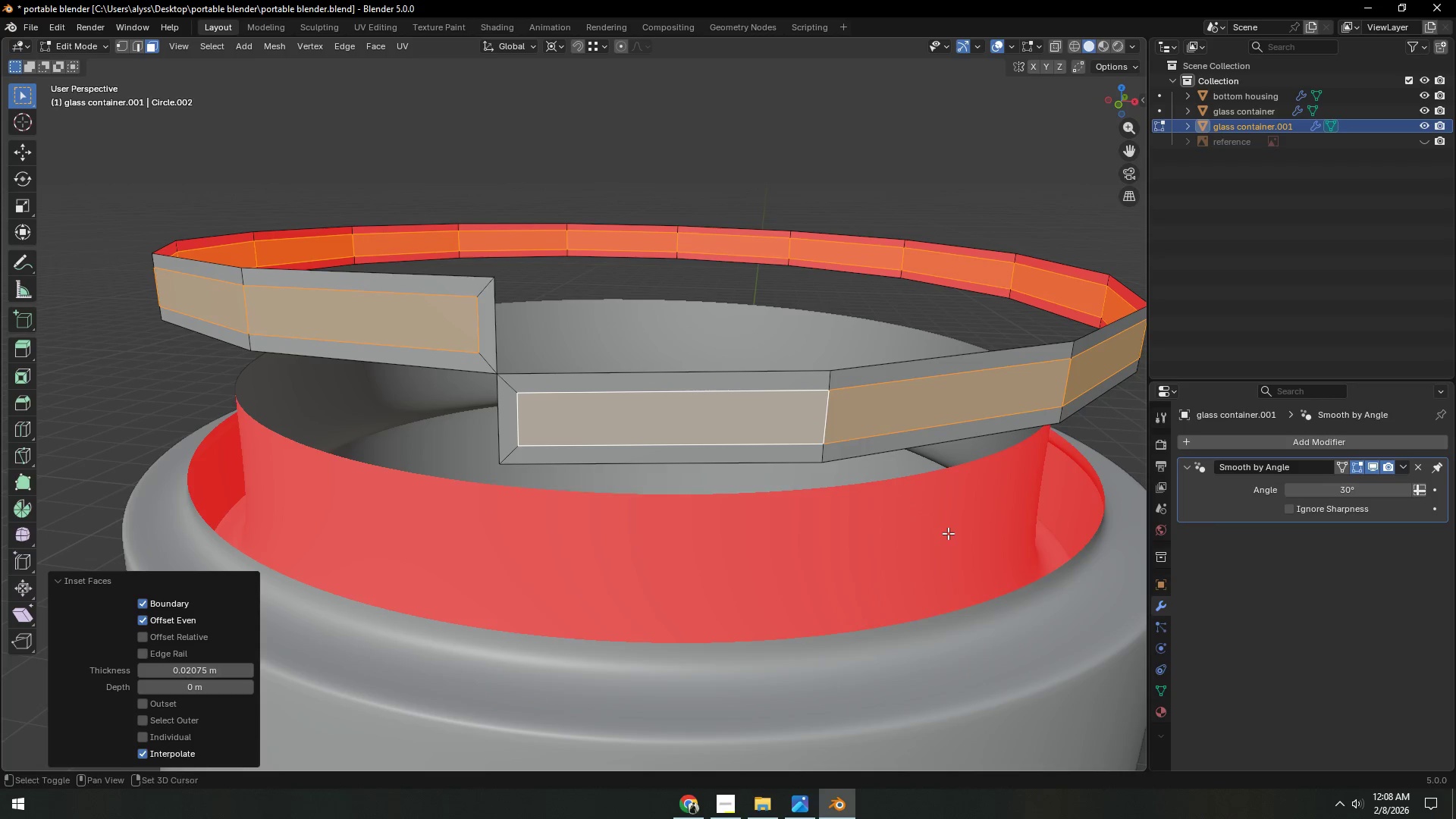 
hold_key(key=ShiftLeft, duration=0.7)
left_click([948, 533])
 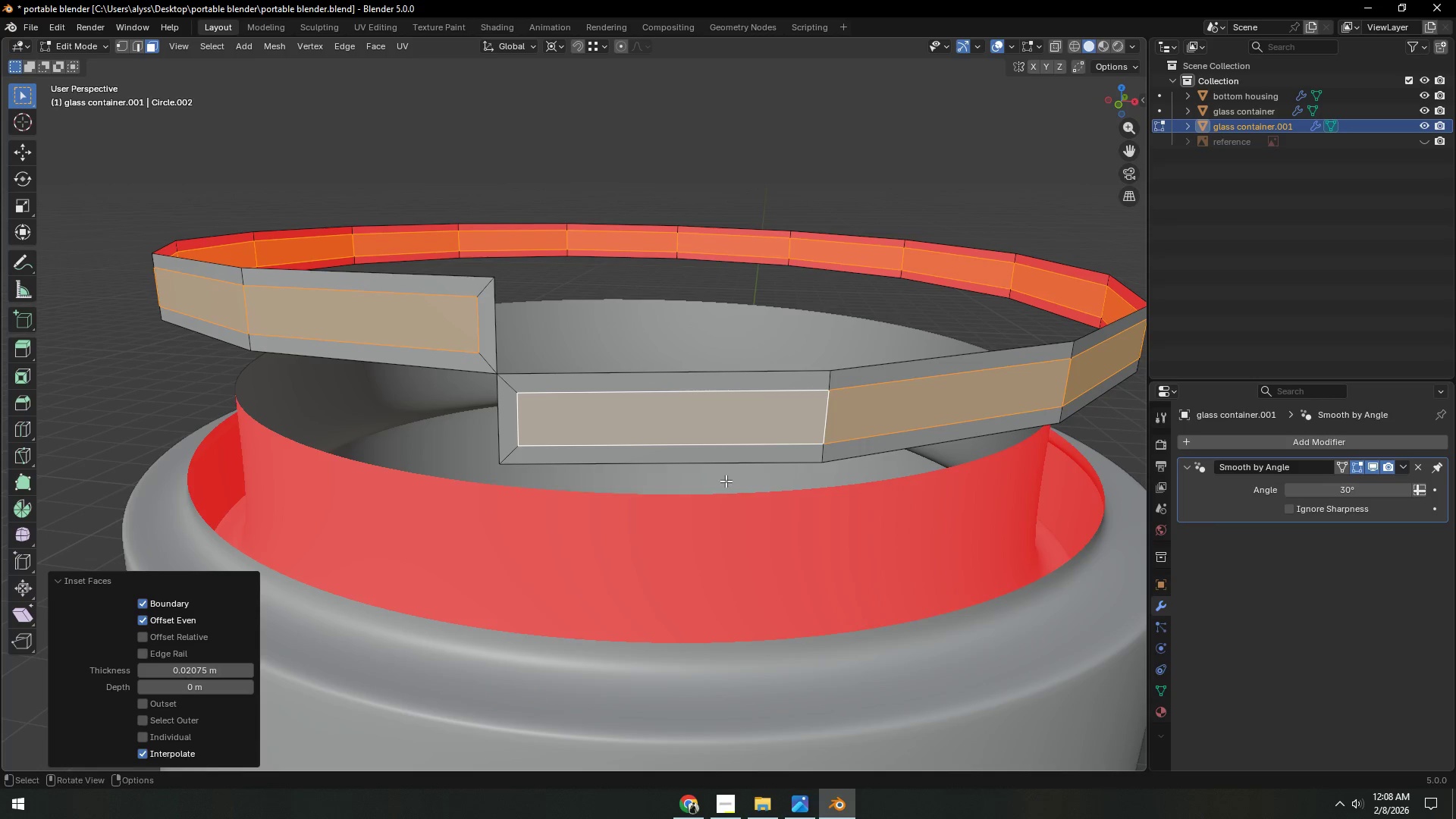 
key(A)
 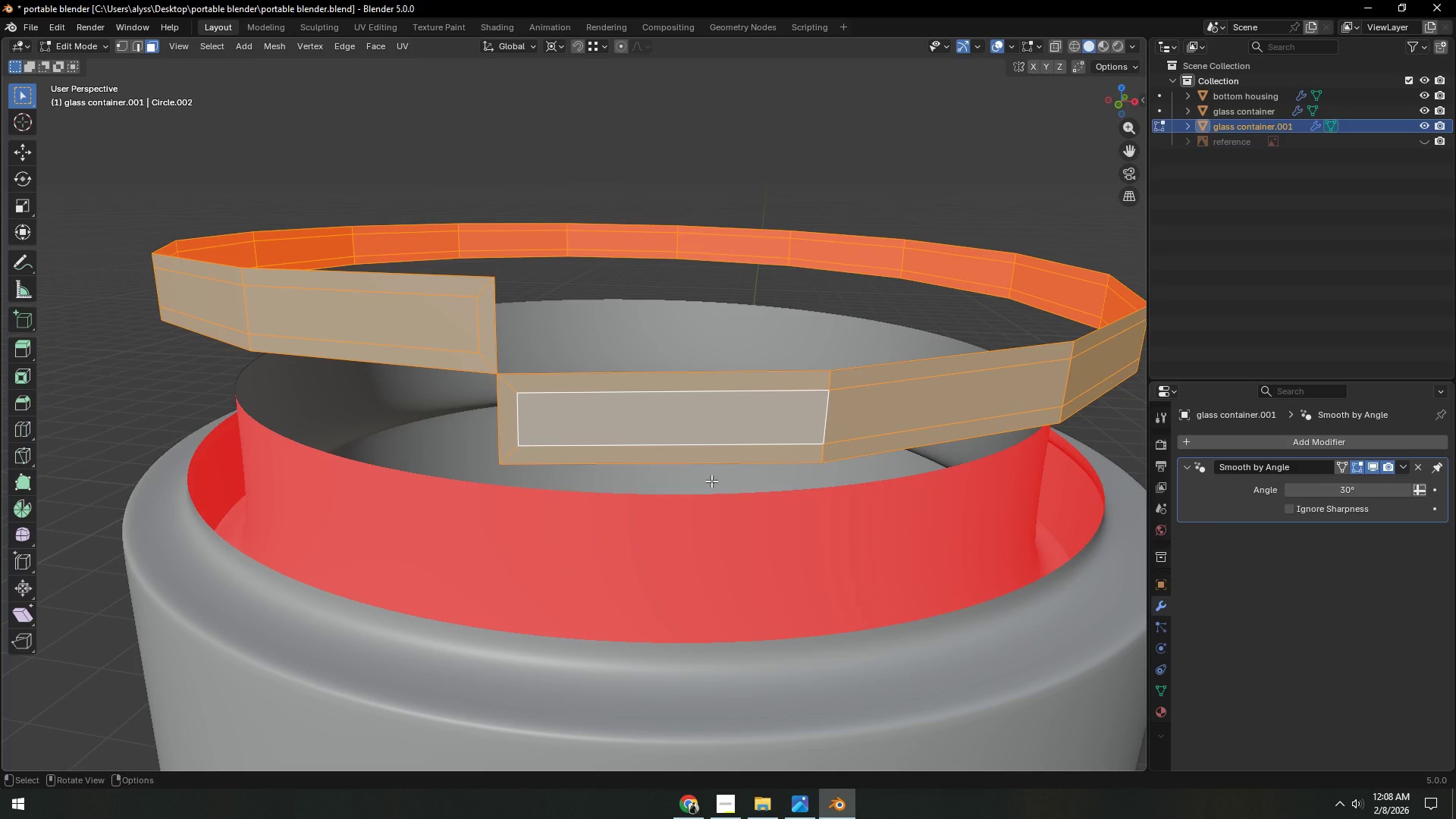 
key(Shift+ShiftLeft)
 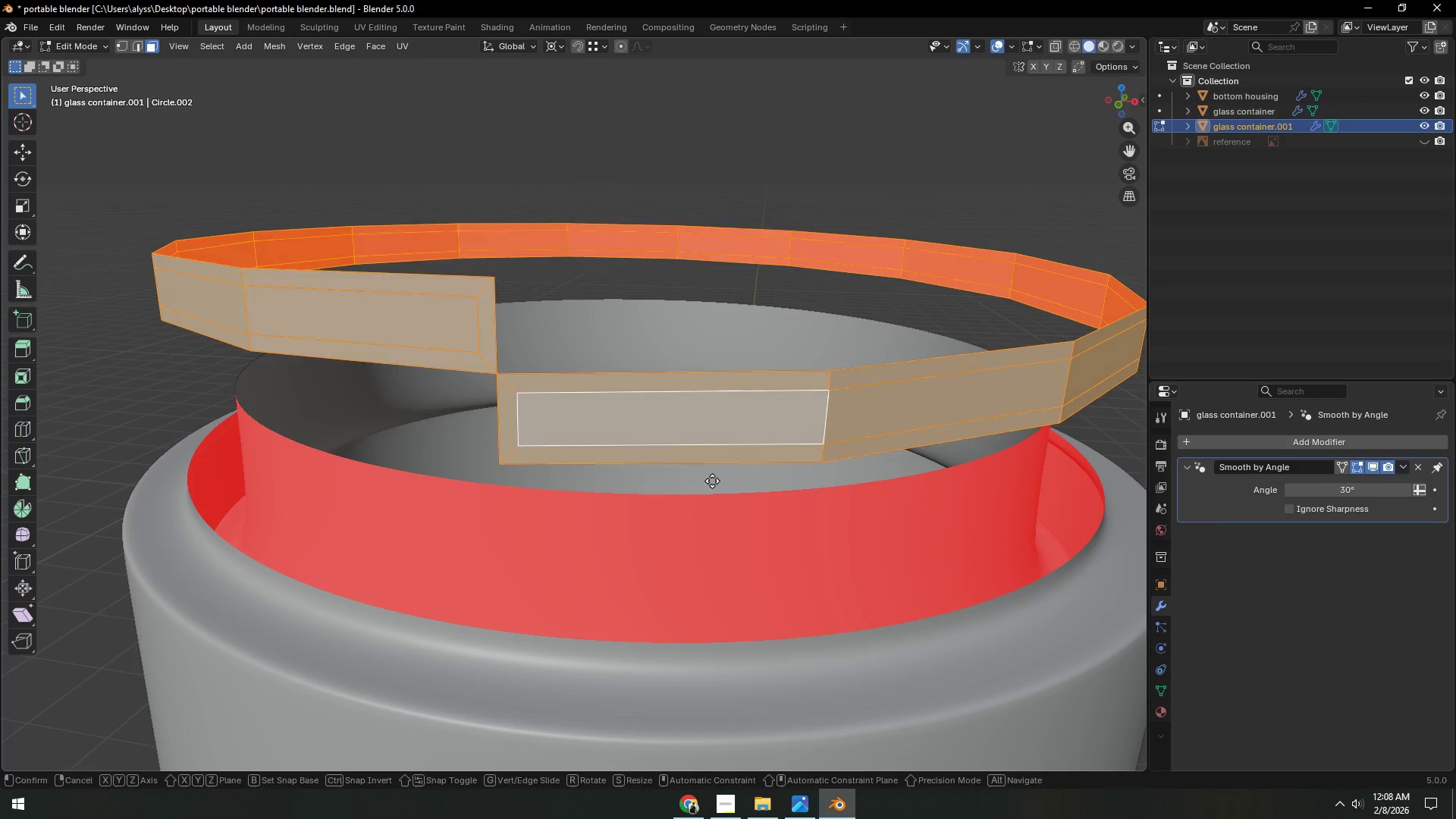 
key(Shift+D)
 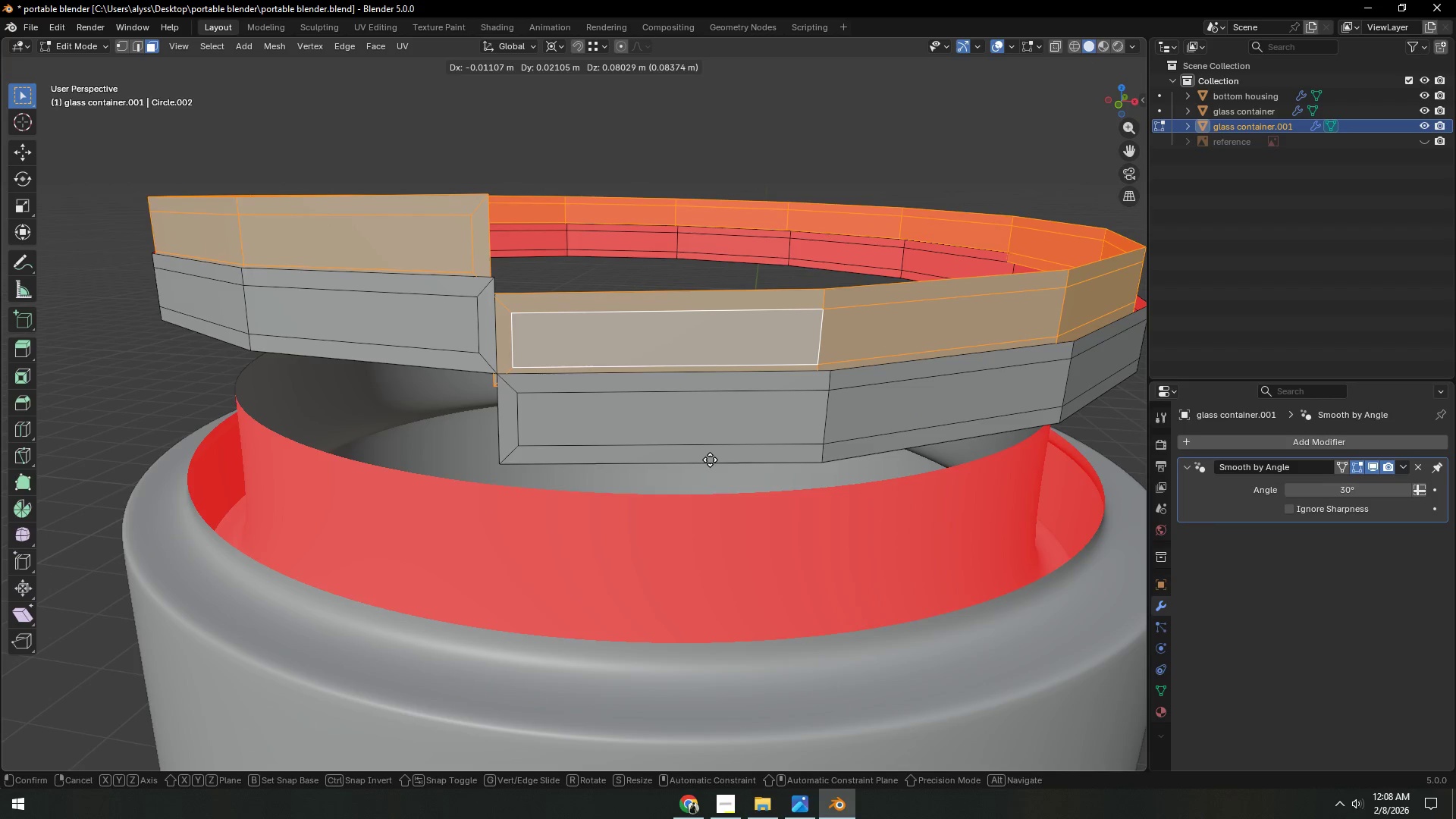 
right_click([710, 460])
 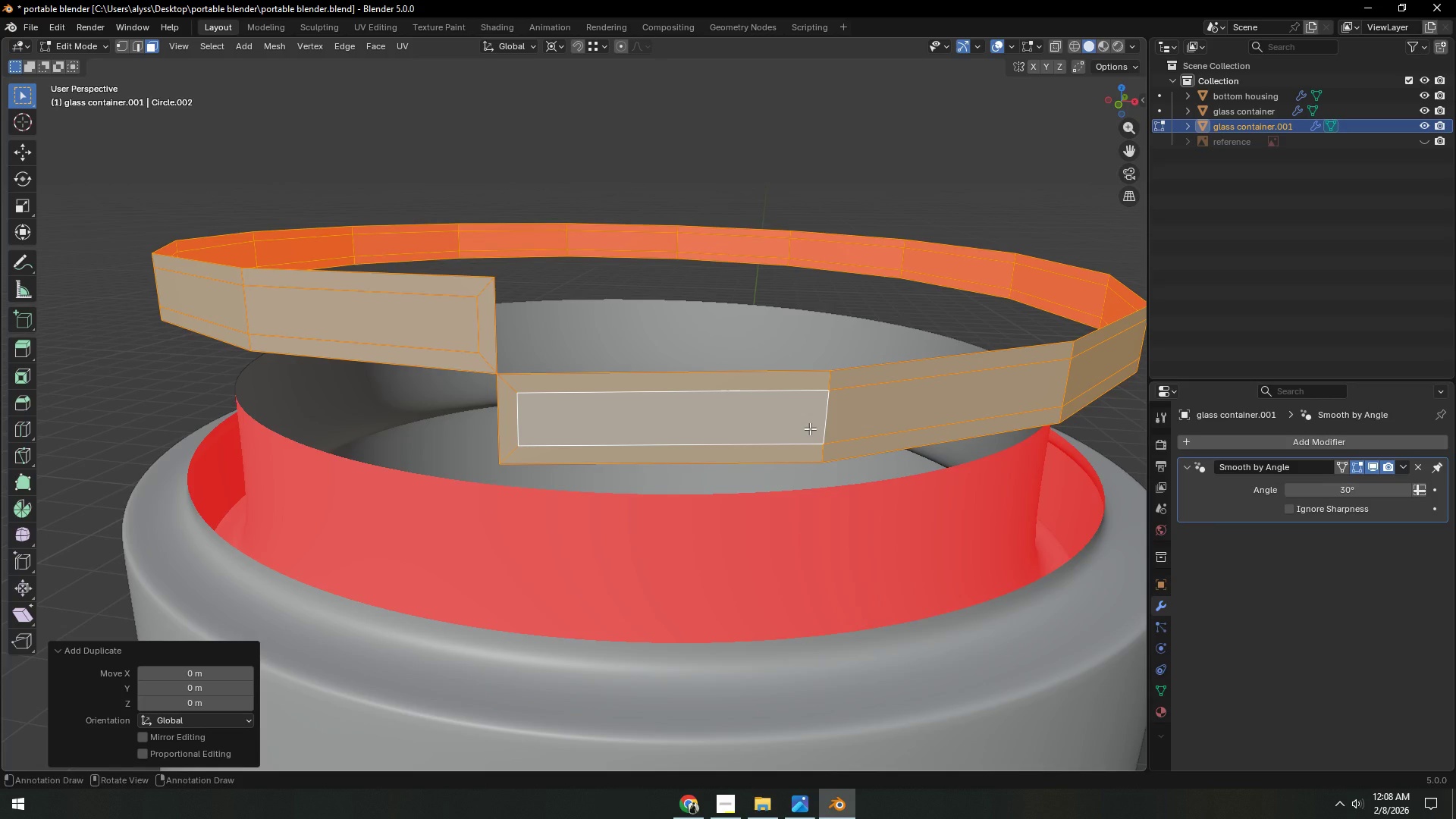 
type(gz)
 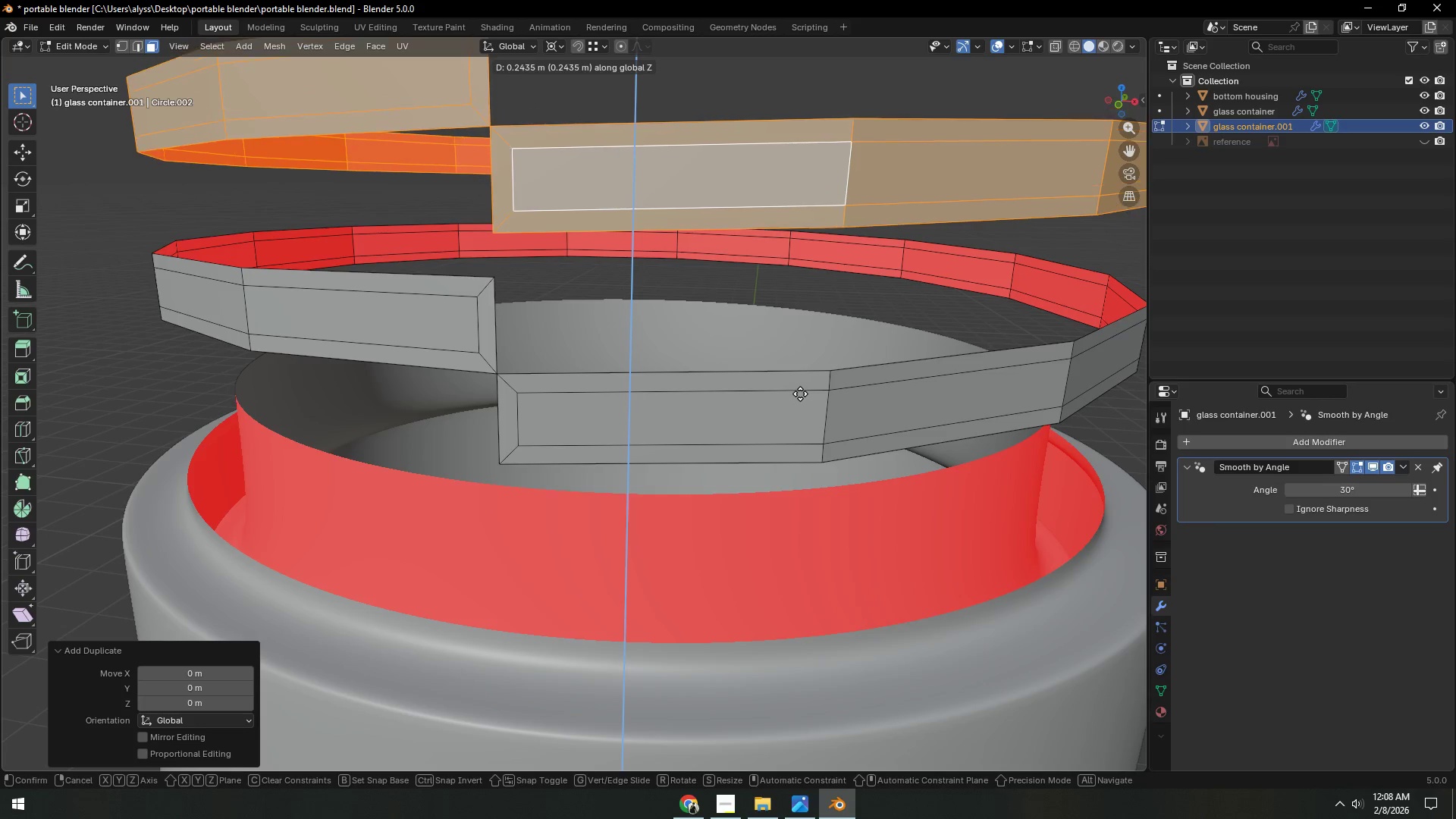 
left_click([800, 394])
 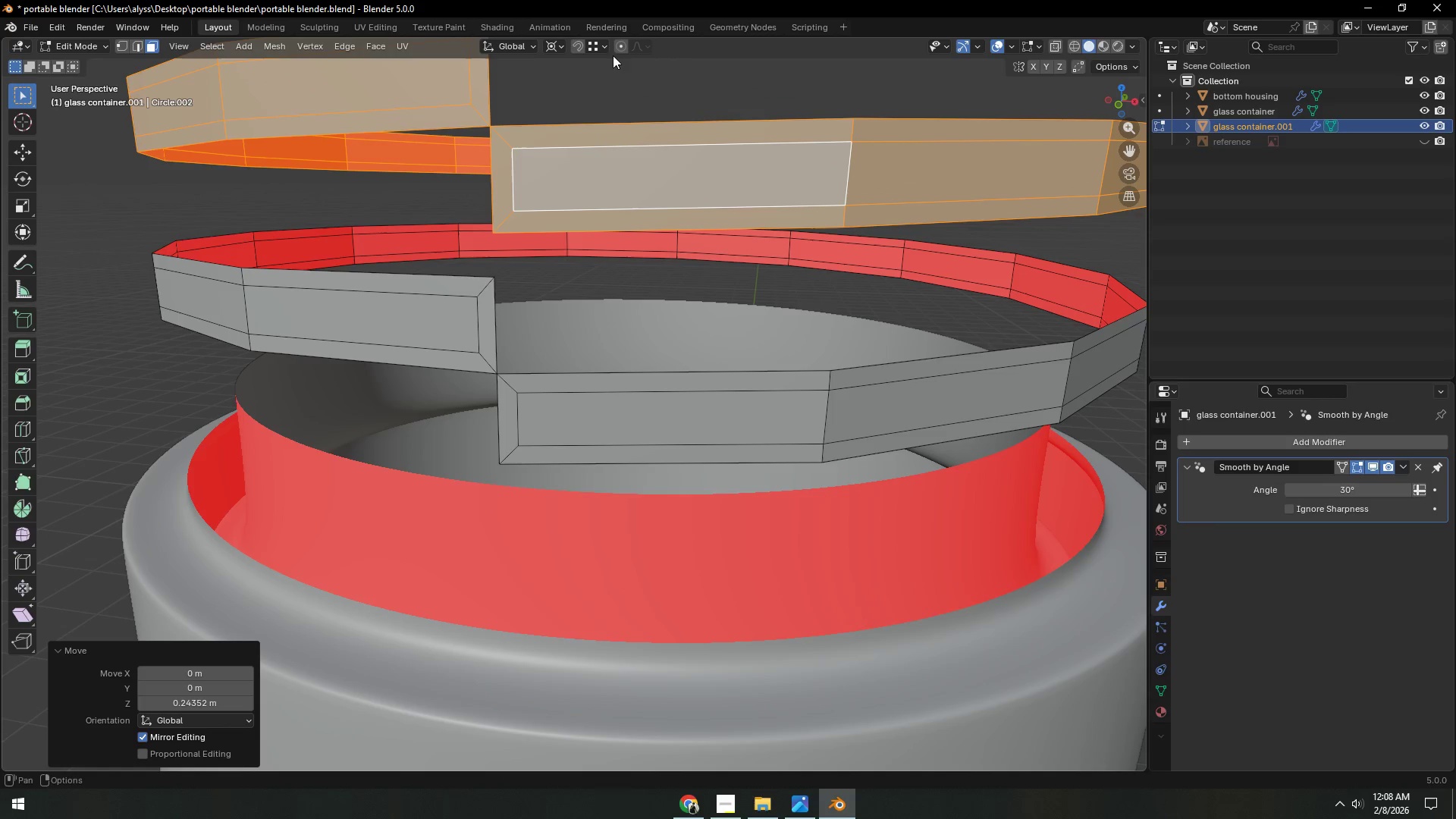 
left_click([598, 49])
 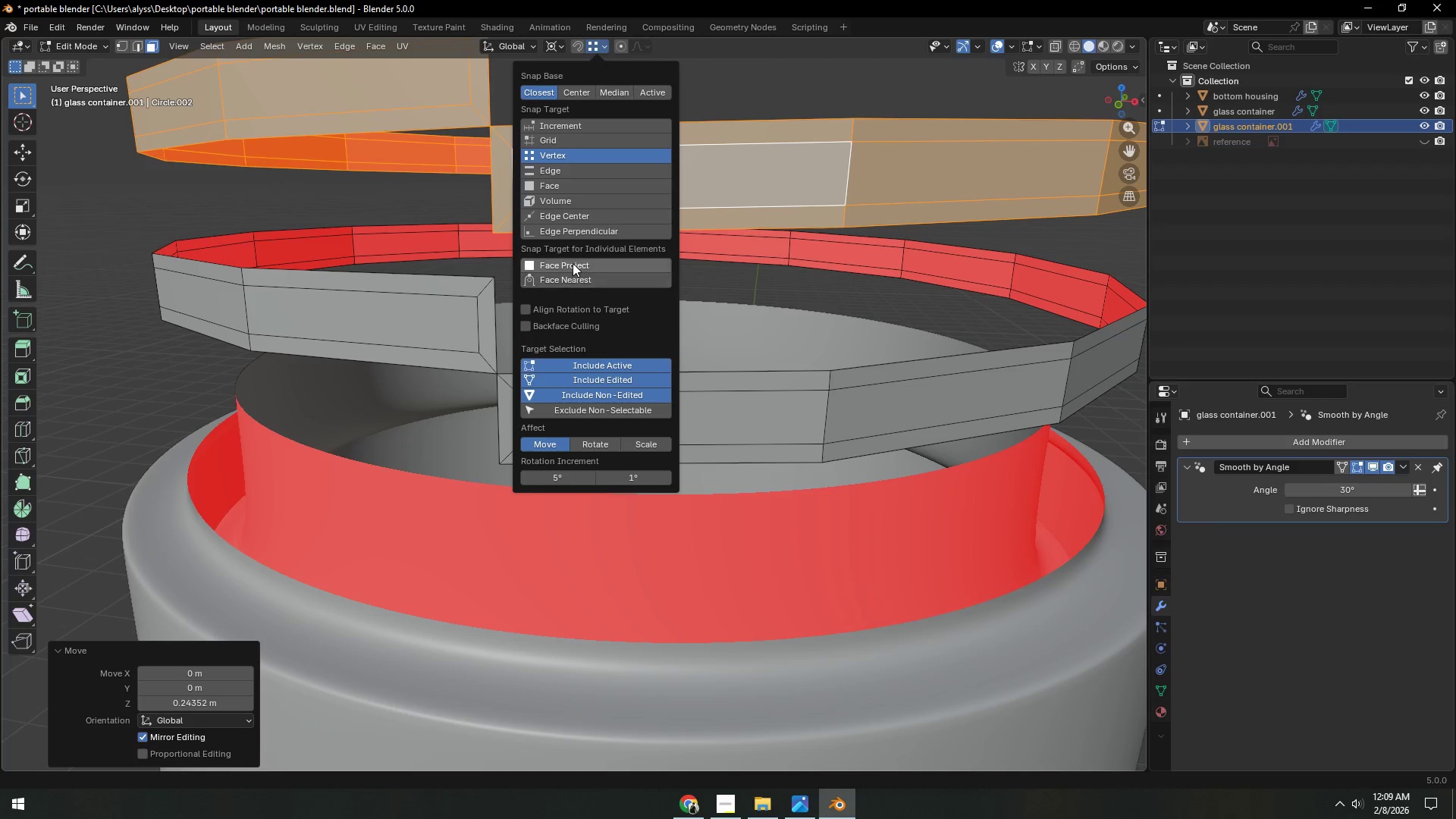 
wait(14.05)
 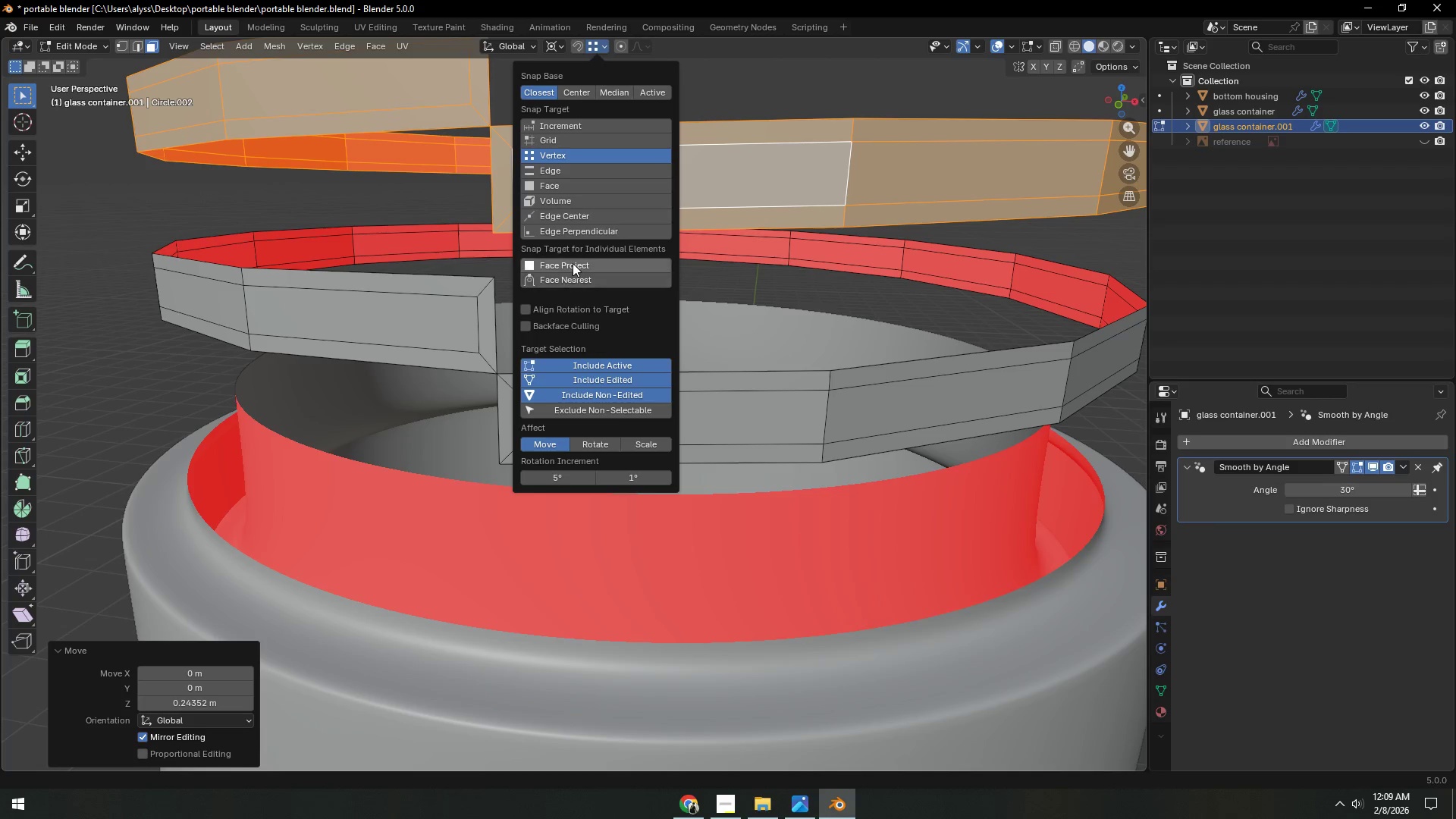 
left_click([647, 94])
 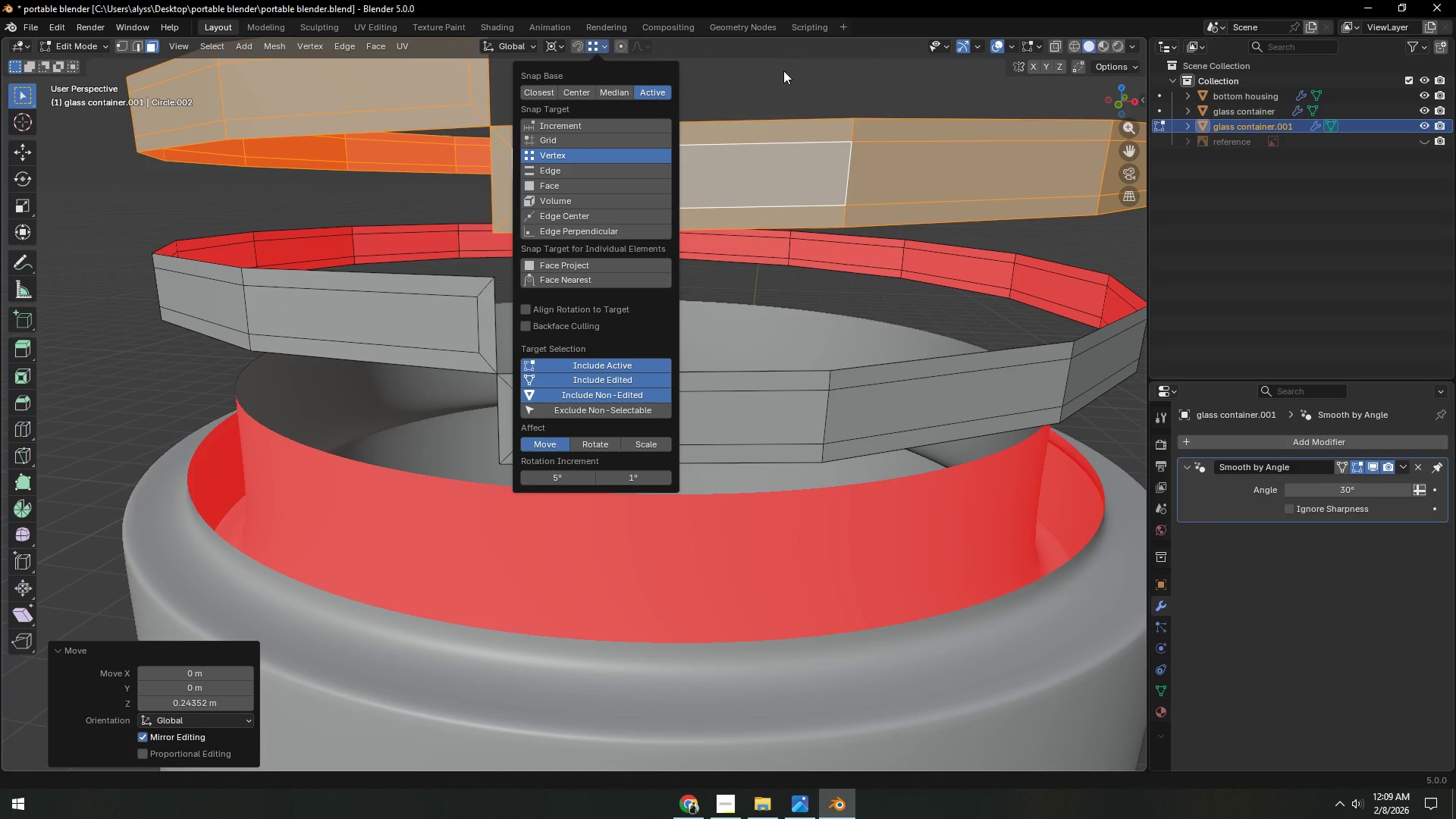 
left_click([783, 71])
 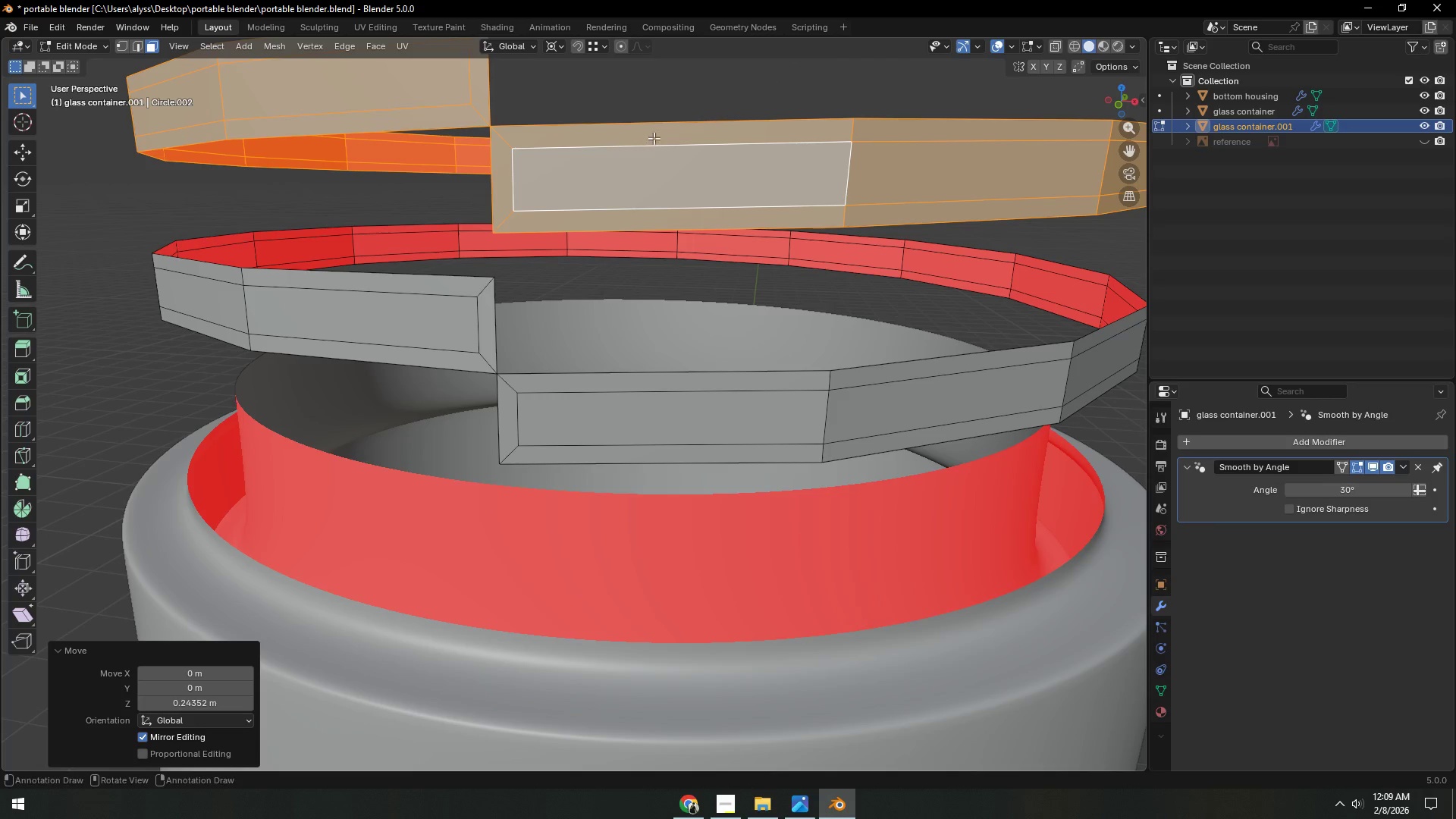 
key(Shift+ShiftLeft)
 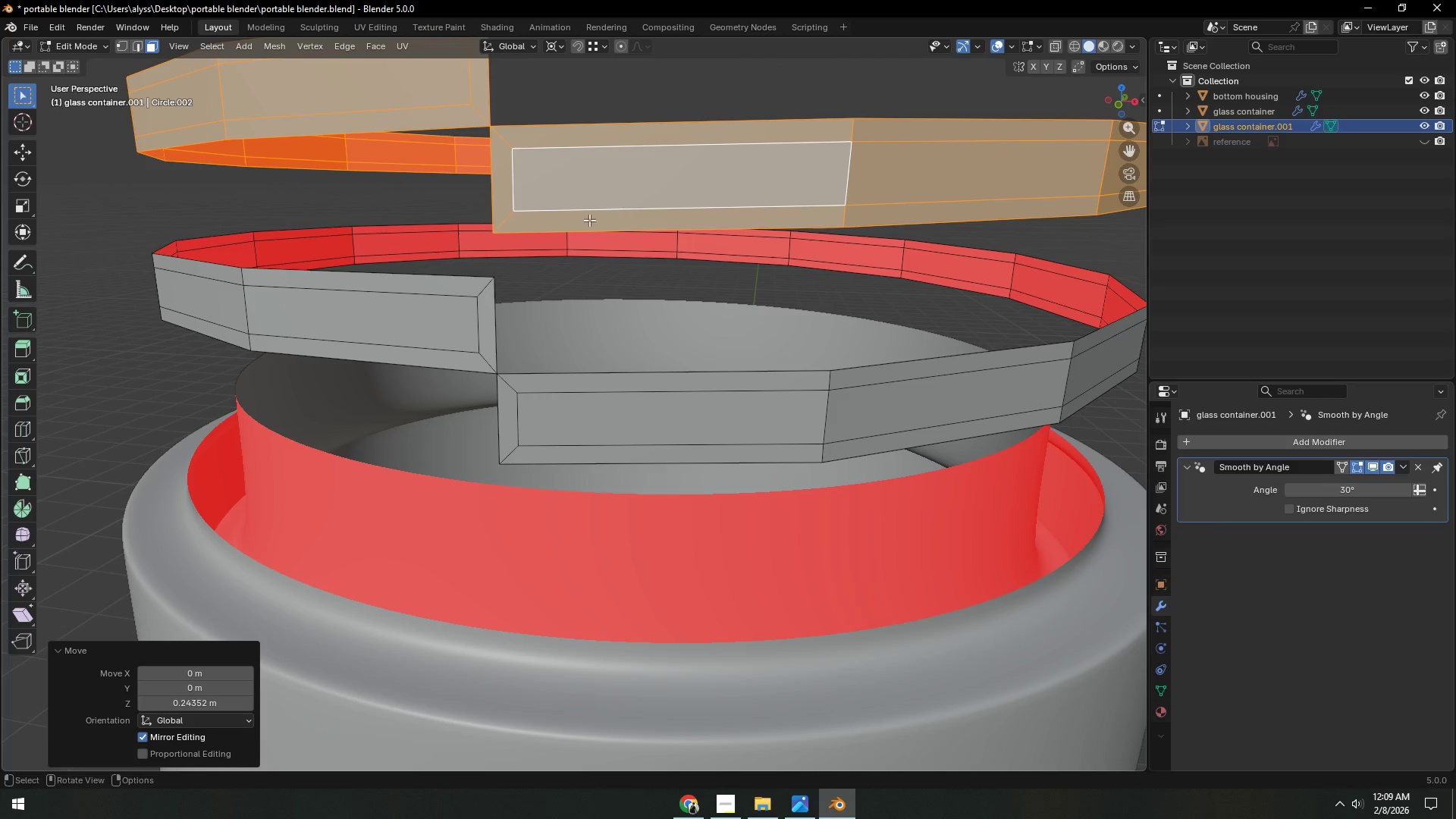 
key(1)
 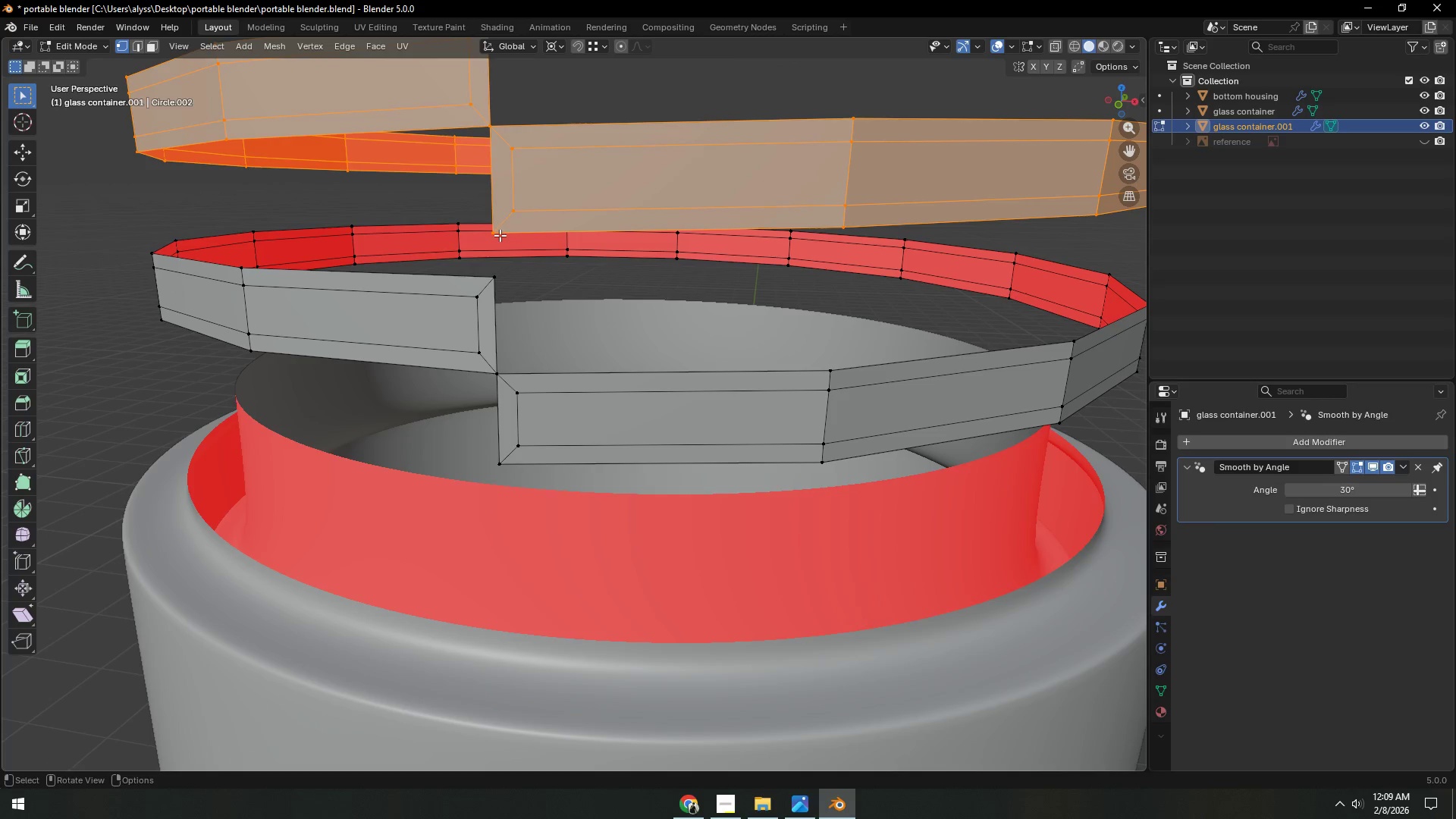 
hold_key(key=ShiftLeft, duration=0.86)
double_click([491, 234])
 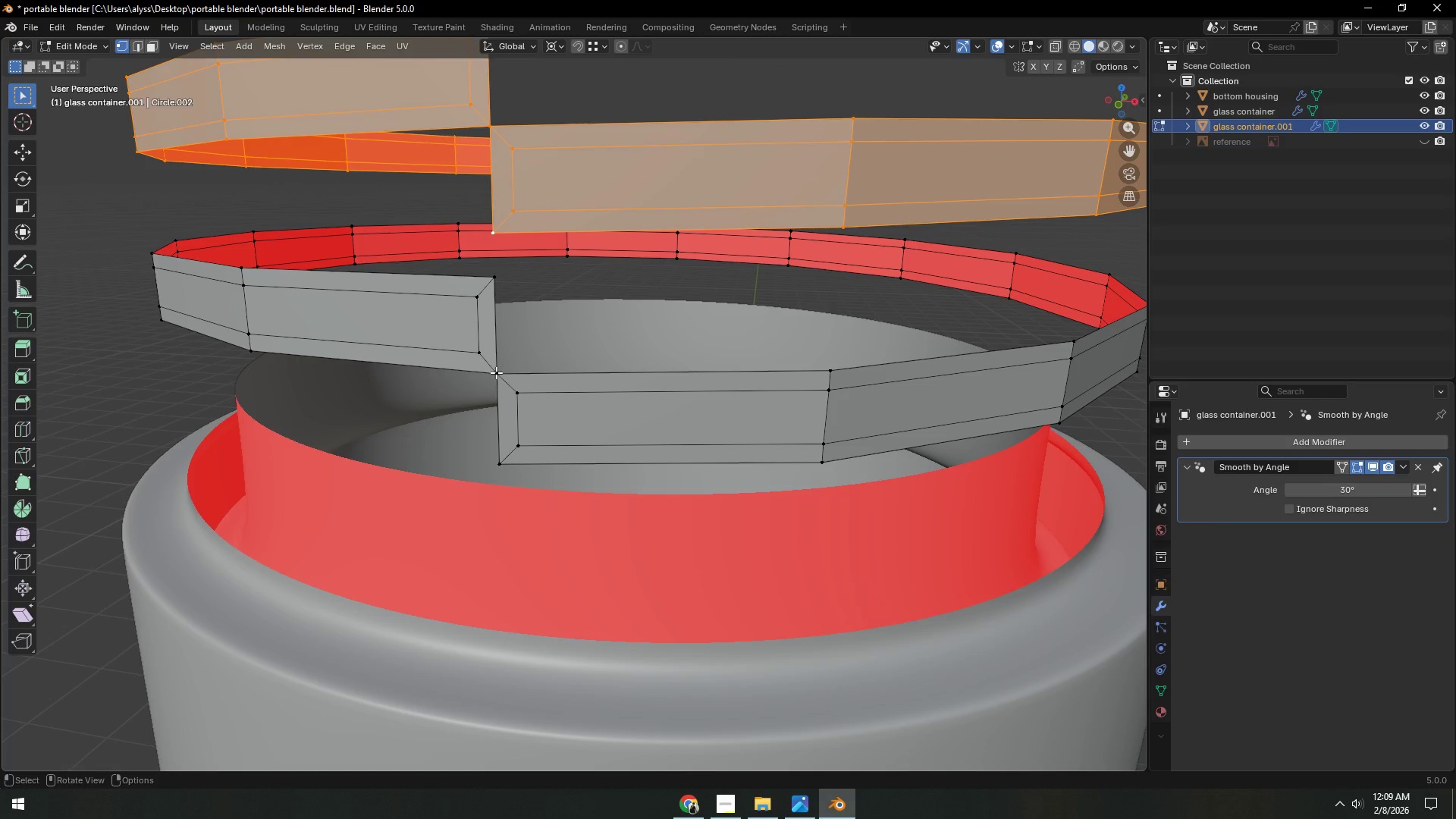 
wait(6.56)
 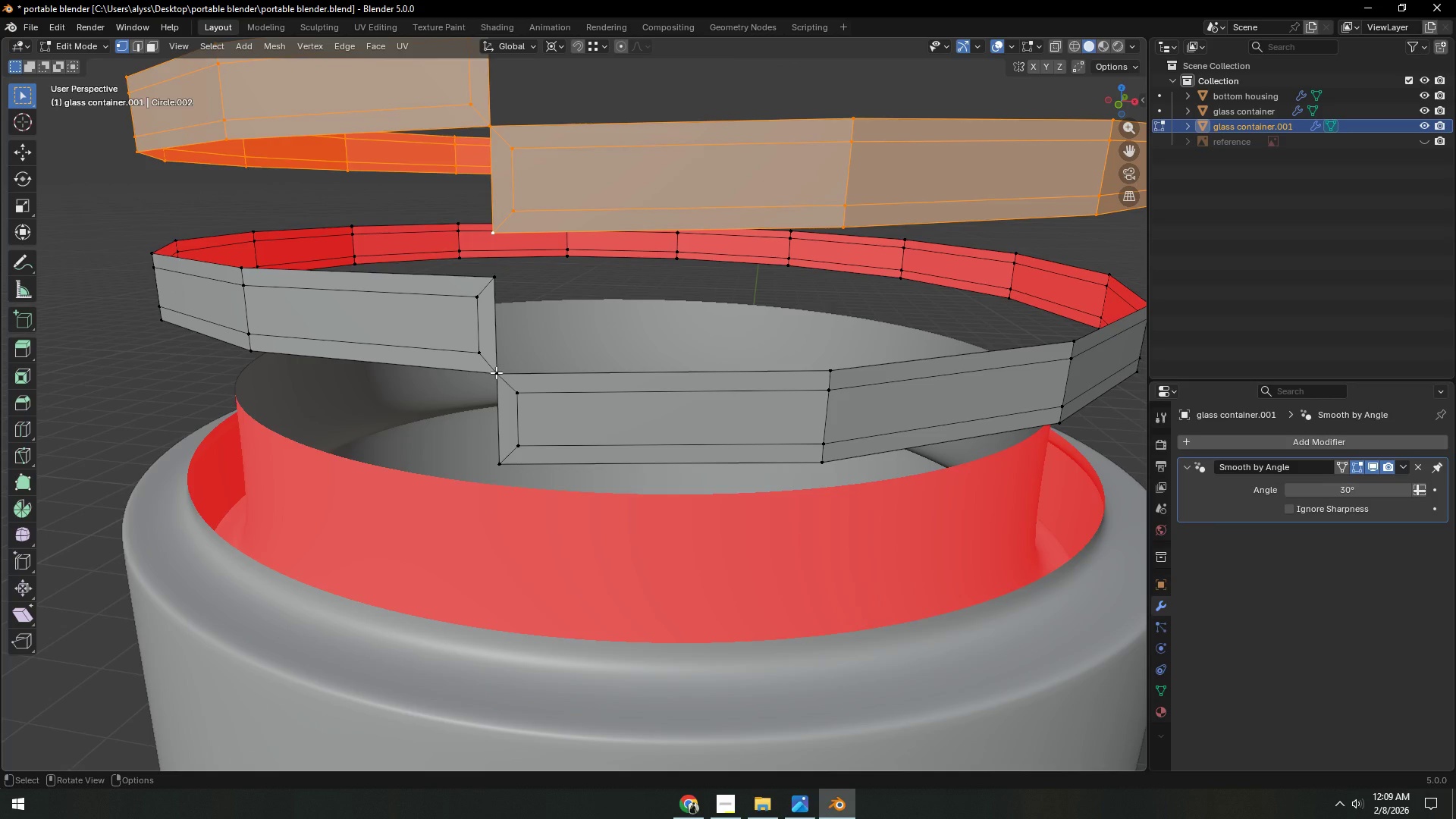 
type(gz)
 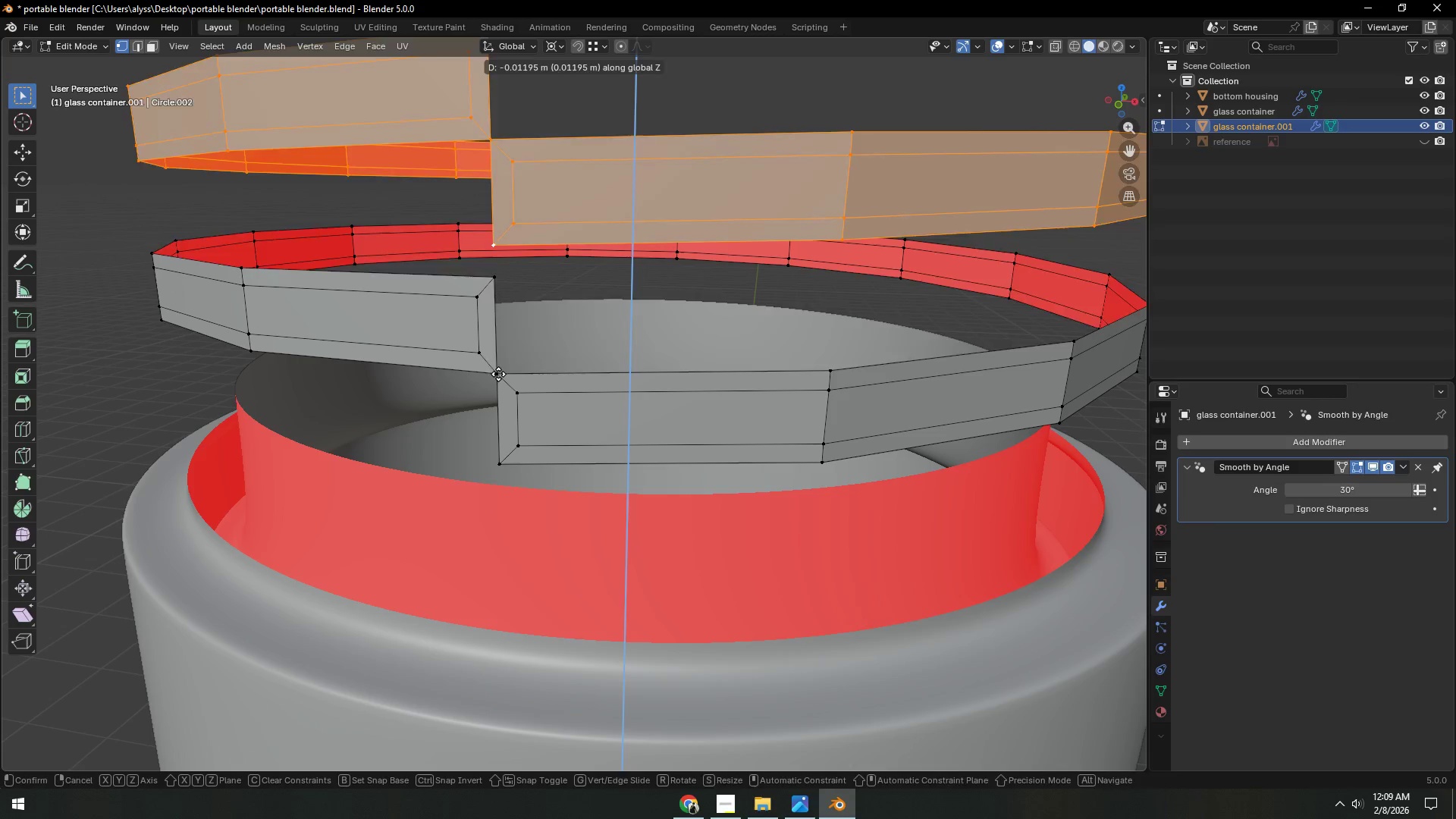 
hold_key(key=ControlLeft, duration=1.5)
 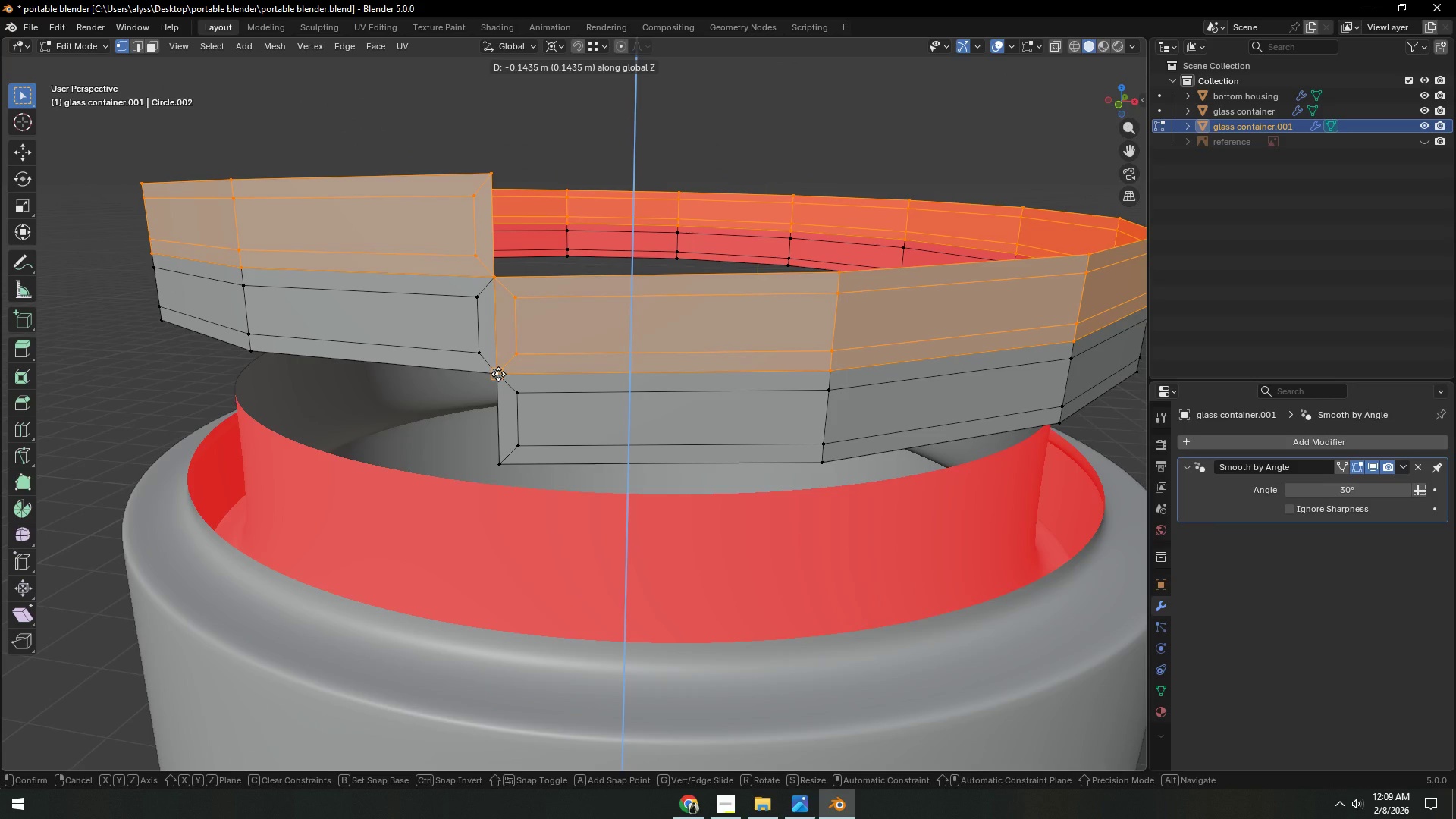 
hold_key(key=ControlLeft, duration=1.11)
left_click([498, 374])
 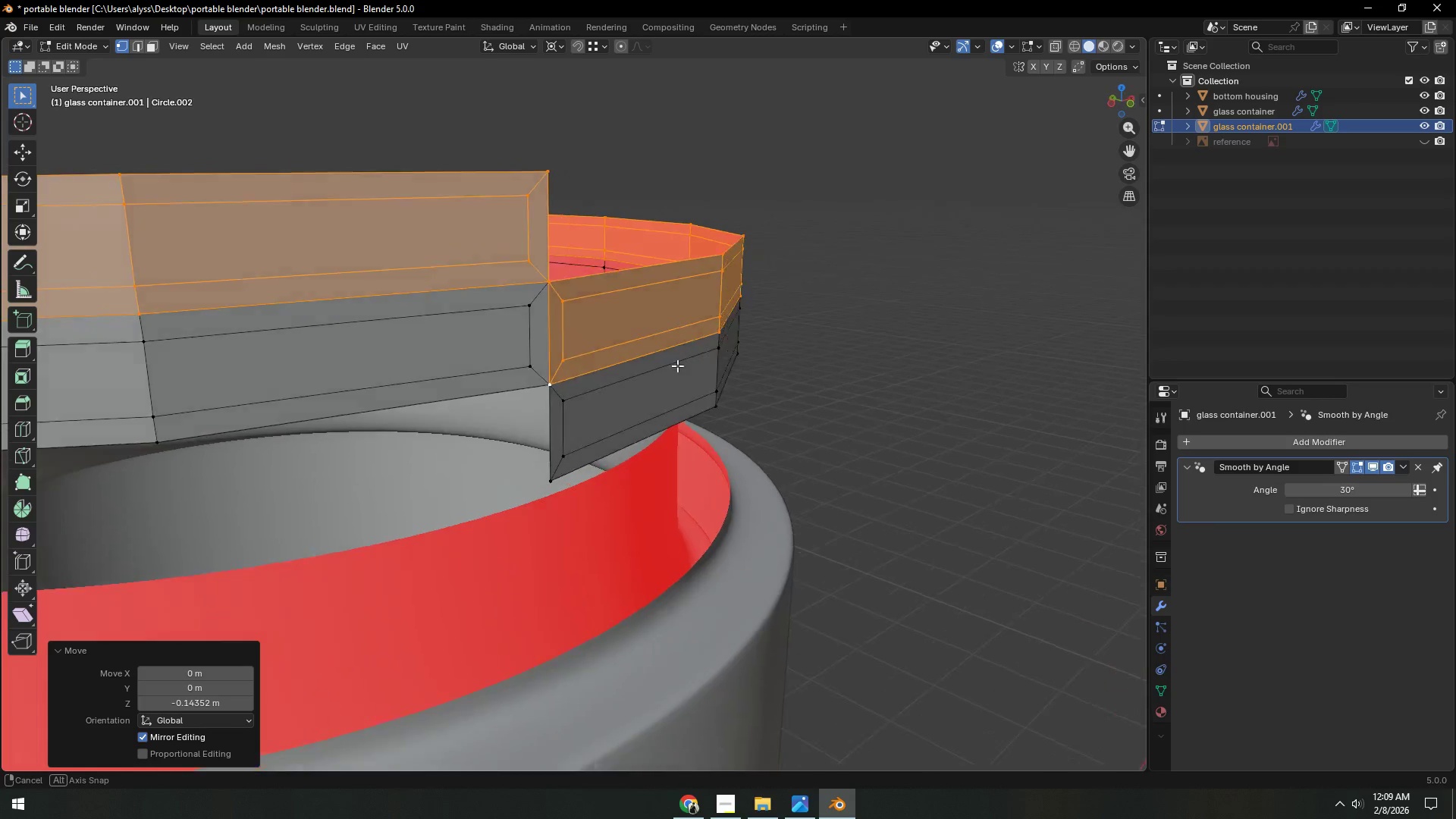 
scroll: coordinate [578, 374], scroll_direction: up, amount: 2.0
 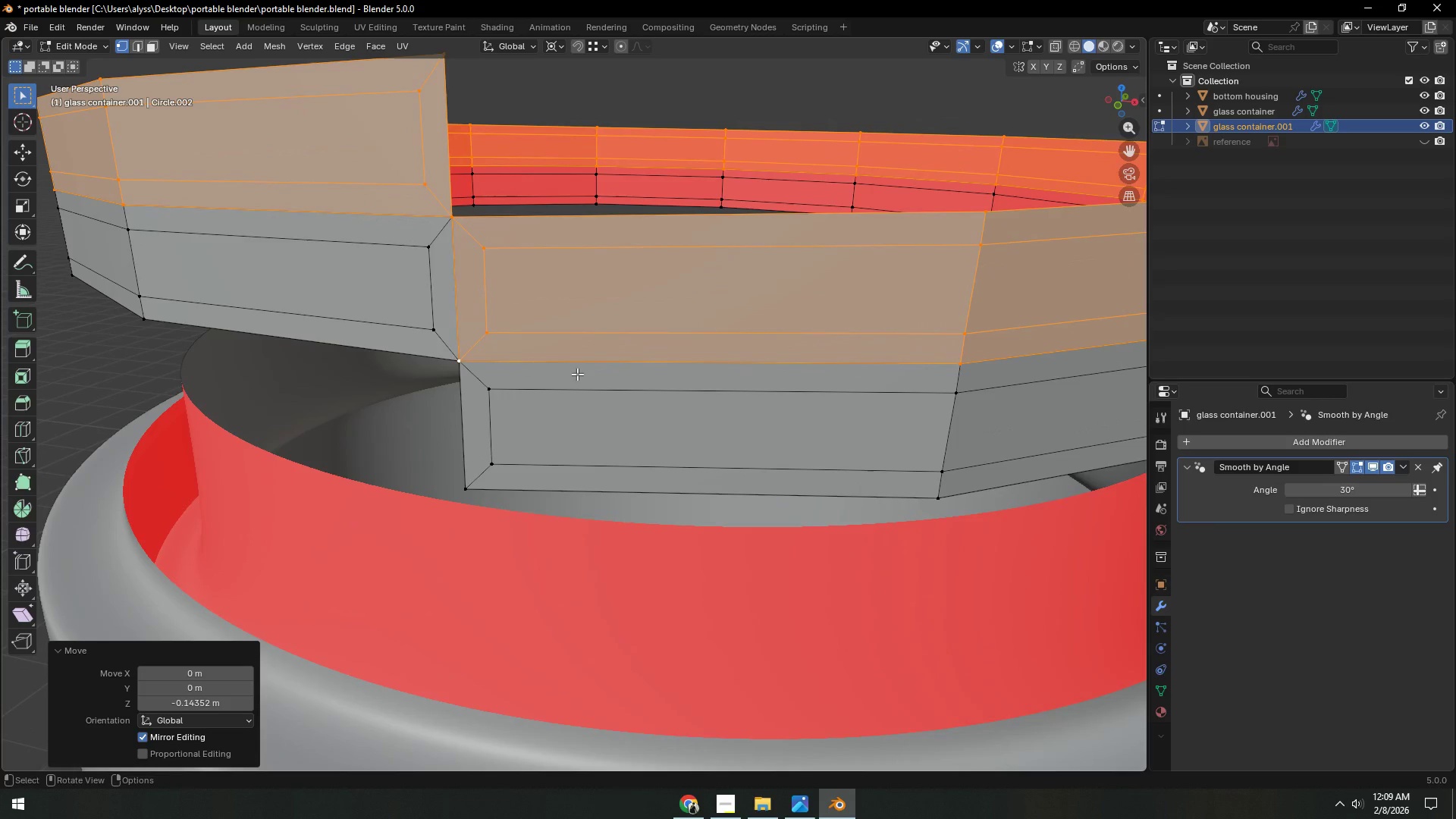 
type(am)
 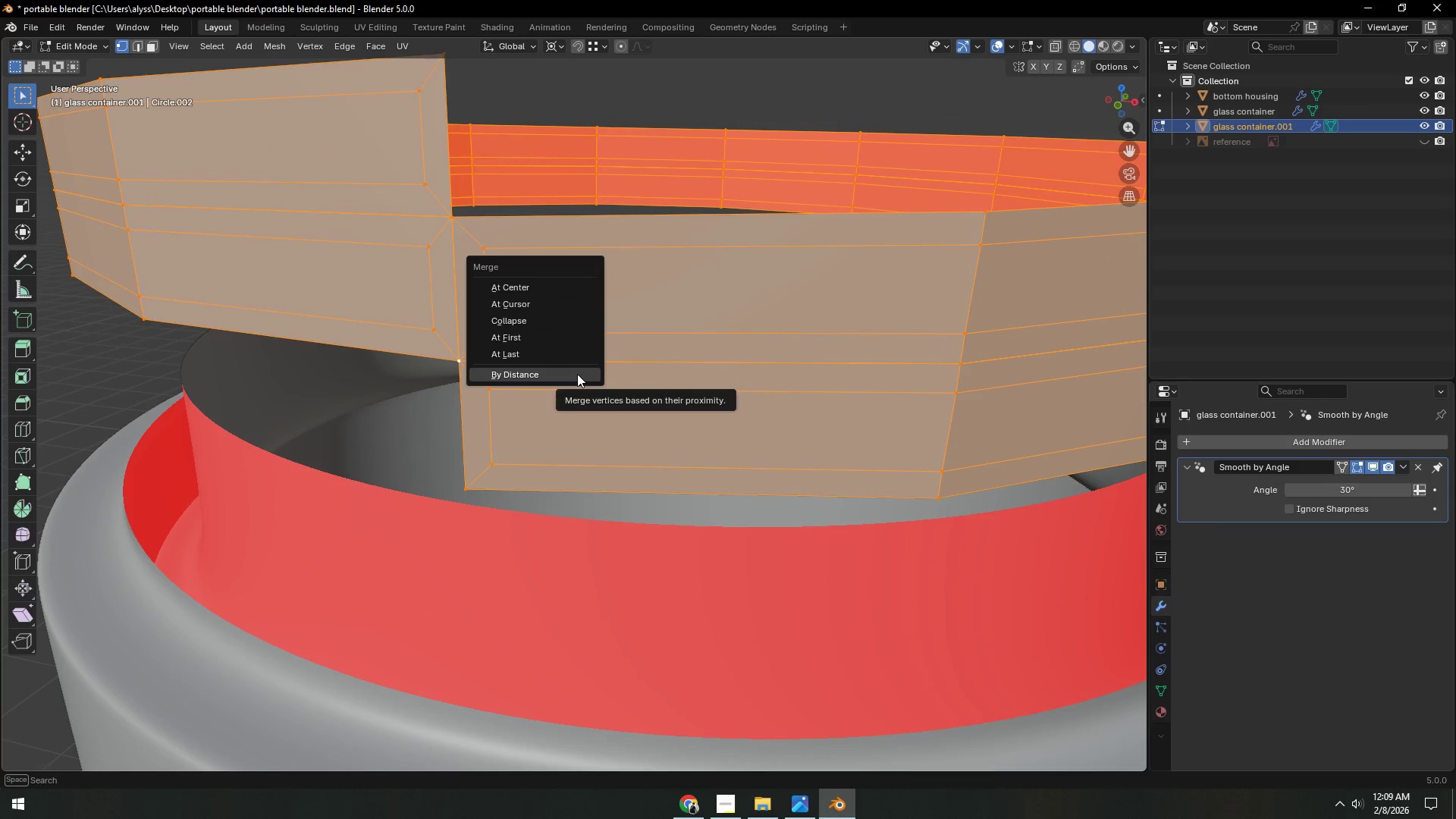 
left_click([577, 374])
 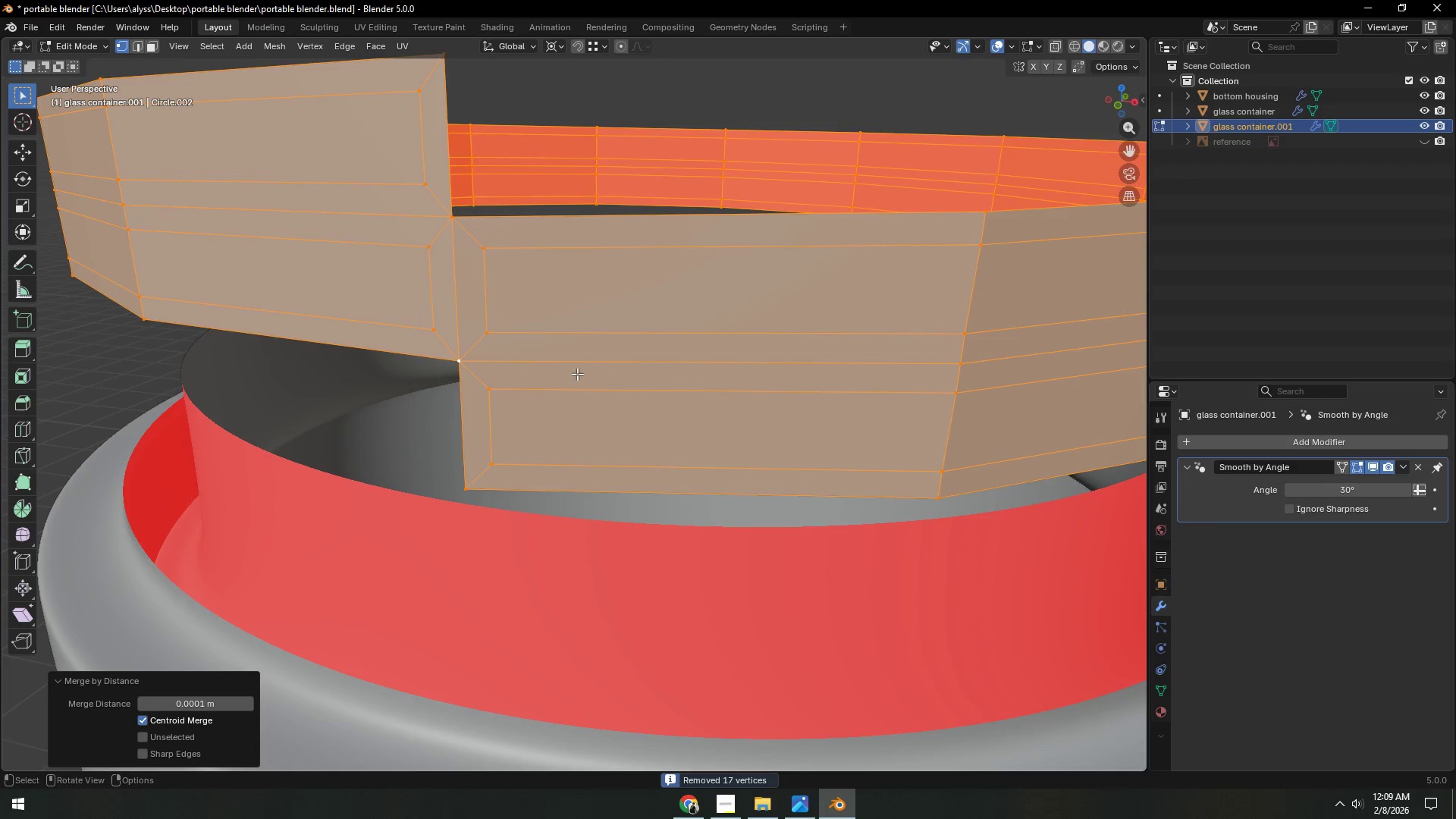 
hold_key(key=ShiftLeft, duration=0.44)
 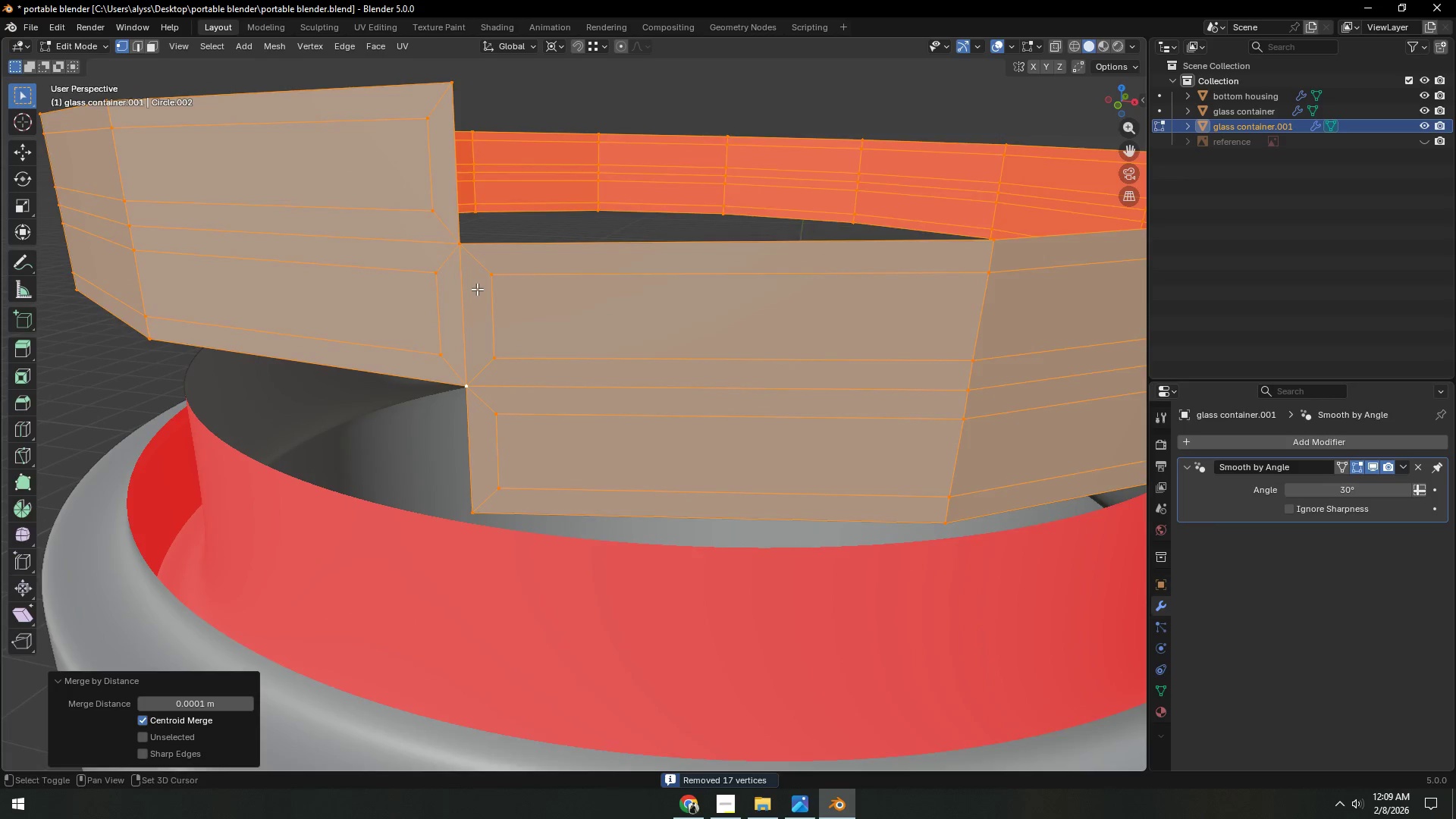 
key(Shift+ShiftLeft)
 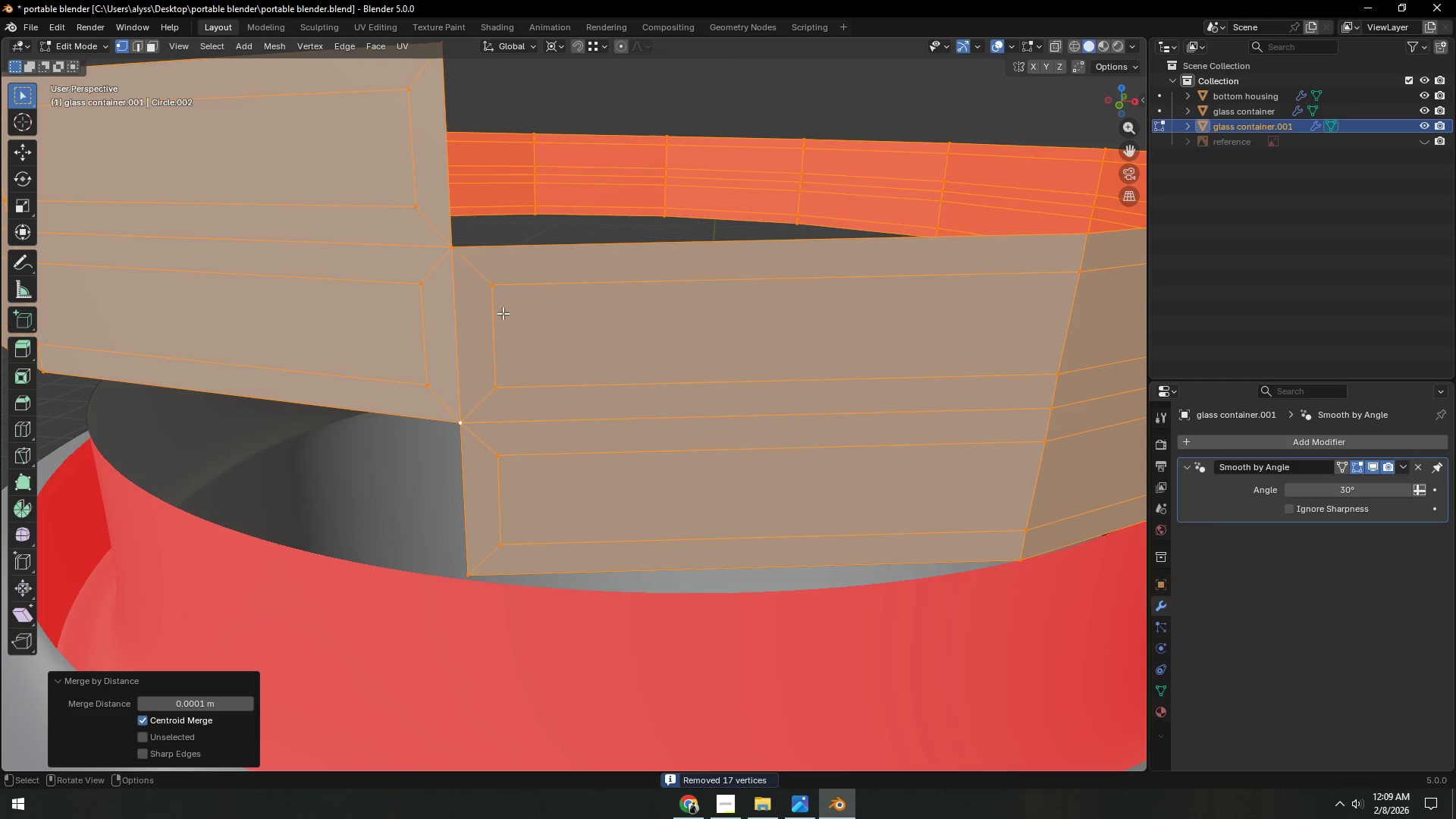 
scroll: coordinate [477, 289], scroll_direction: up, amount: 1.0
 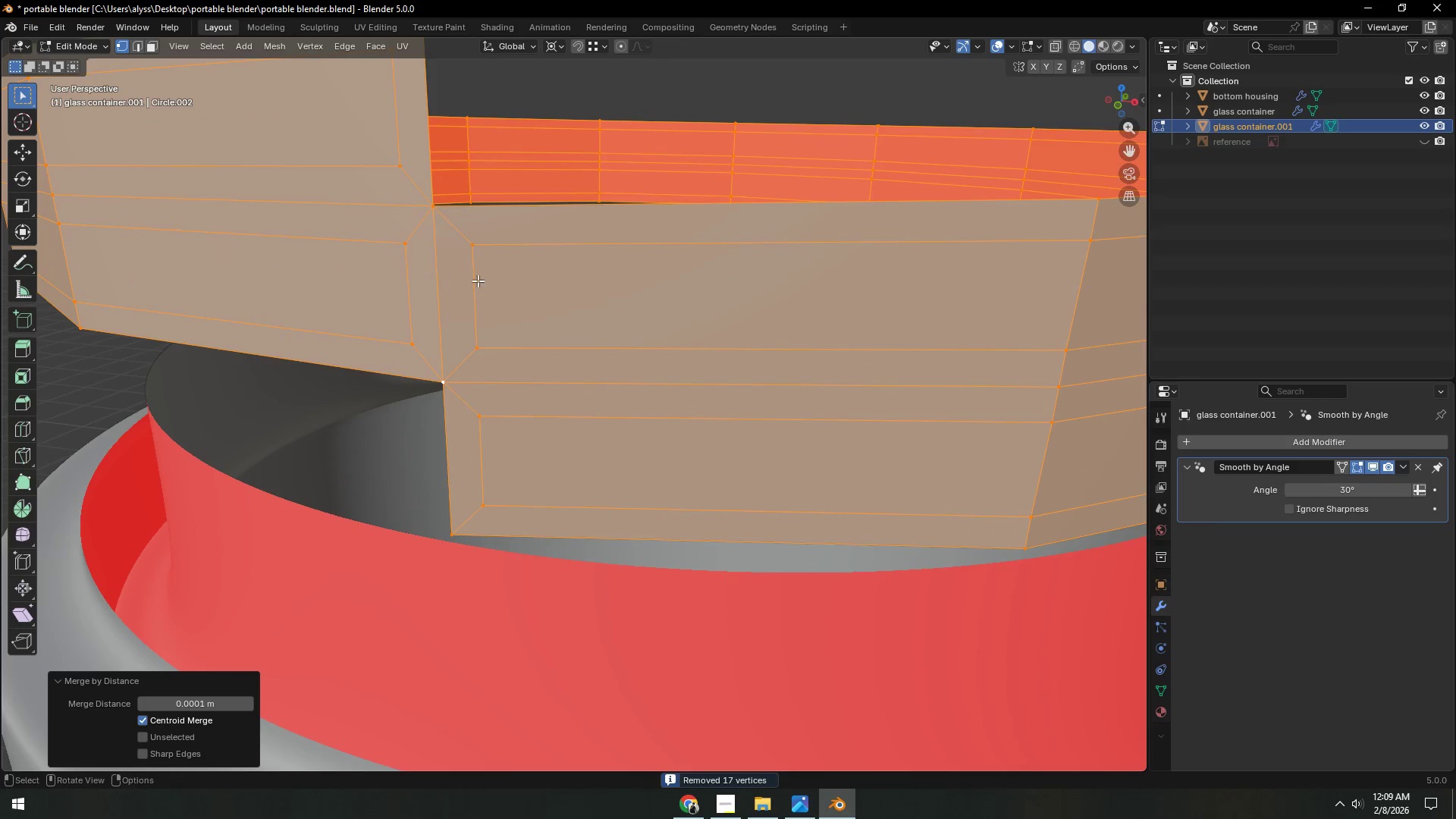 
key(2)
 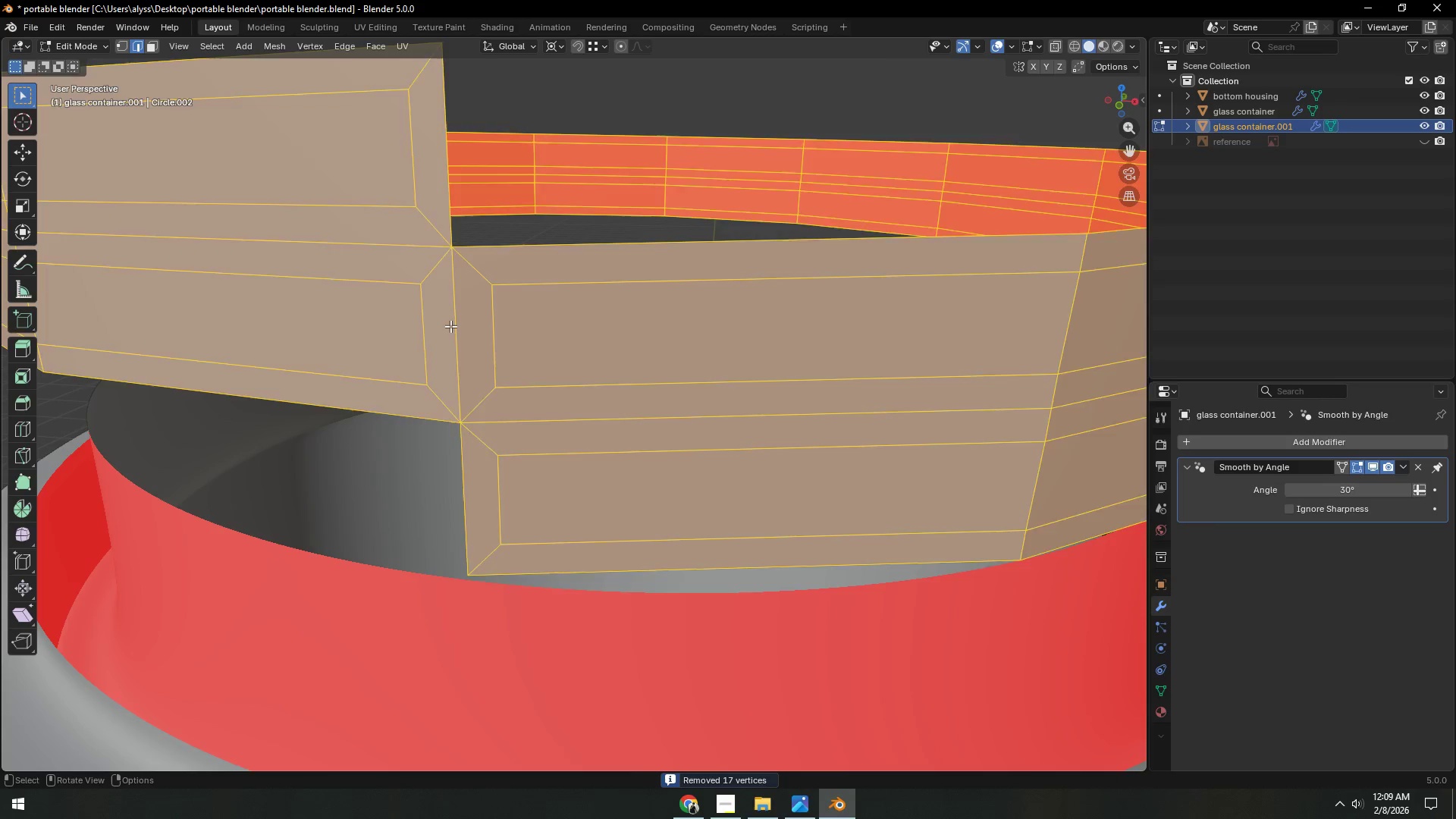 
left_click([450, 326])
 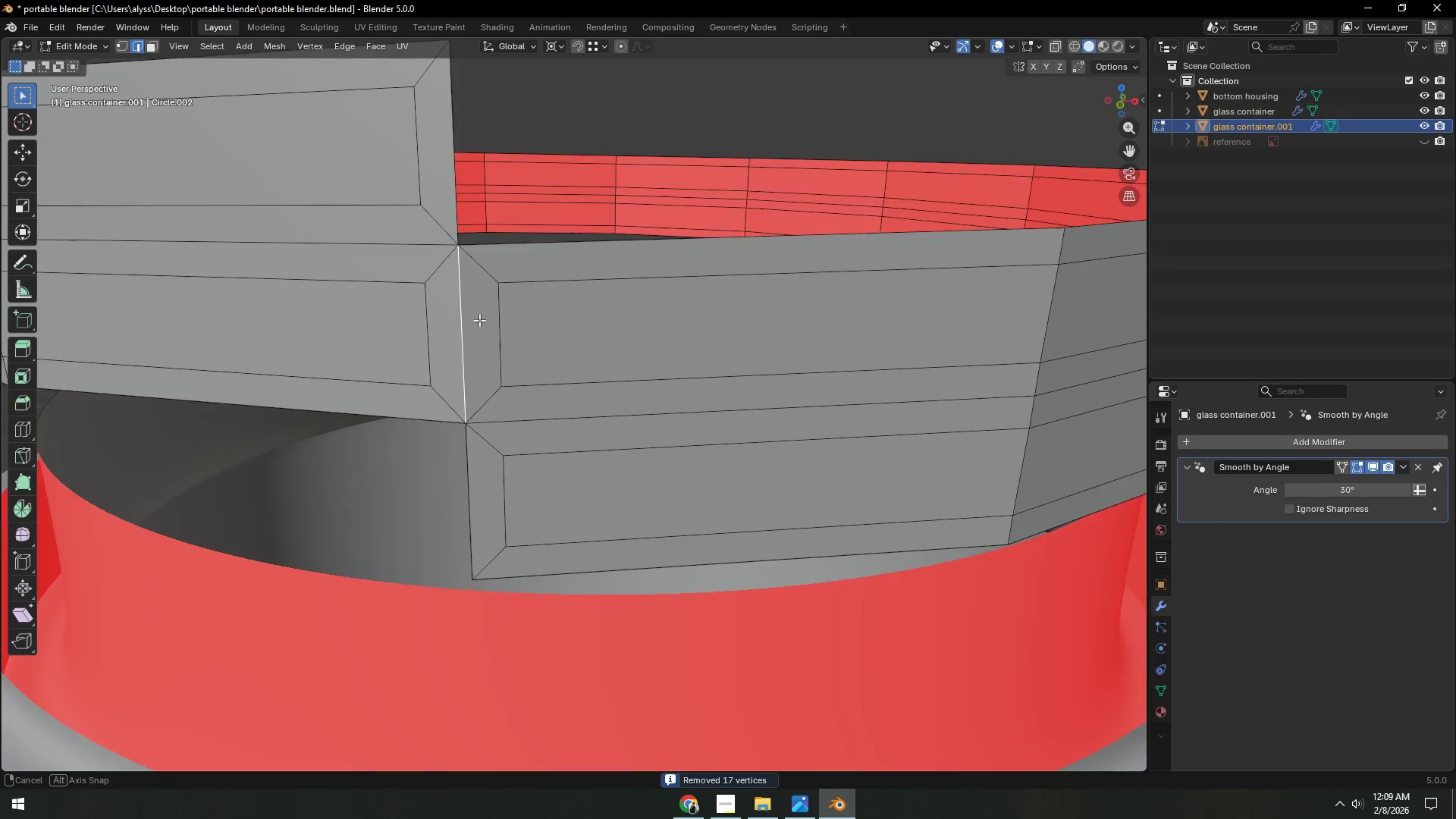 
hold_key(key=ShiftLeft, duration=0.41)
 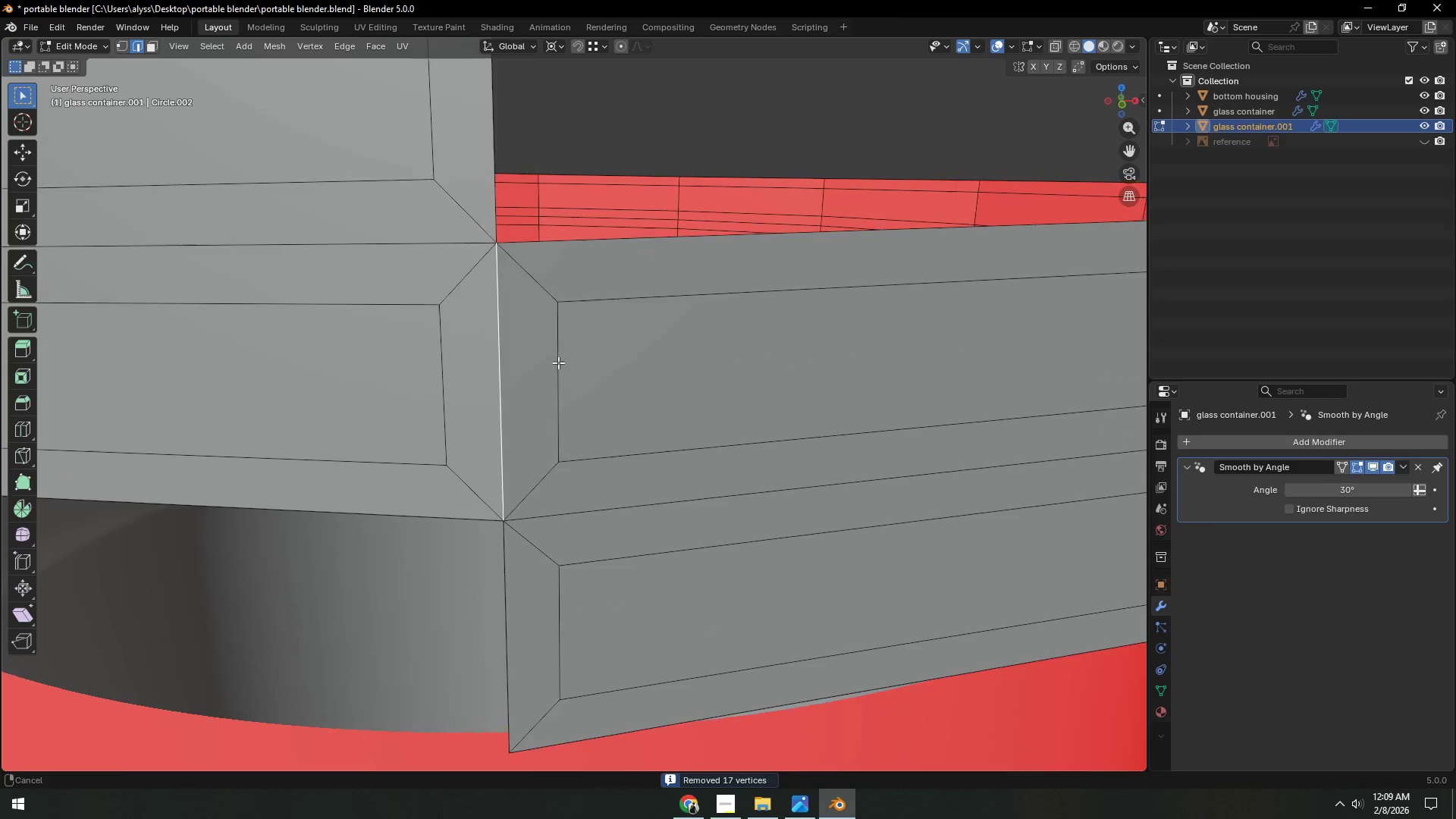 
scroll: coordinate [558, 362], scroll_direction: up, amount: 3.0
 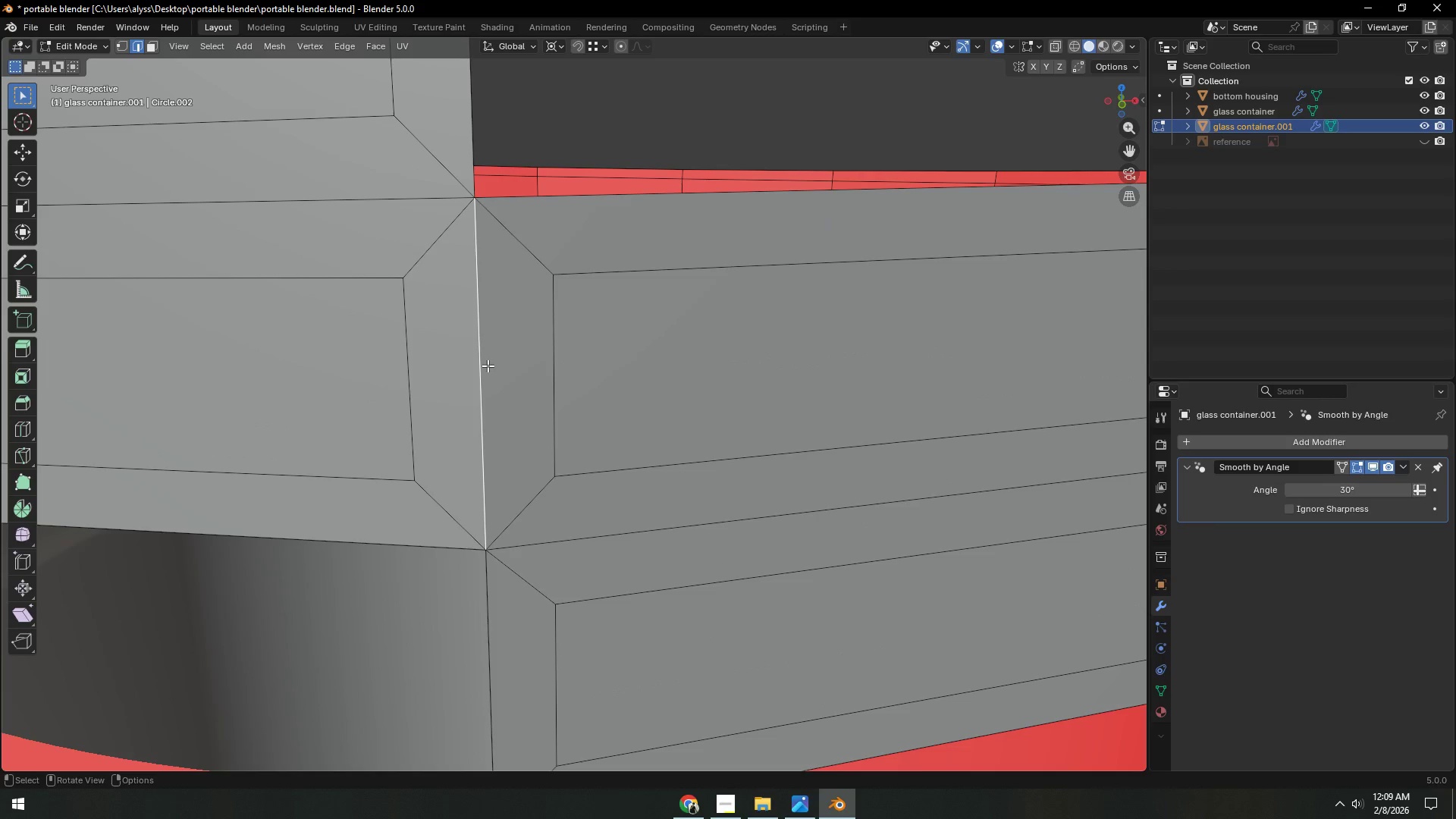 
key(1)
 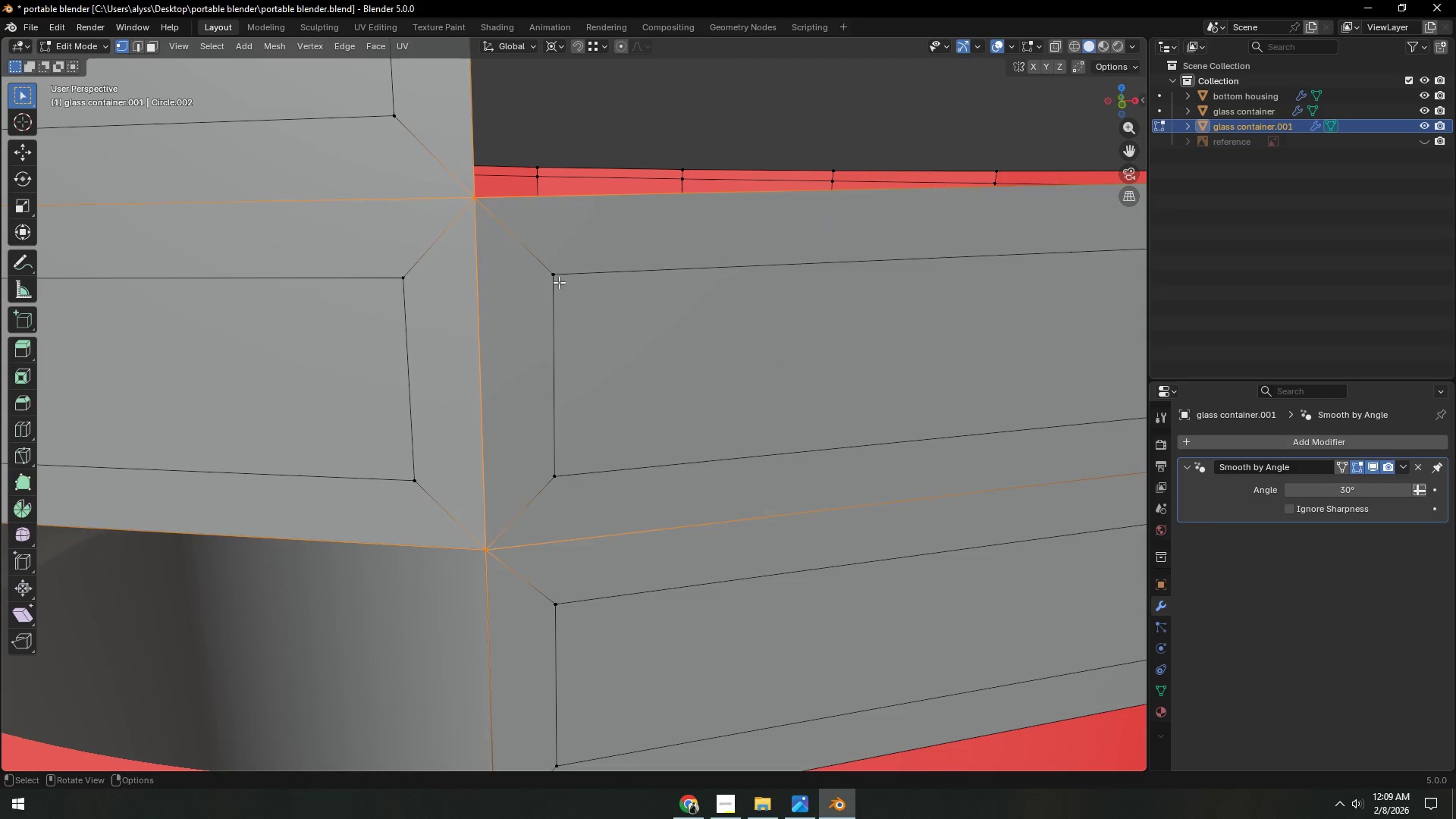 
left_click([559, 282])
 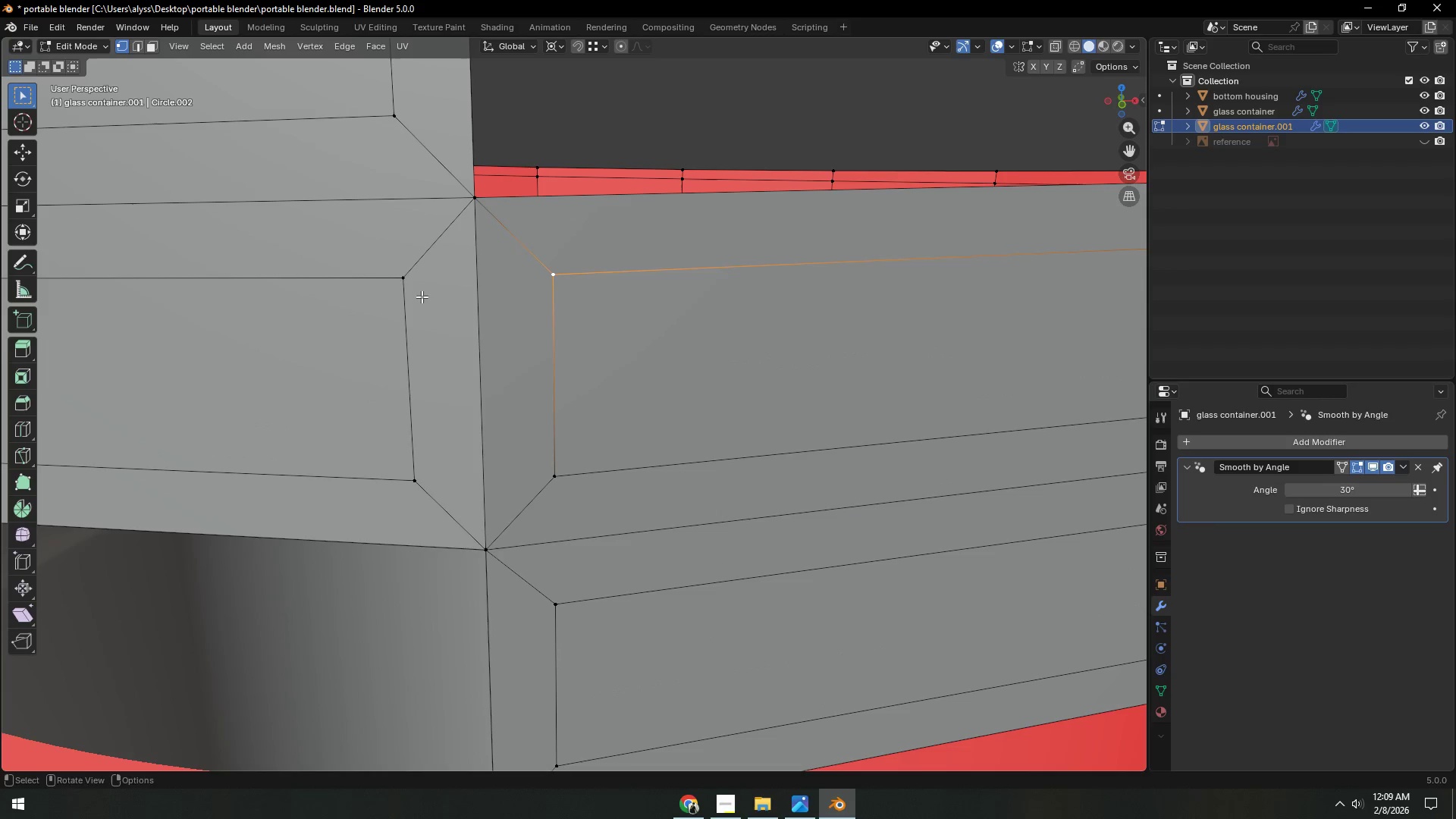 
hold_key(key=ShiftLeft, duration=0.39)
left_click([401, 290])
 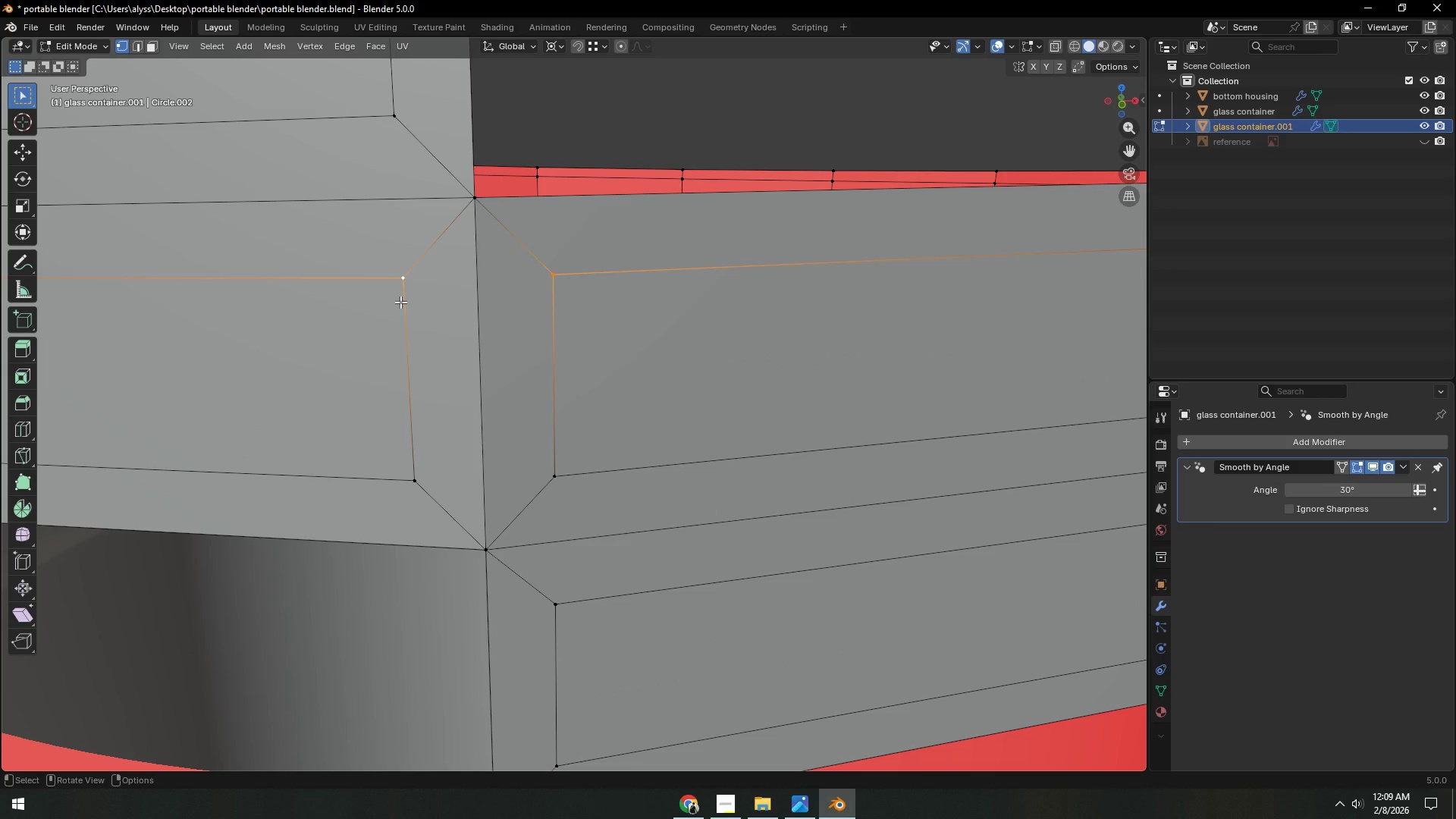 
key(J)
 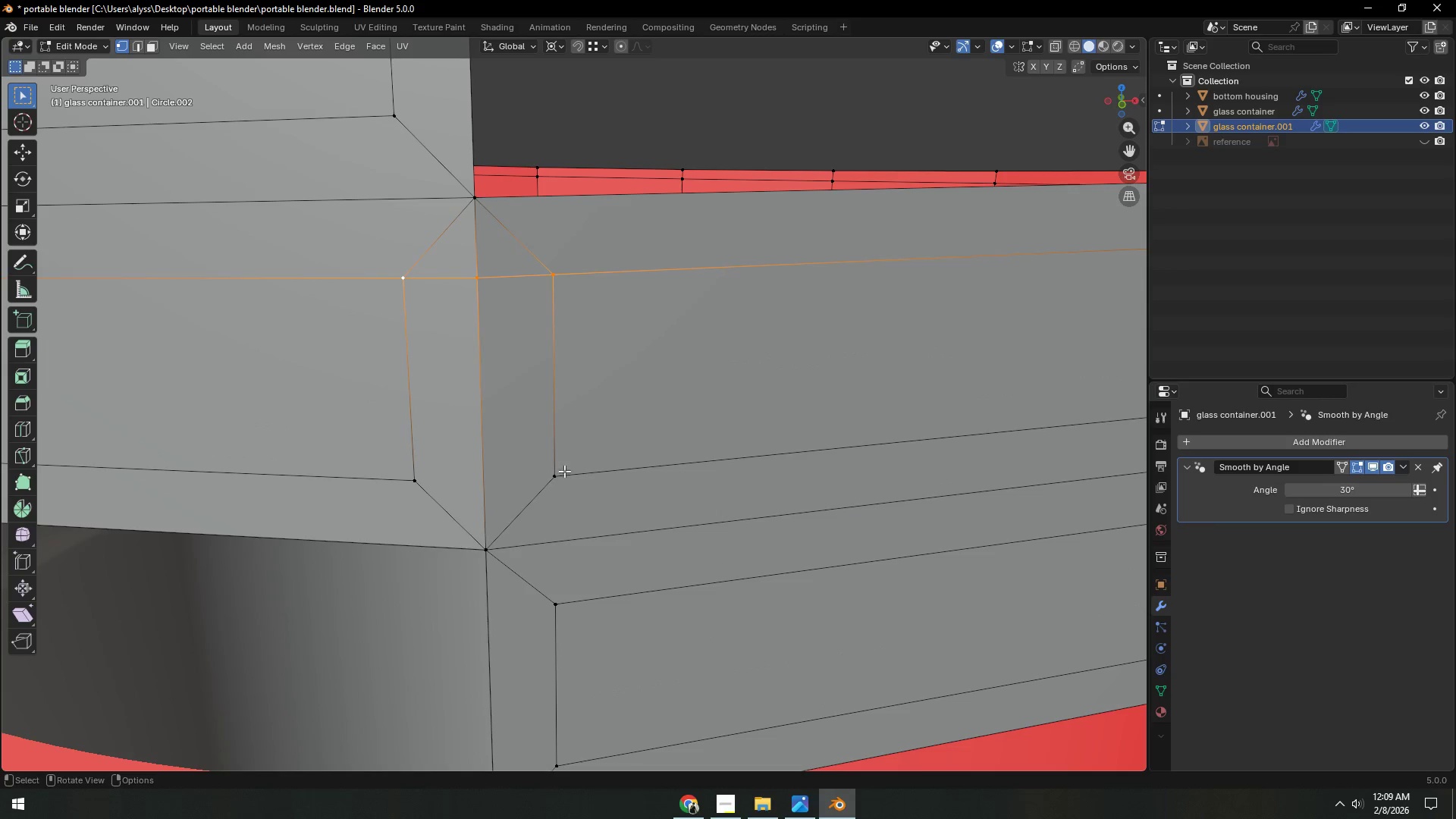 
hold_key(key=ShiftLeft, duration=0.42)
double_click([407, 485])
 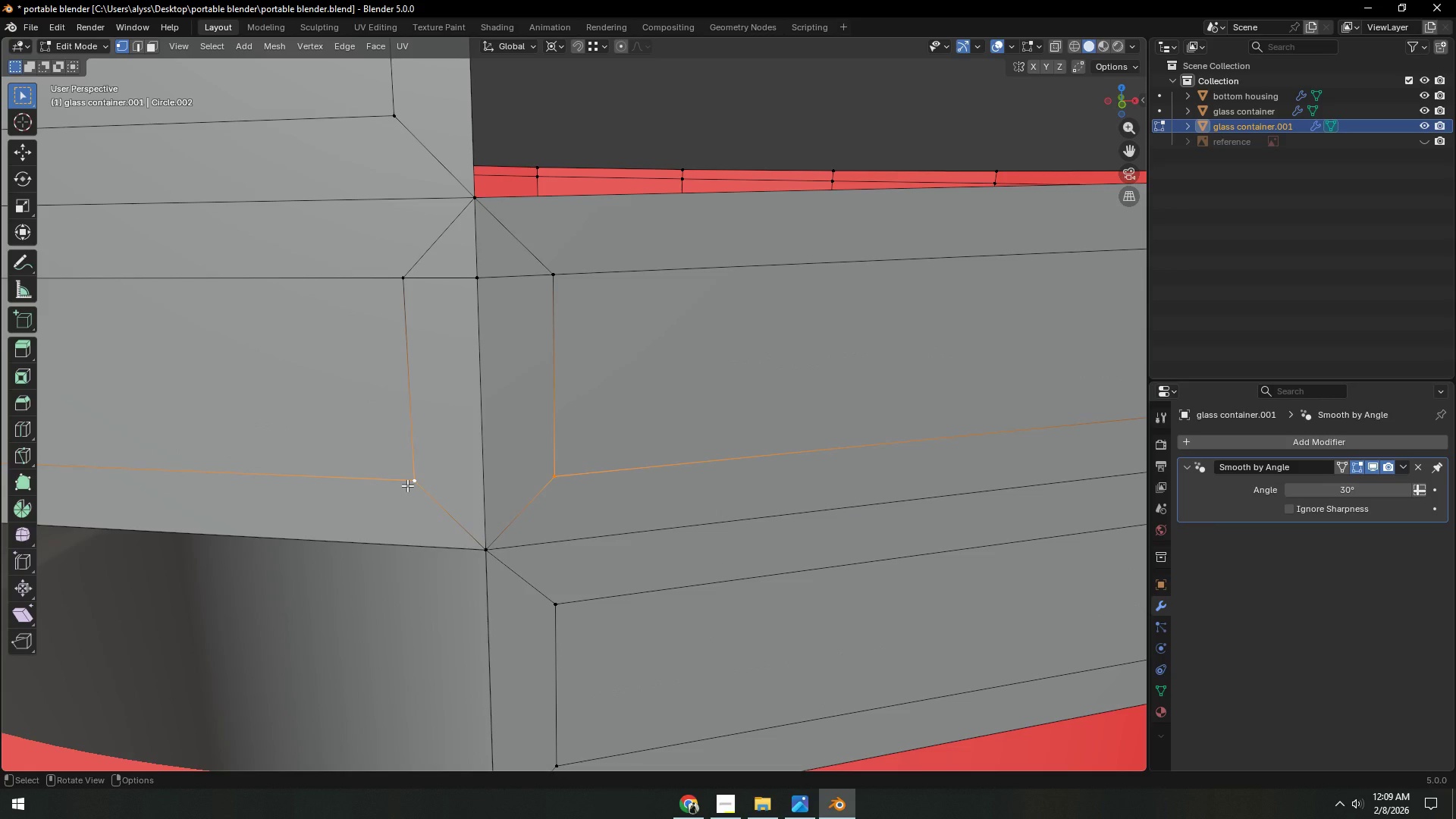 
key(J)
 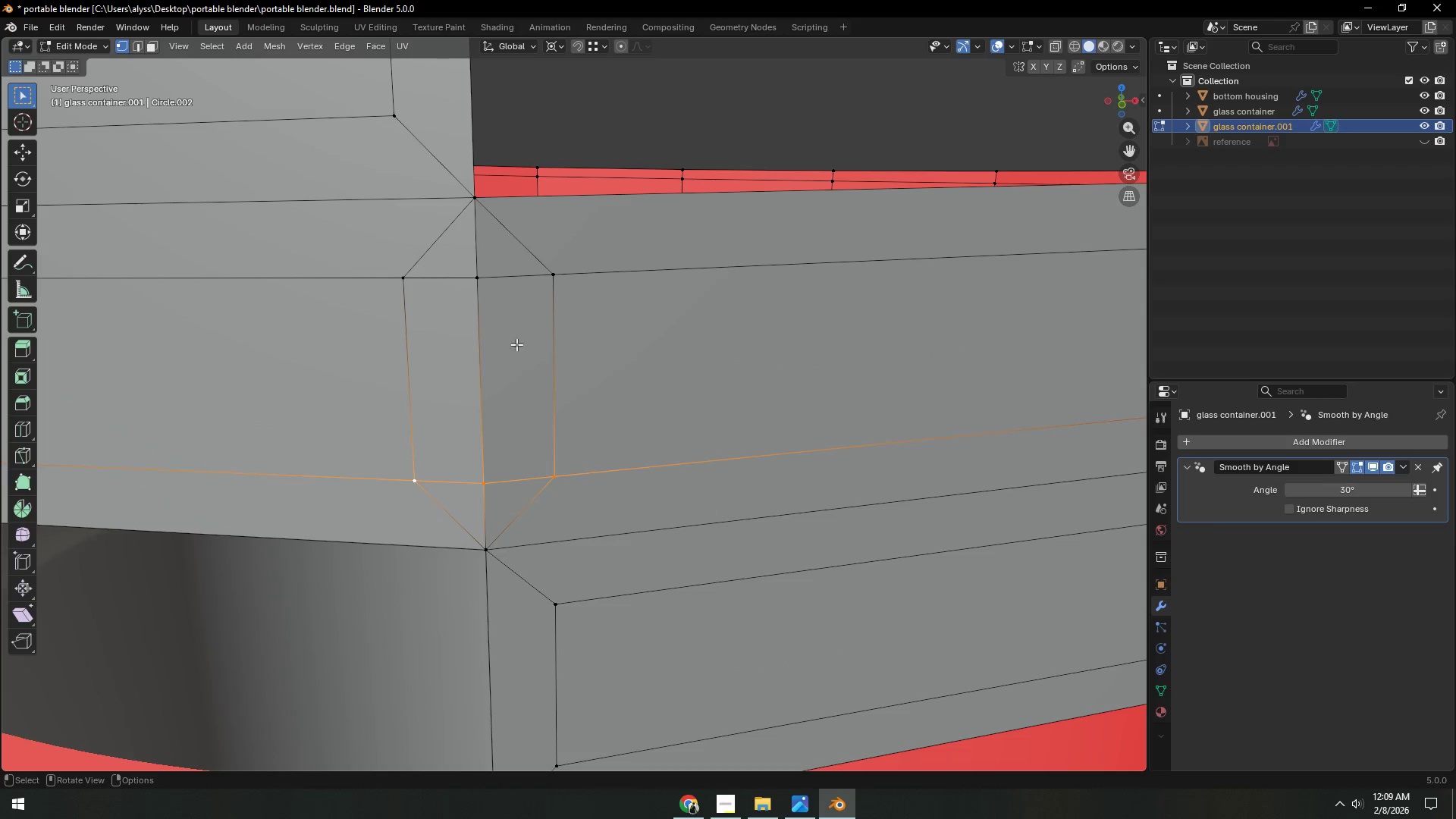 
key(2)
 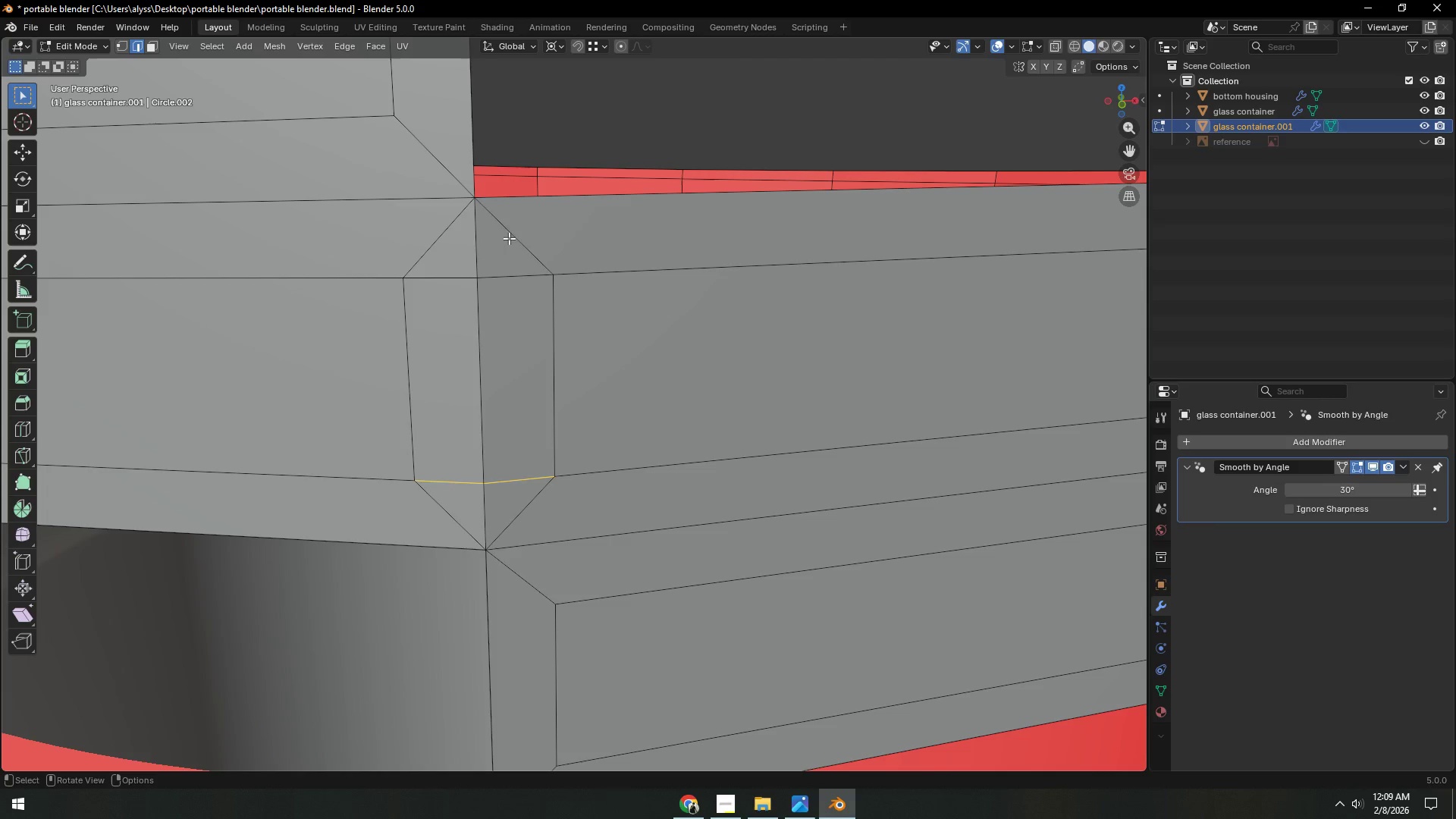 
left_click([509, 238])
 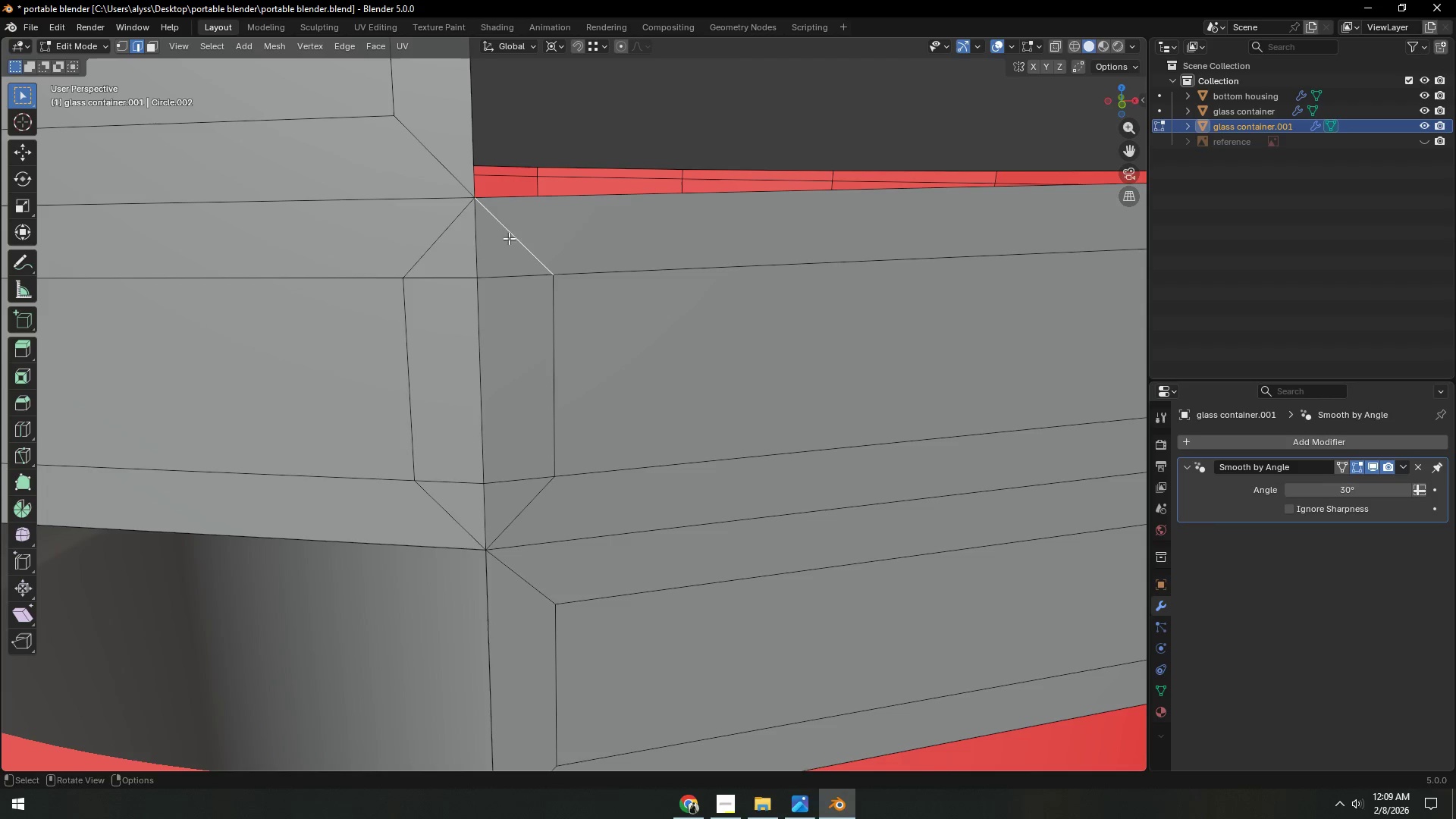 
key(Shift+ShiftLeft)
 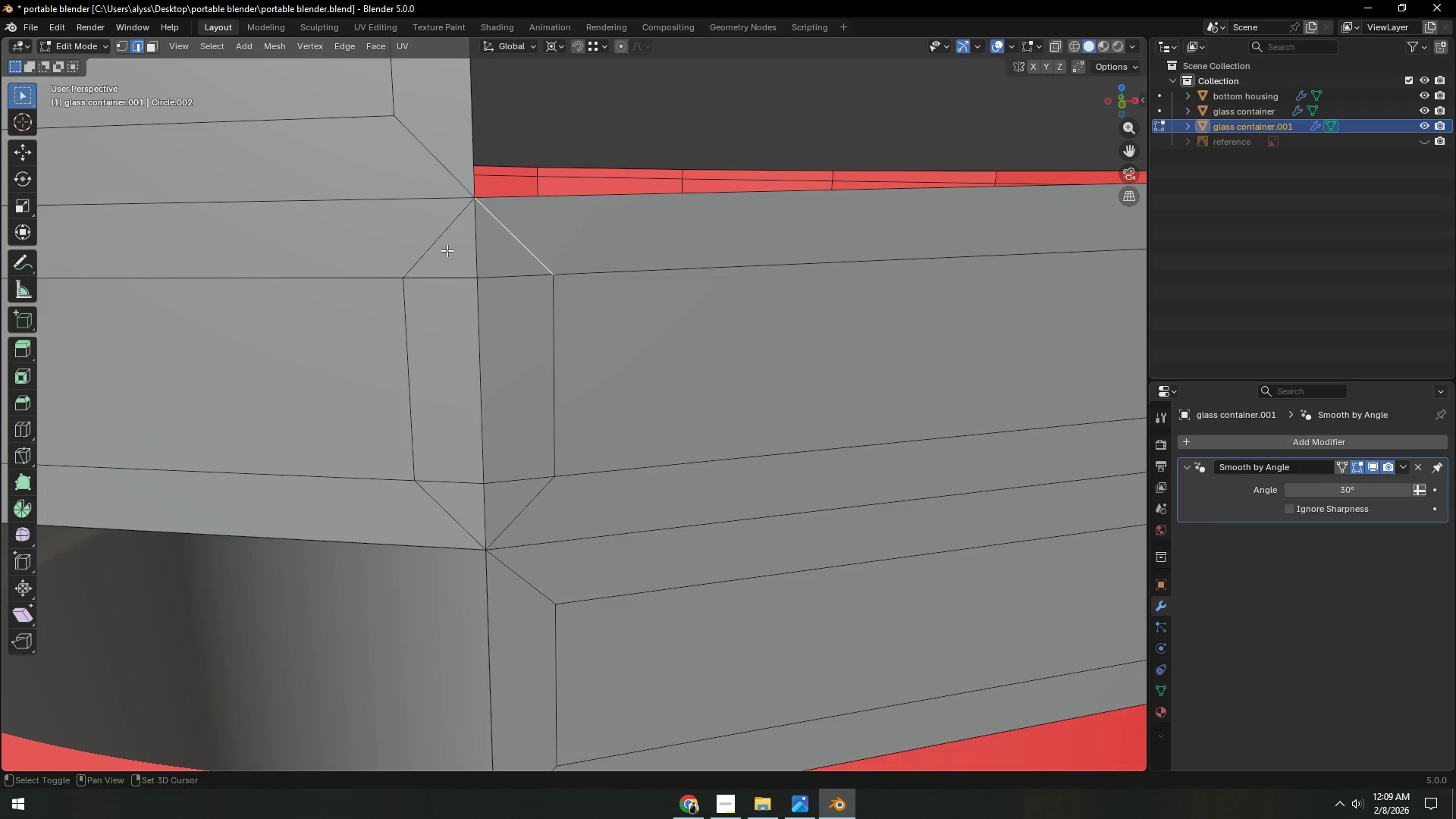 
double_click([438, 250])
 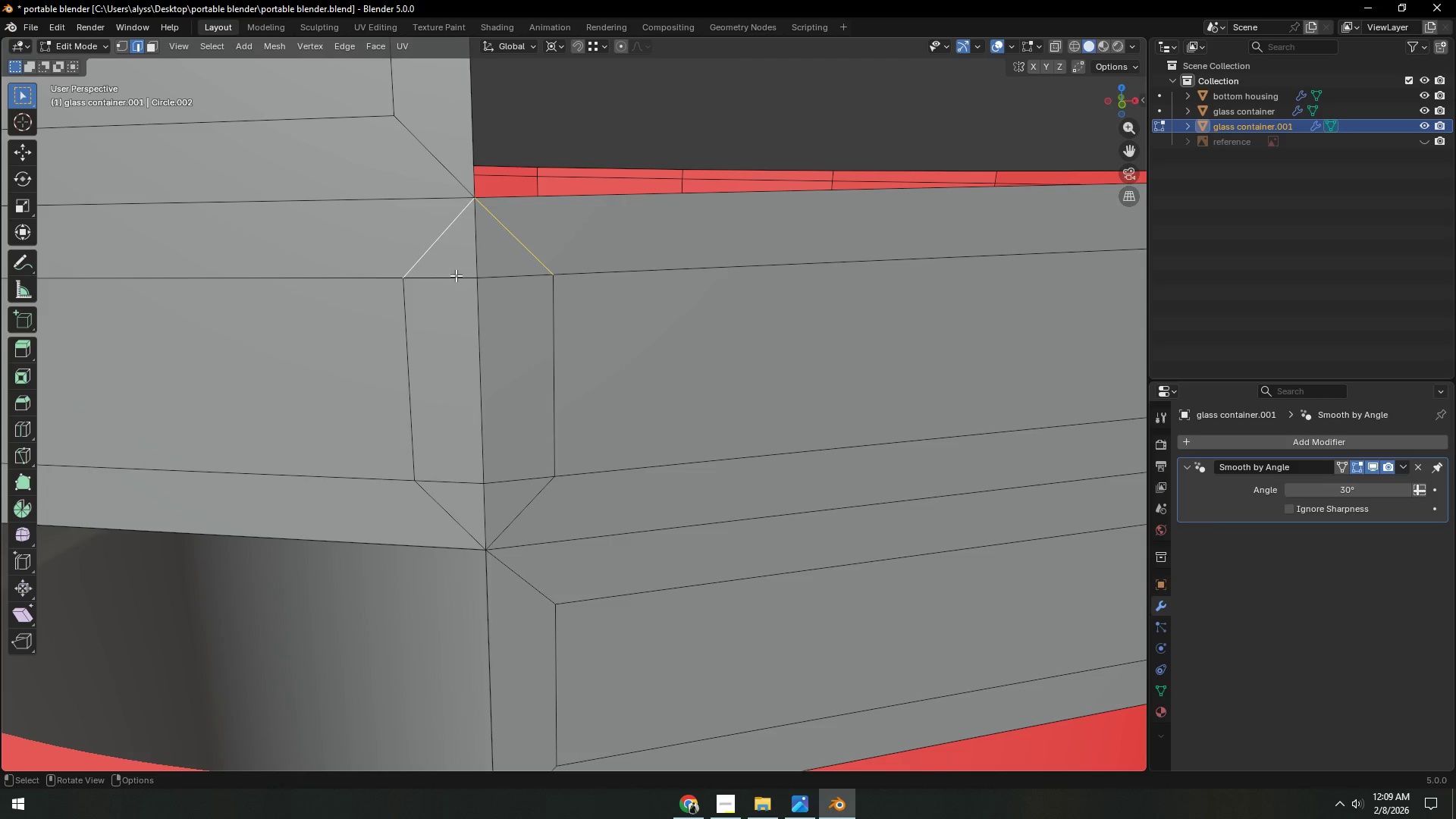 
key(Control+ControlLeft)
 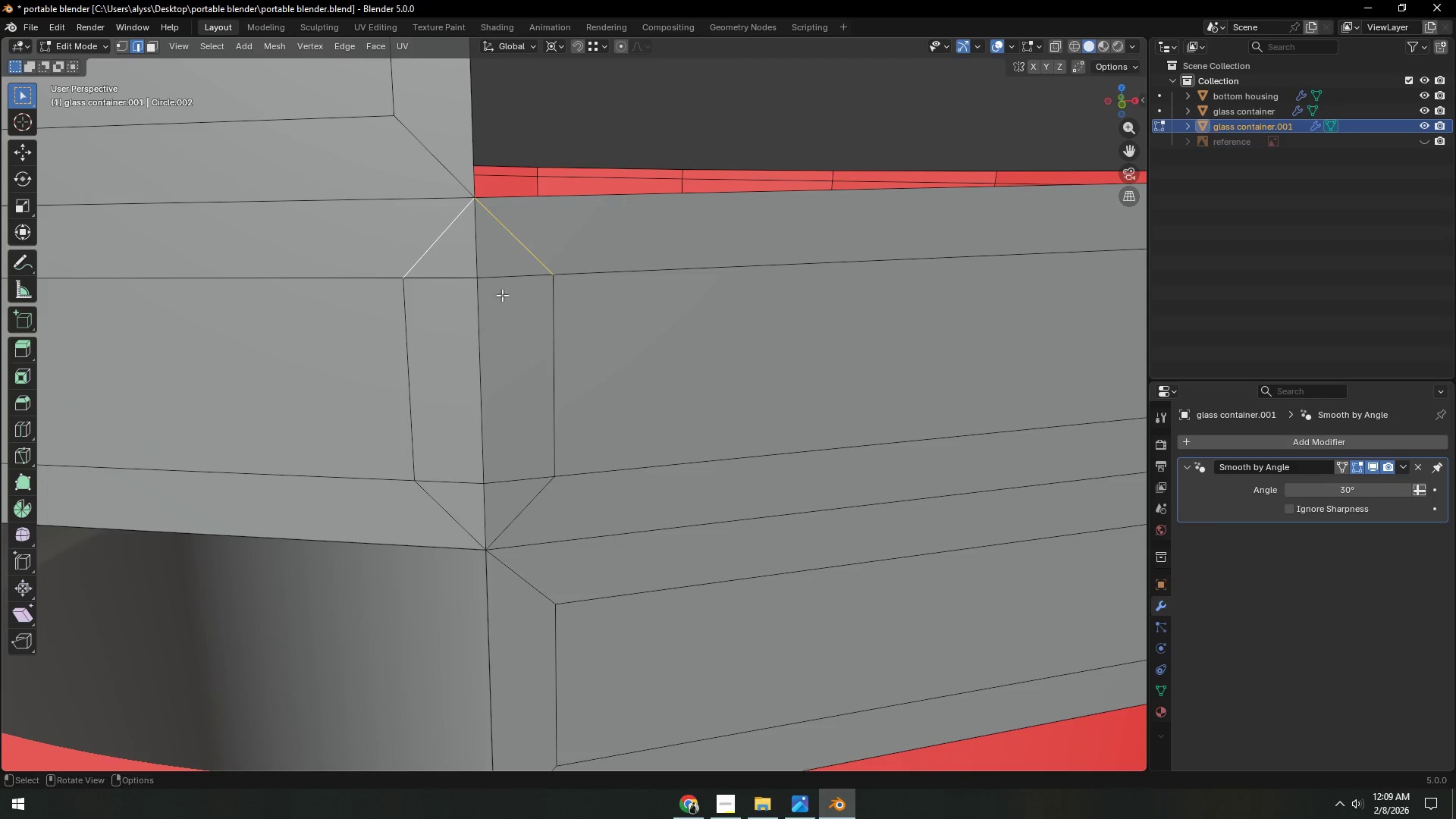 
key(Control+X)
 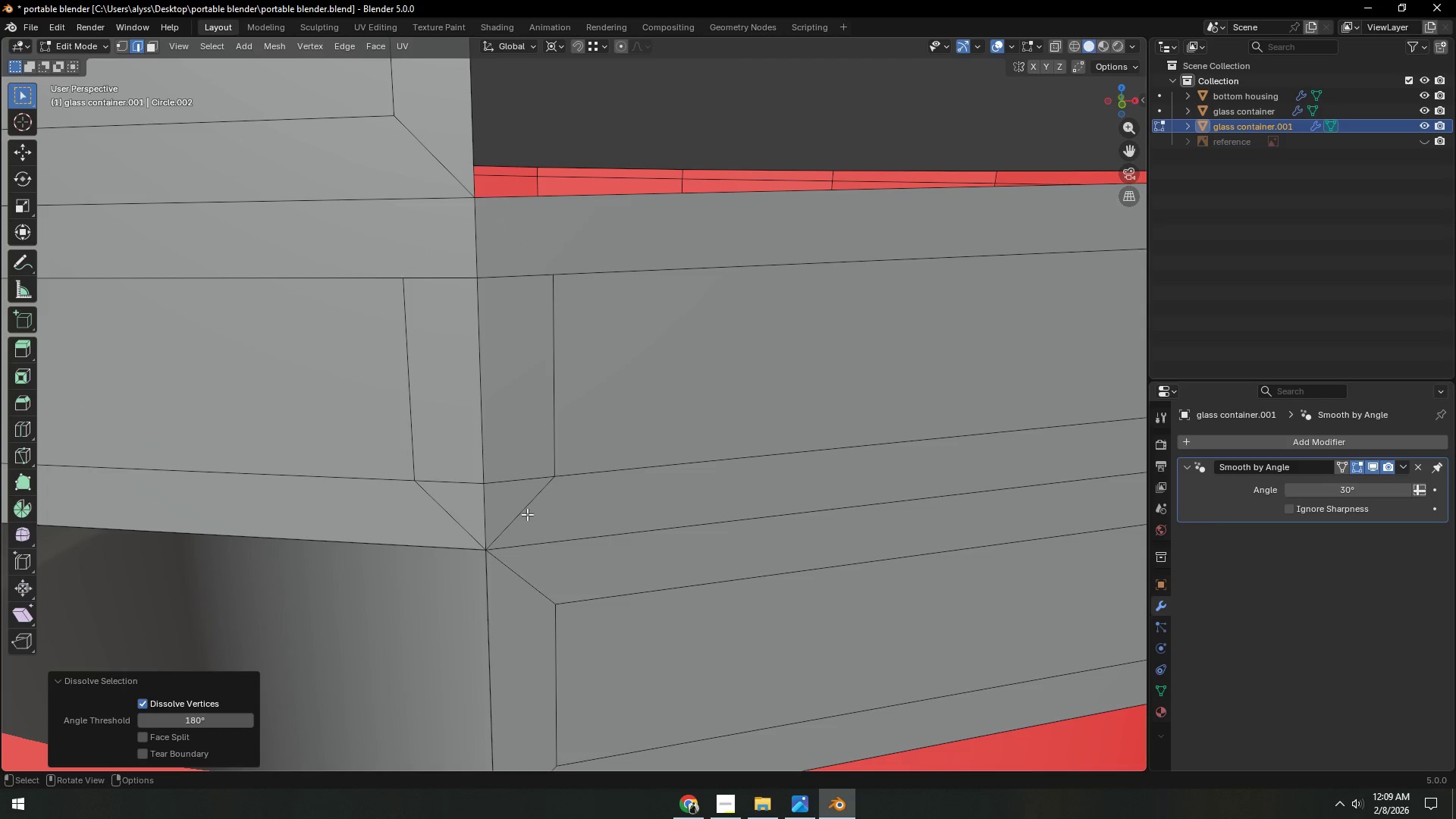 
key(Control+ControlLeft)
 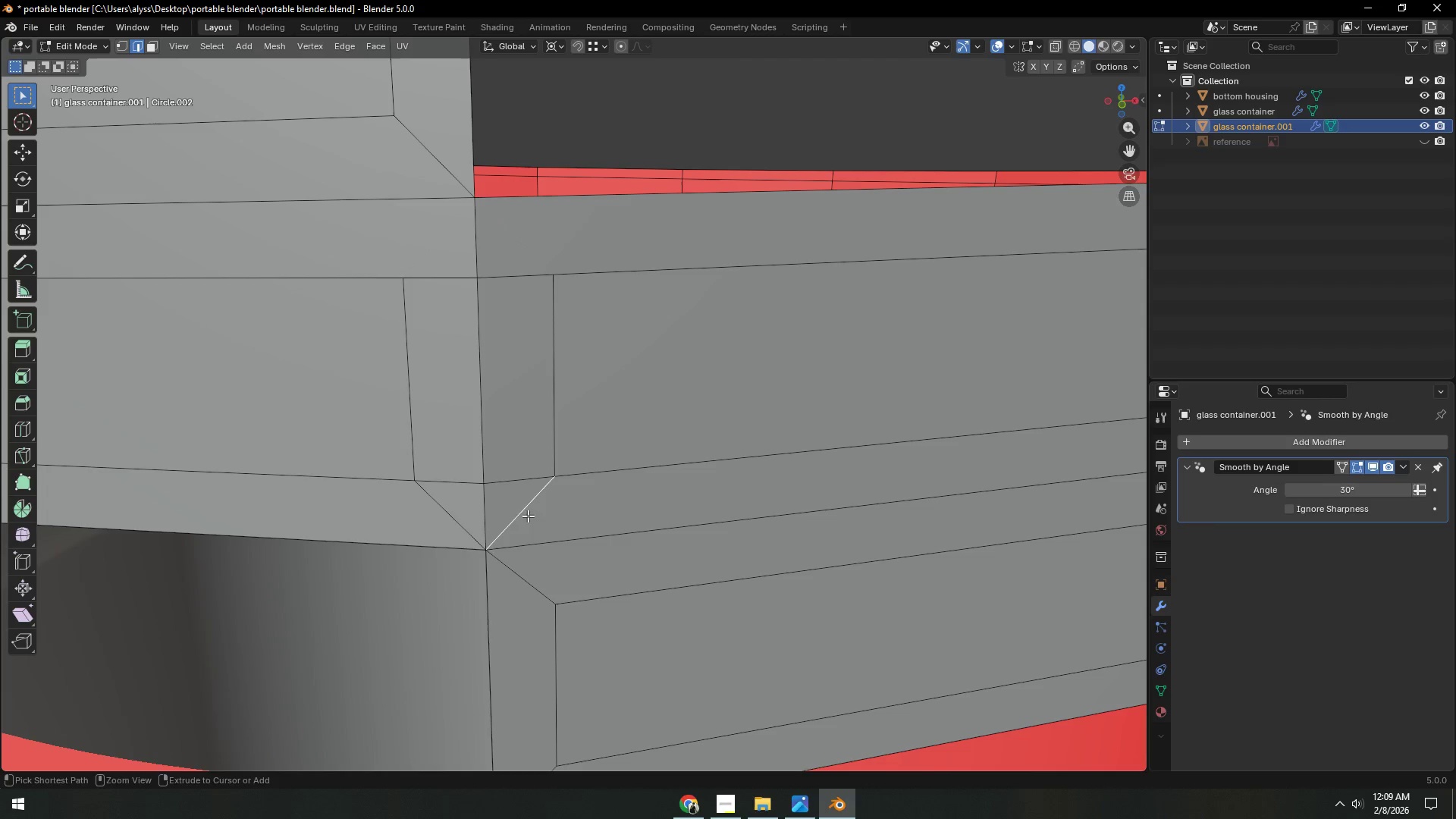 
key(Control+X)
 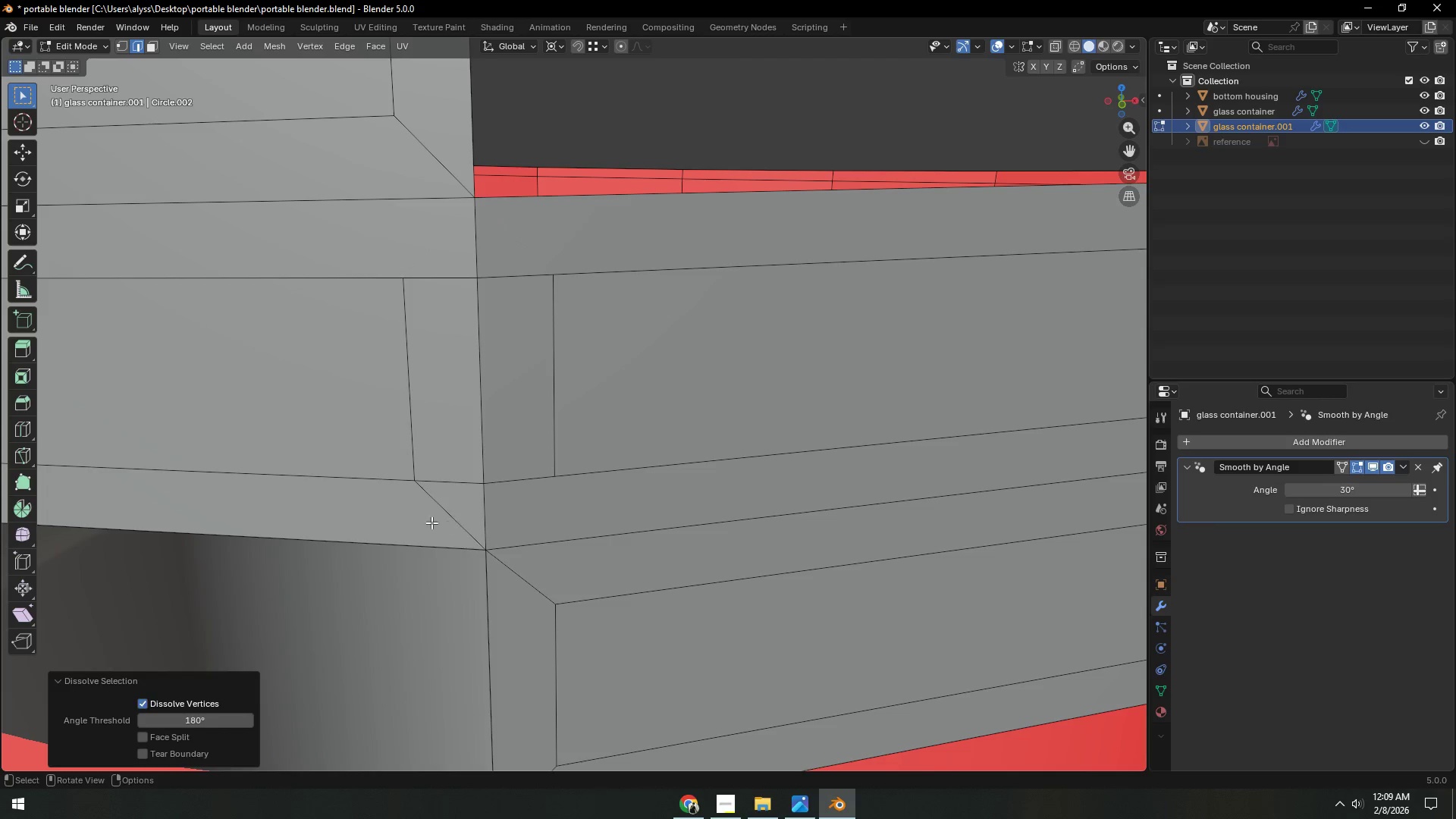 
left_click([428, 522])
 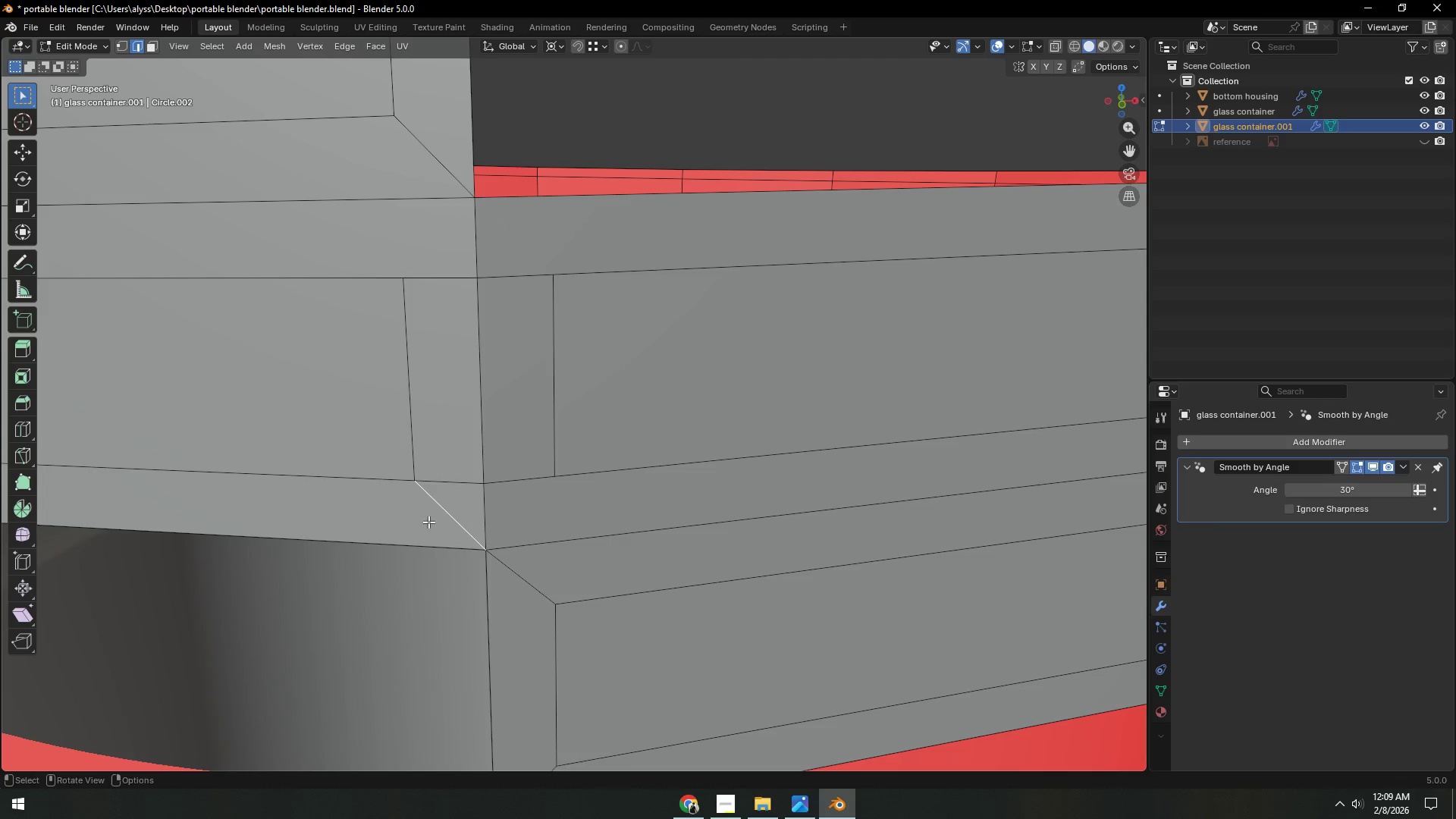 
key(Control+ControlLeft)
 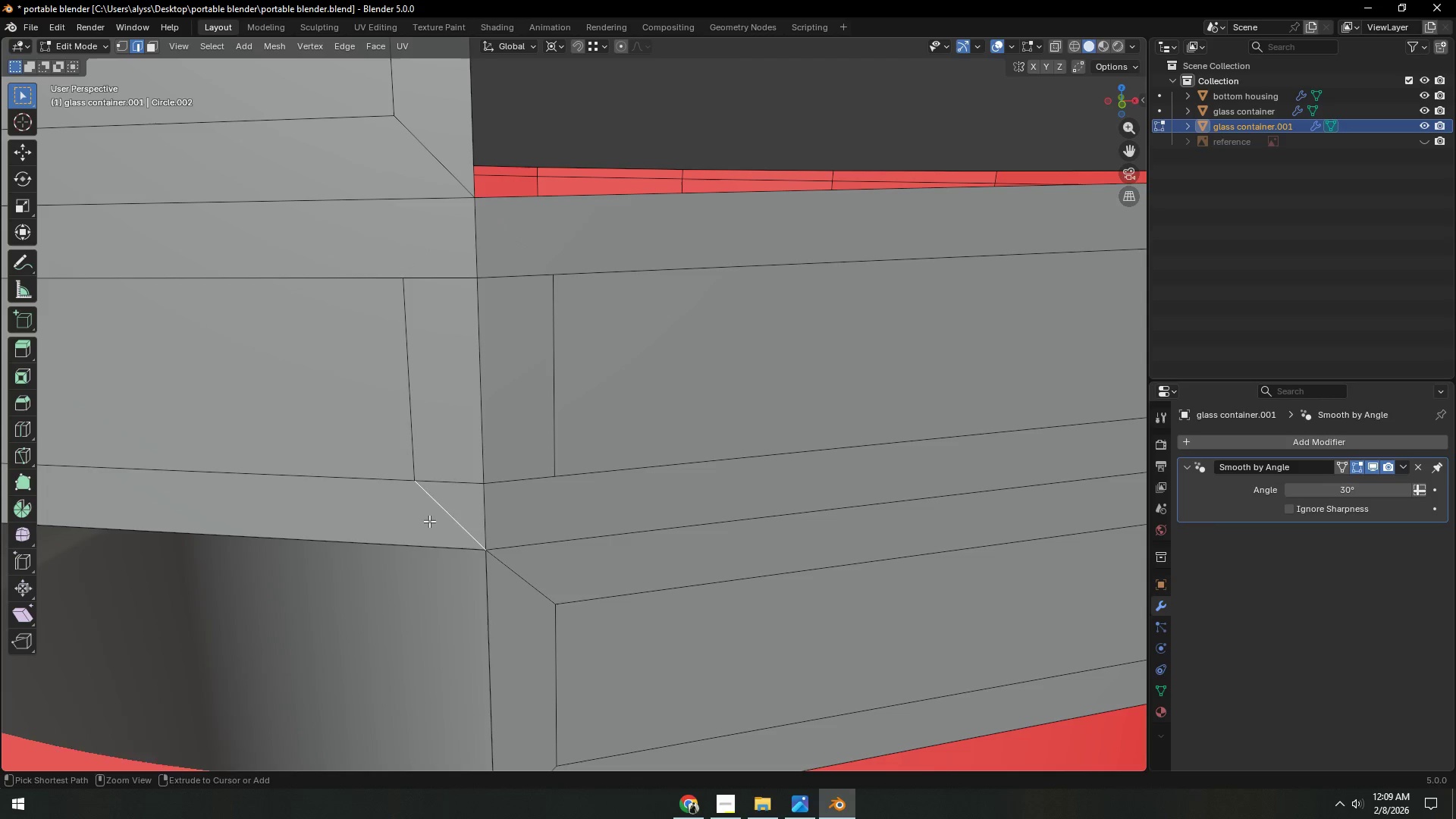 
key(Control+X)
 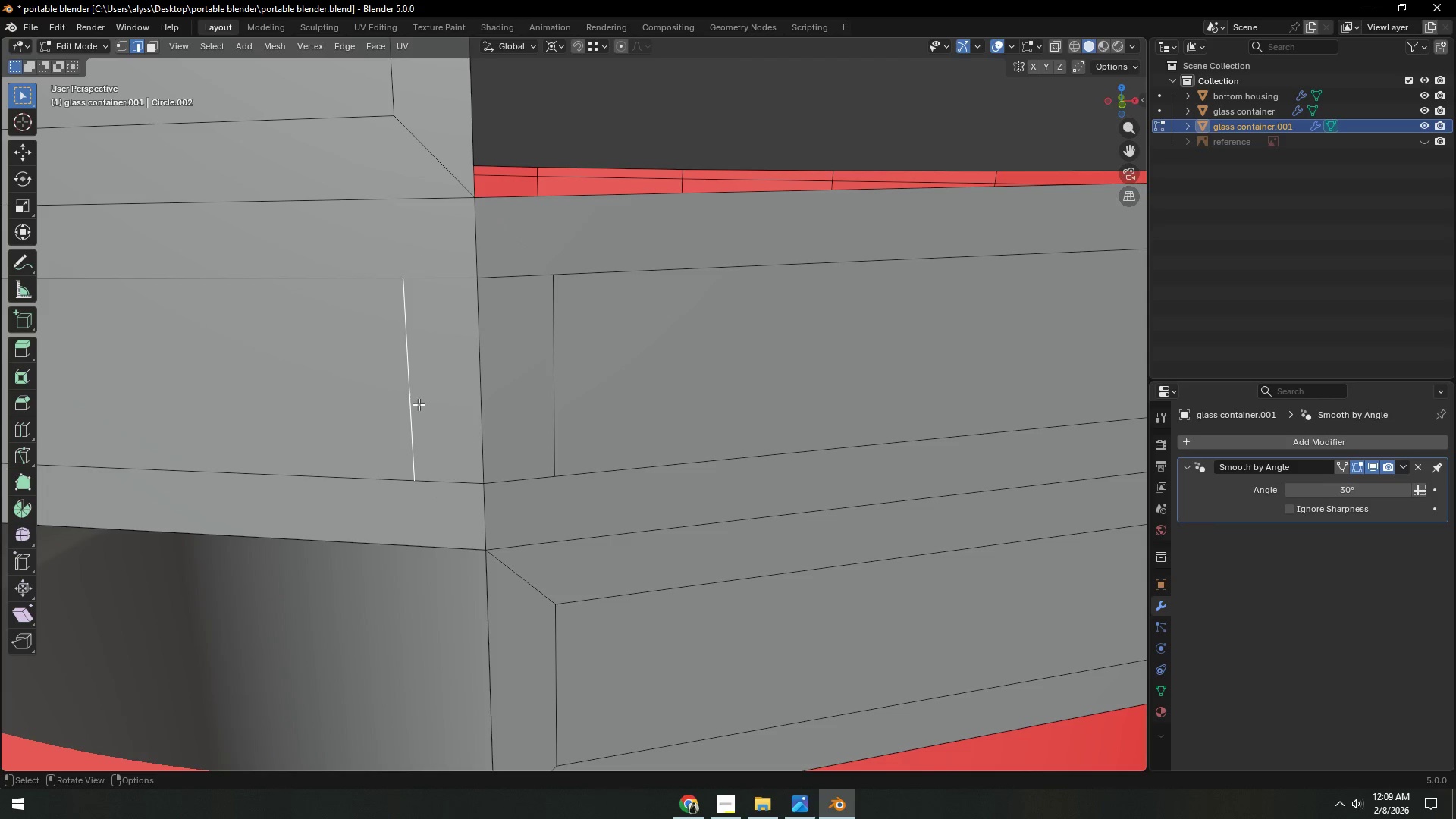 
key(Control+ControlLeft)
 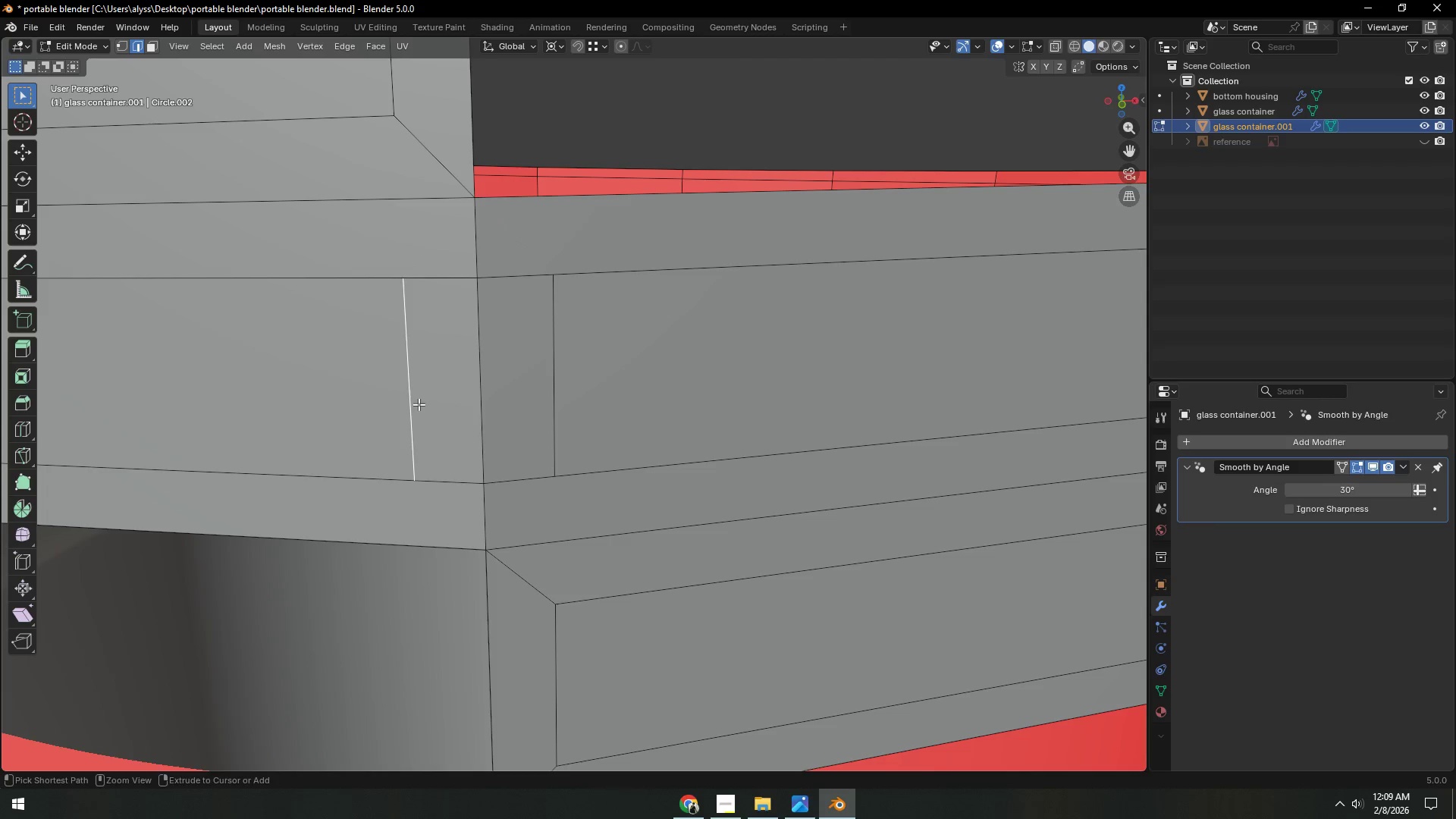 
key(Control+X)
 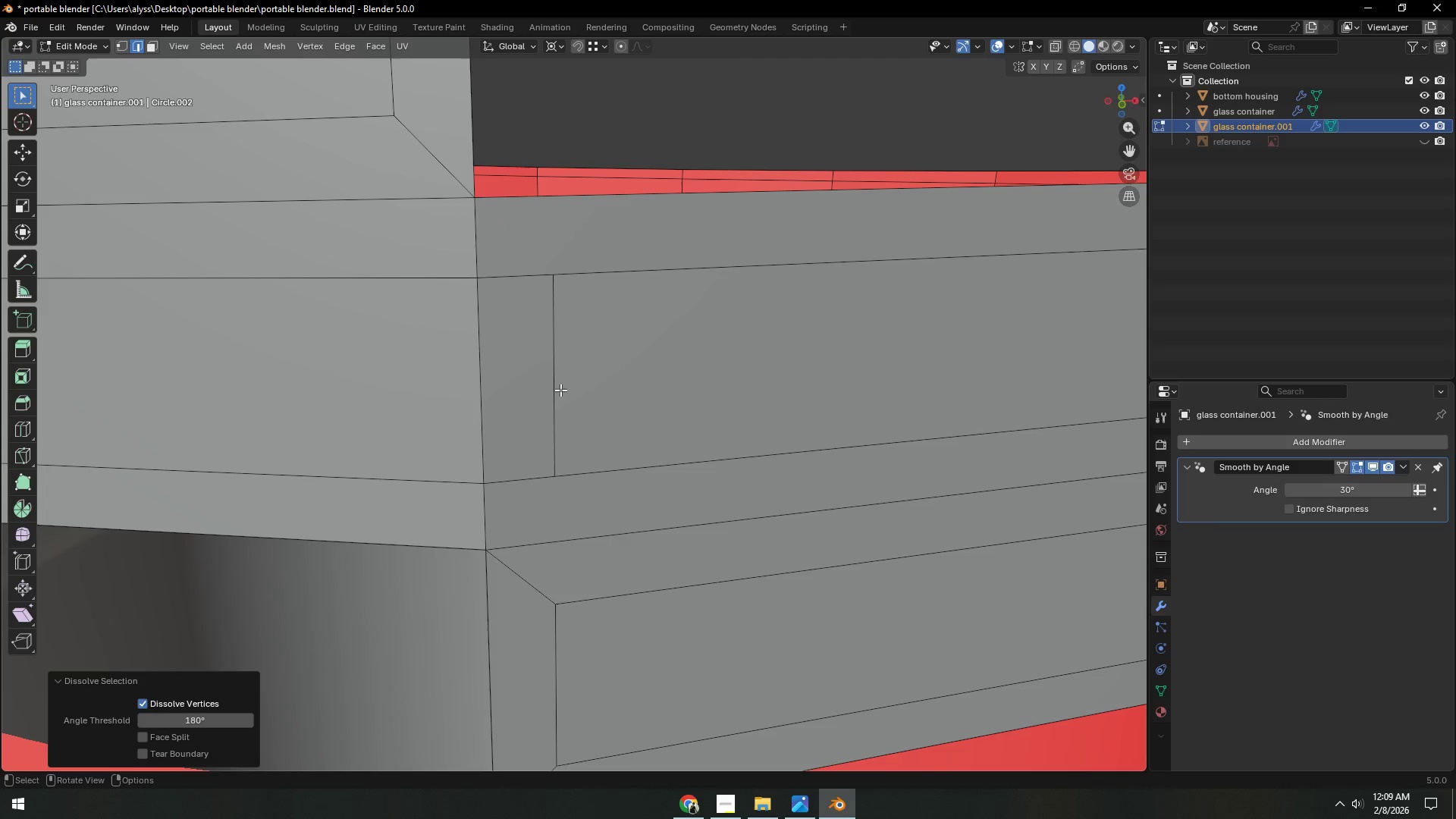 
left_click([564, 390])
 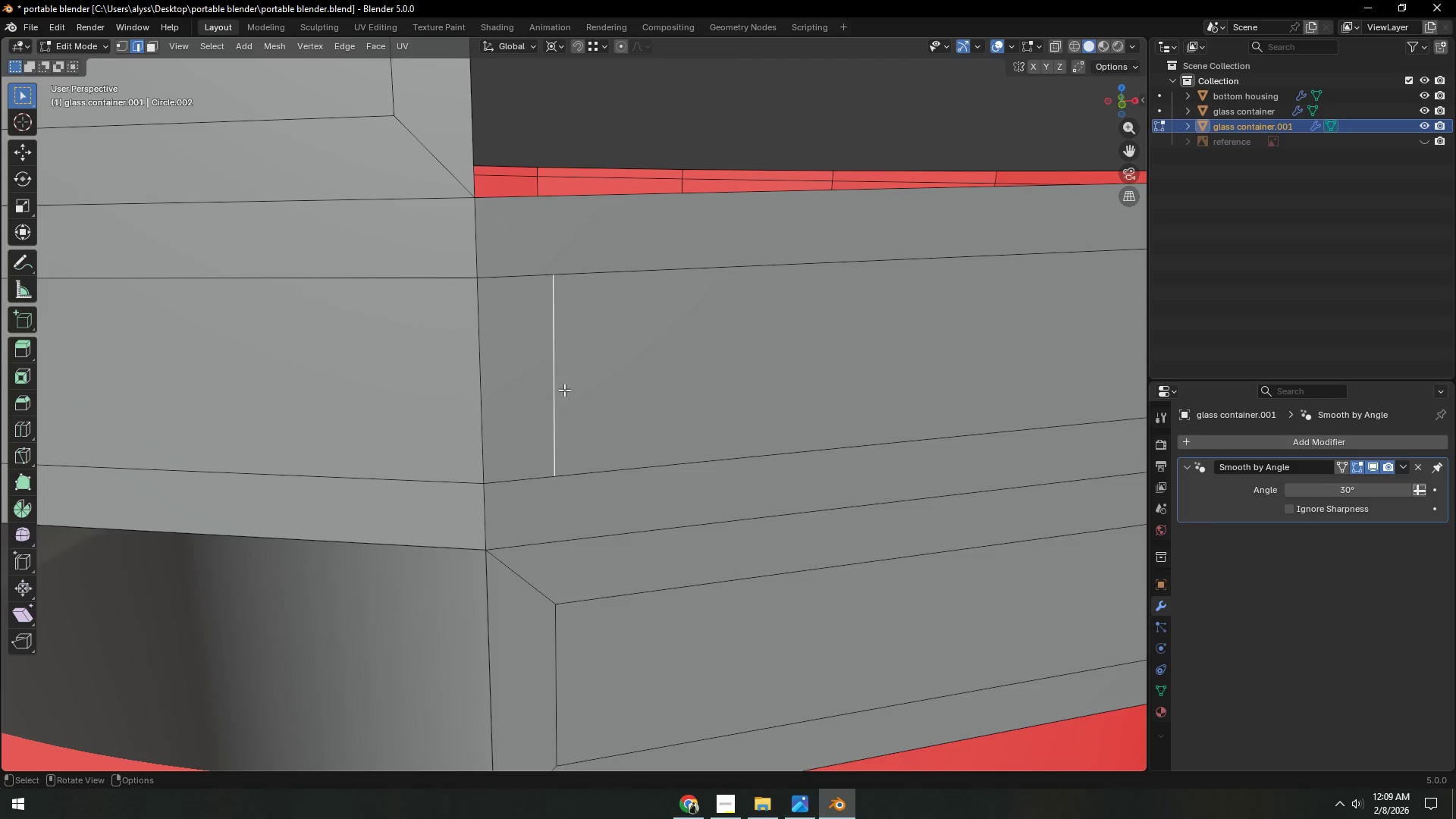 
key(Control+ControlLeft)
 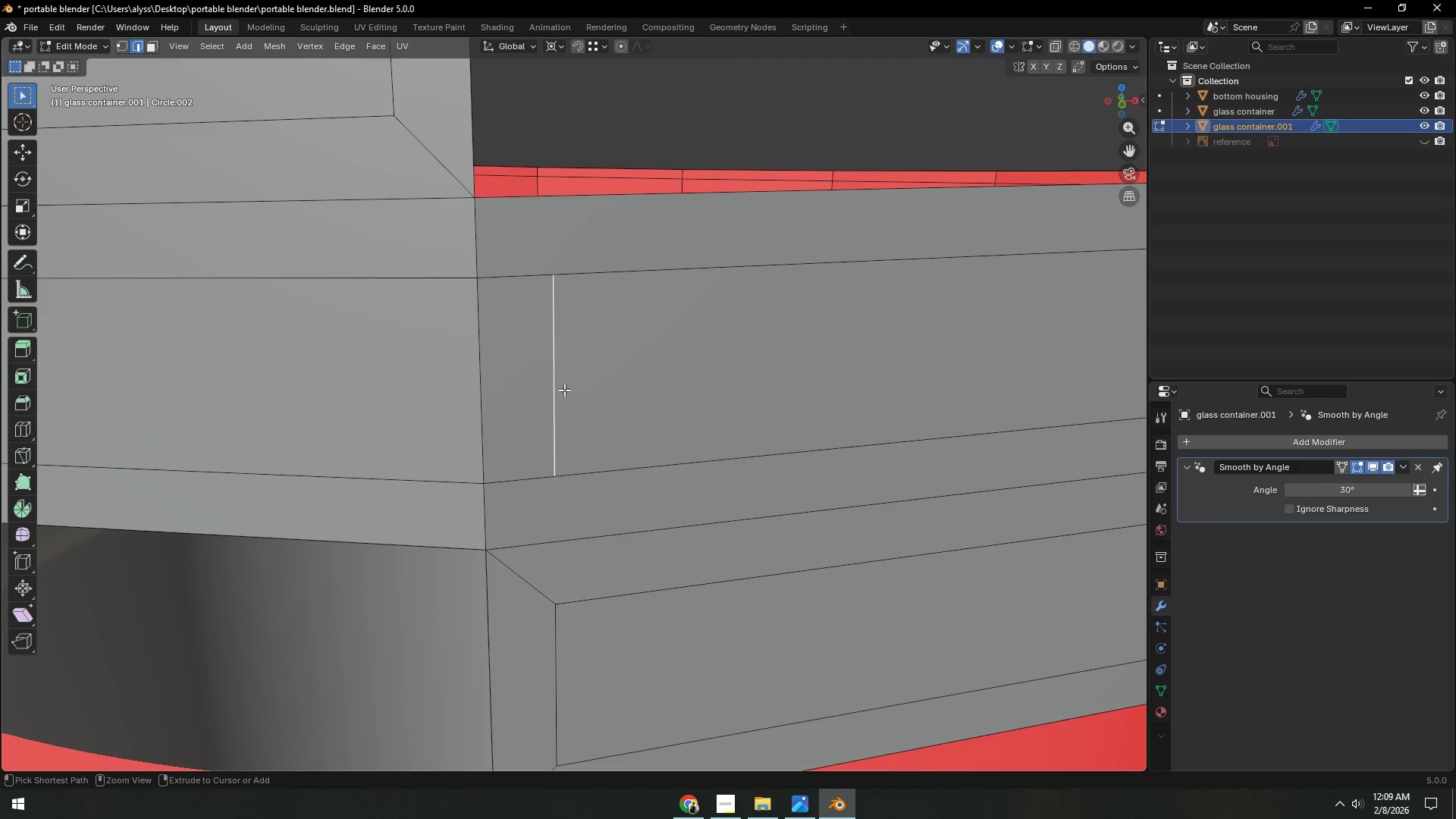 
key(Control+X)
 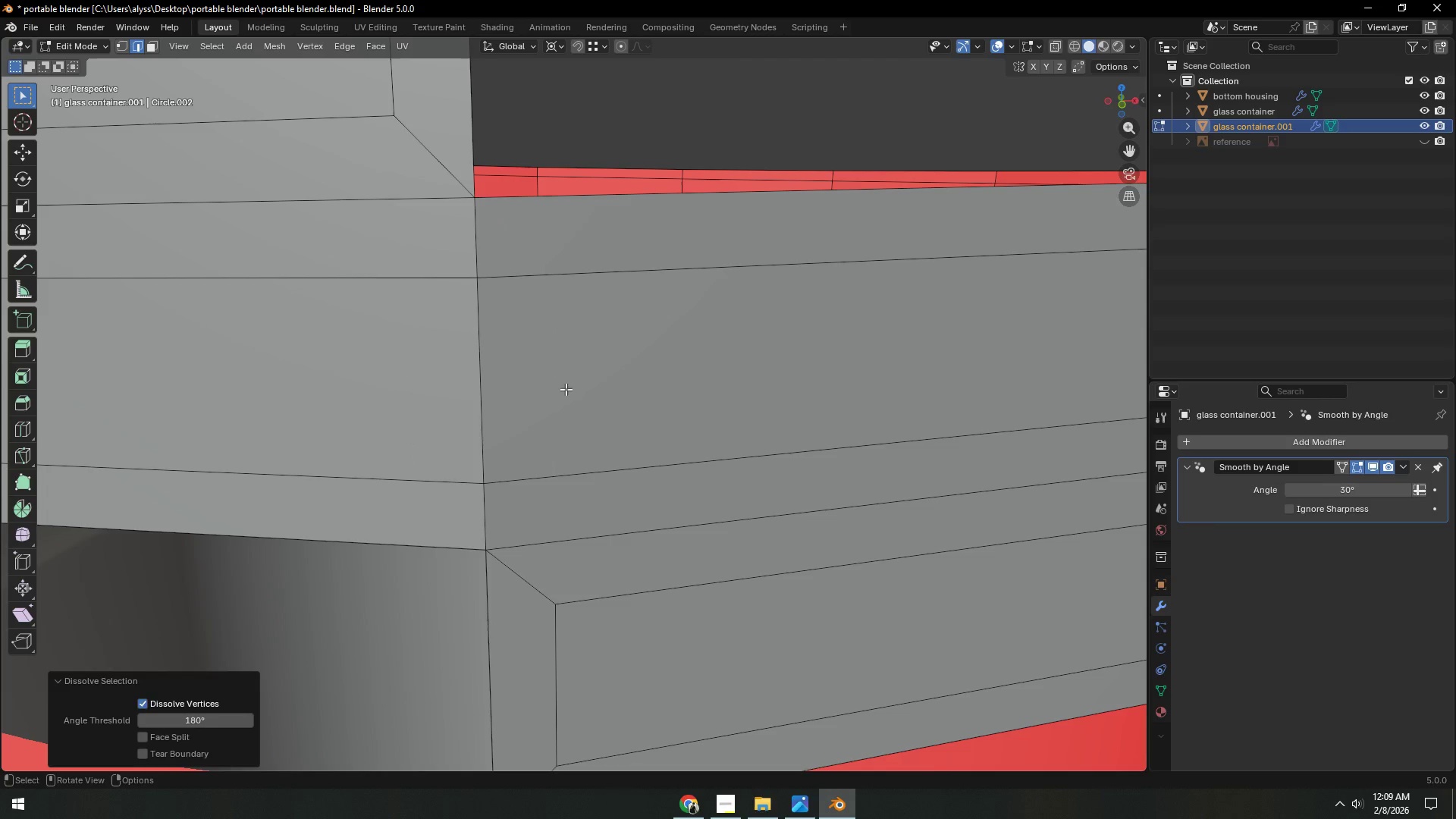 
key(1)
 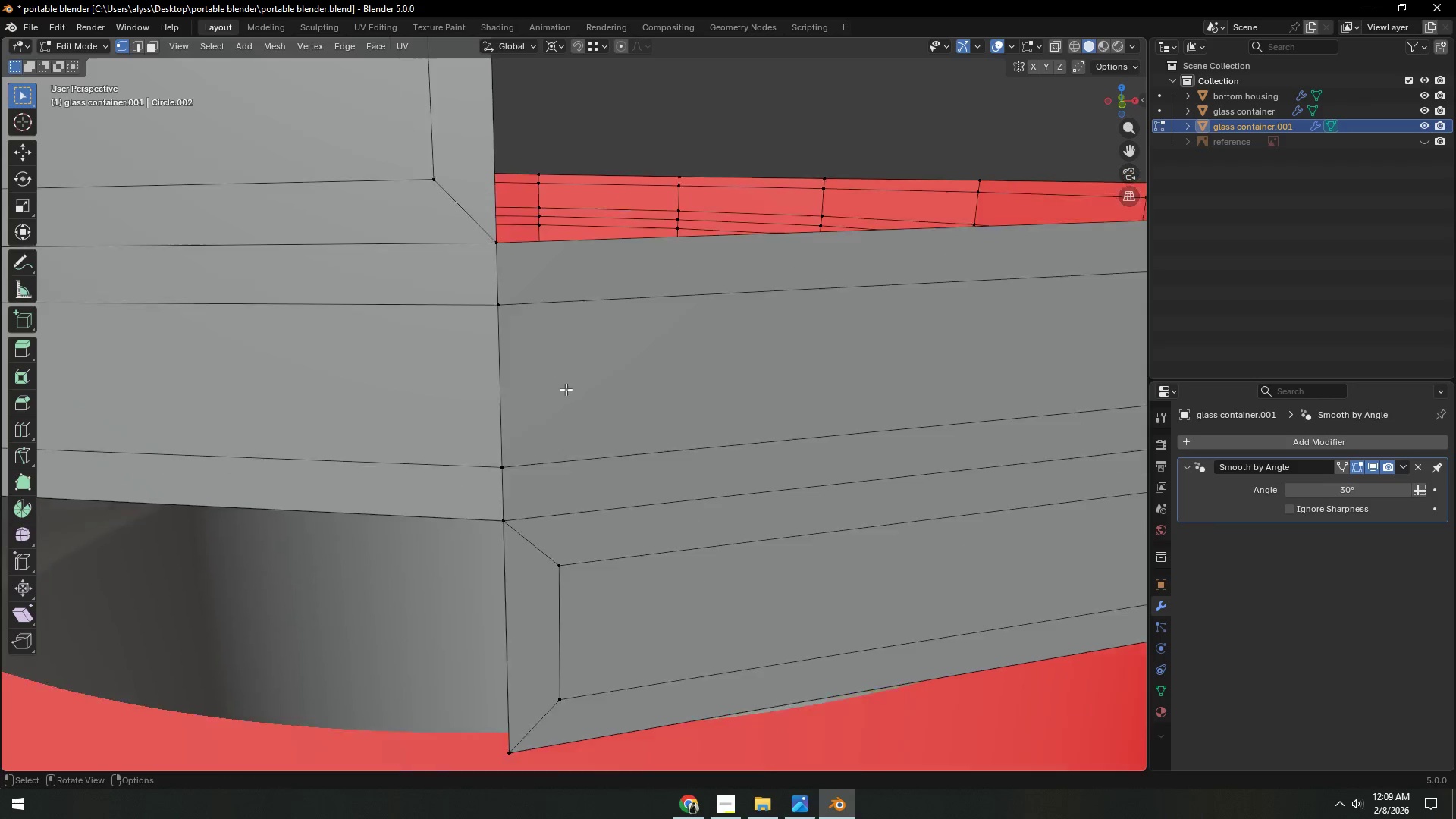 
scroll: coordinate [566, 389], scroll_direction: down, amount: 5.0
 